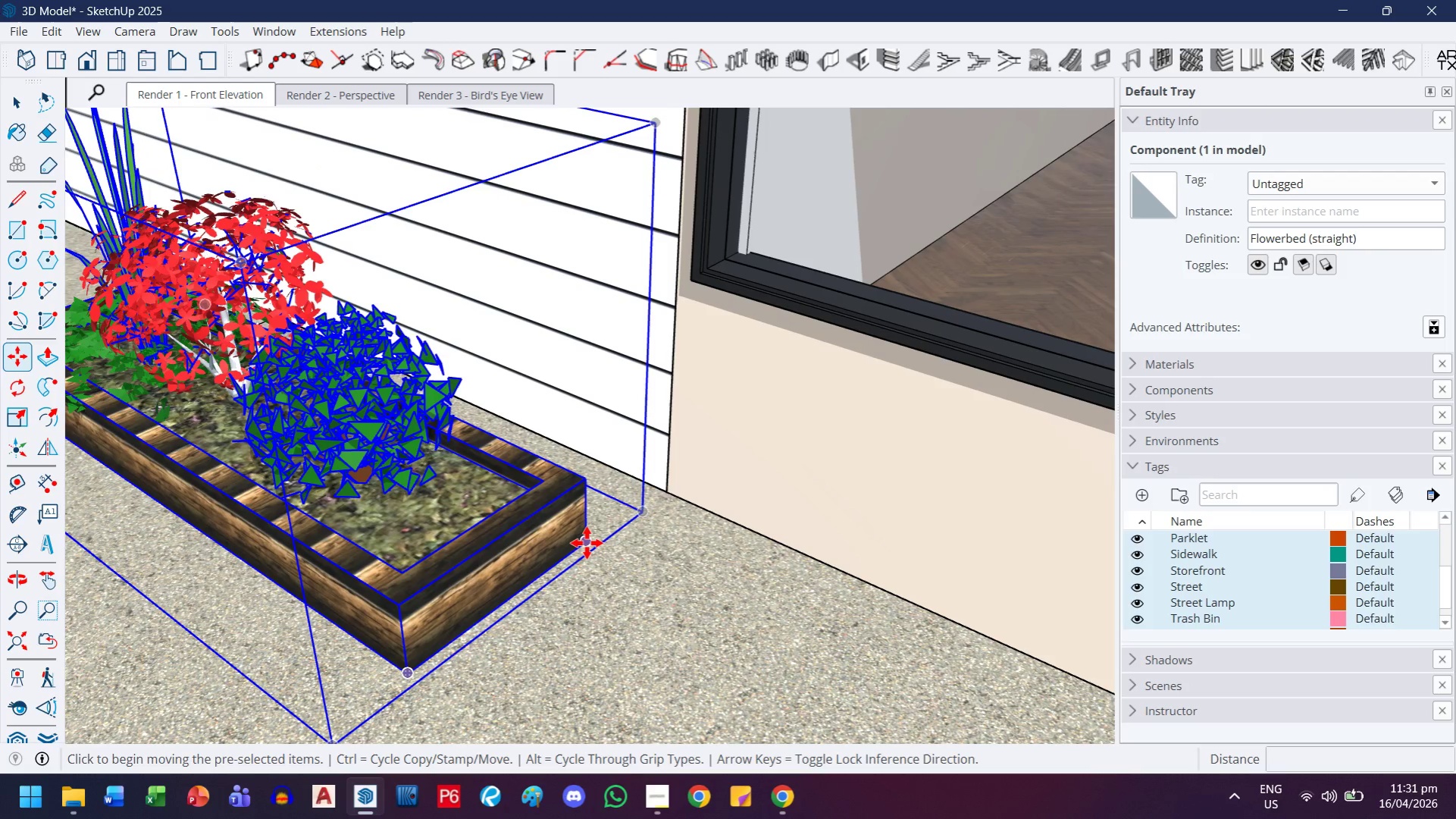 
left_click([586, 541])
 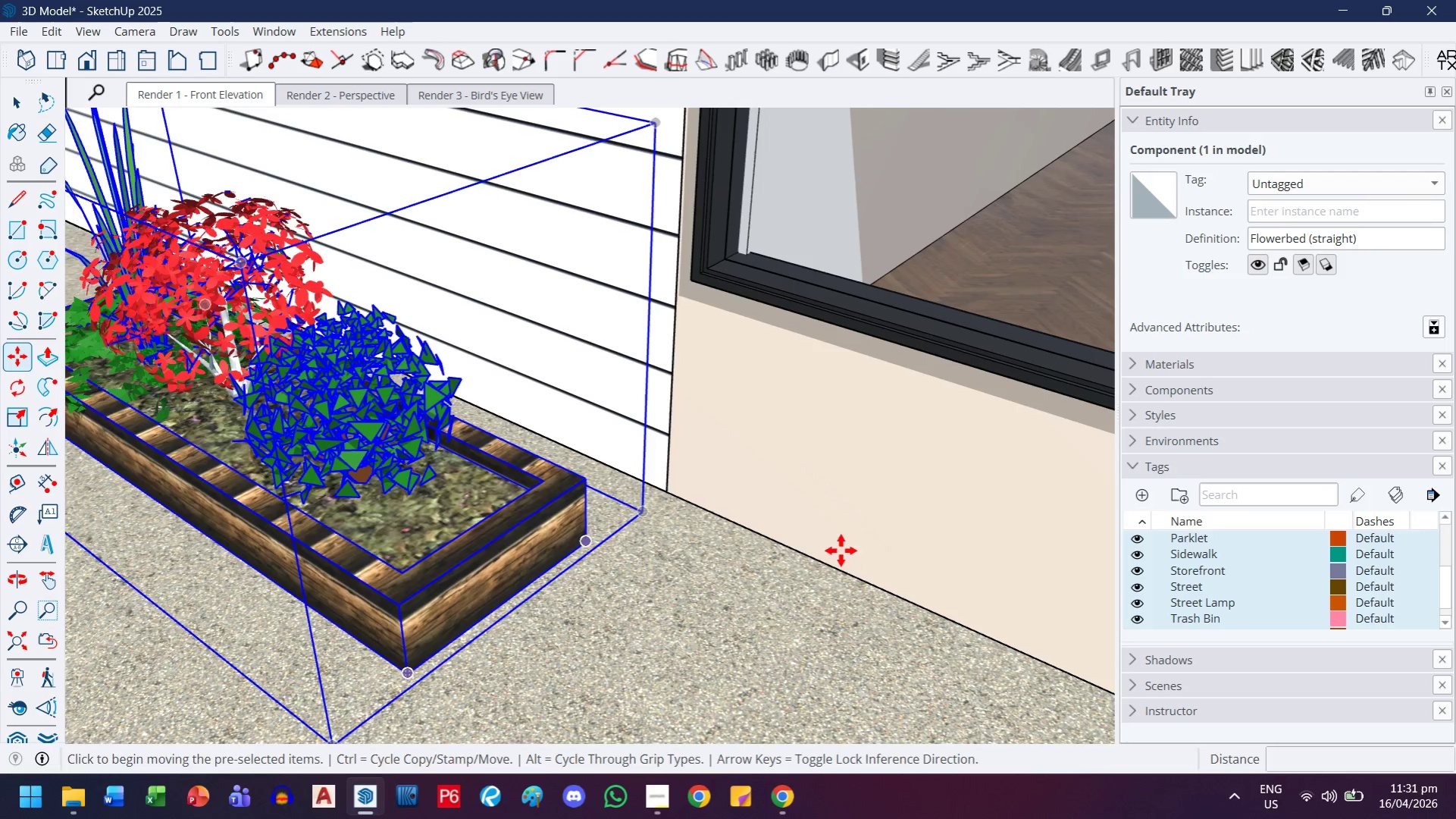 
key(H)
 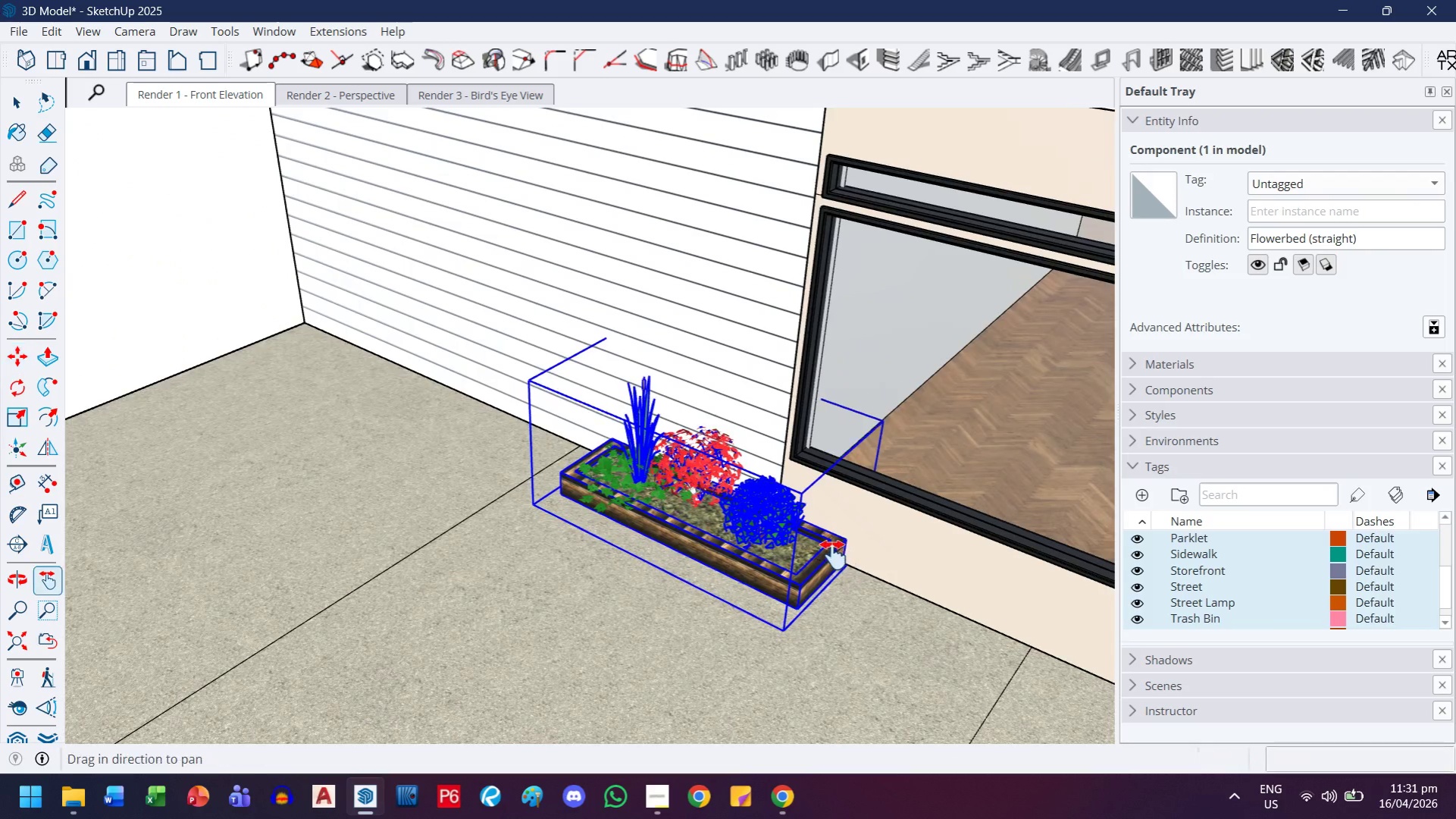 
left_click_drag(start_coordinate=[840, 559], to_coordinate=[509, 383])
 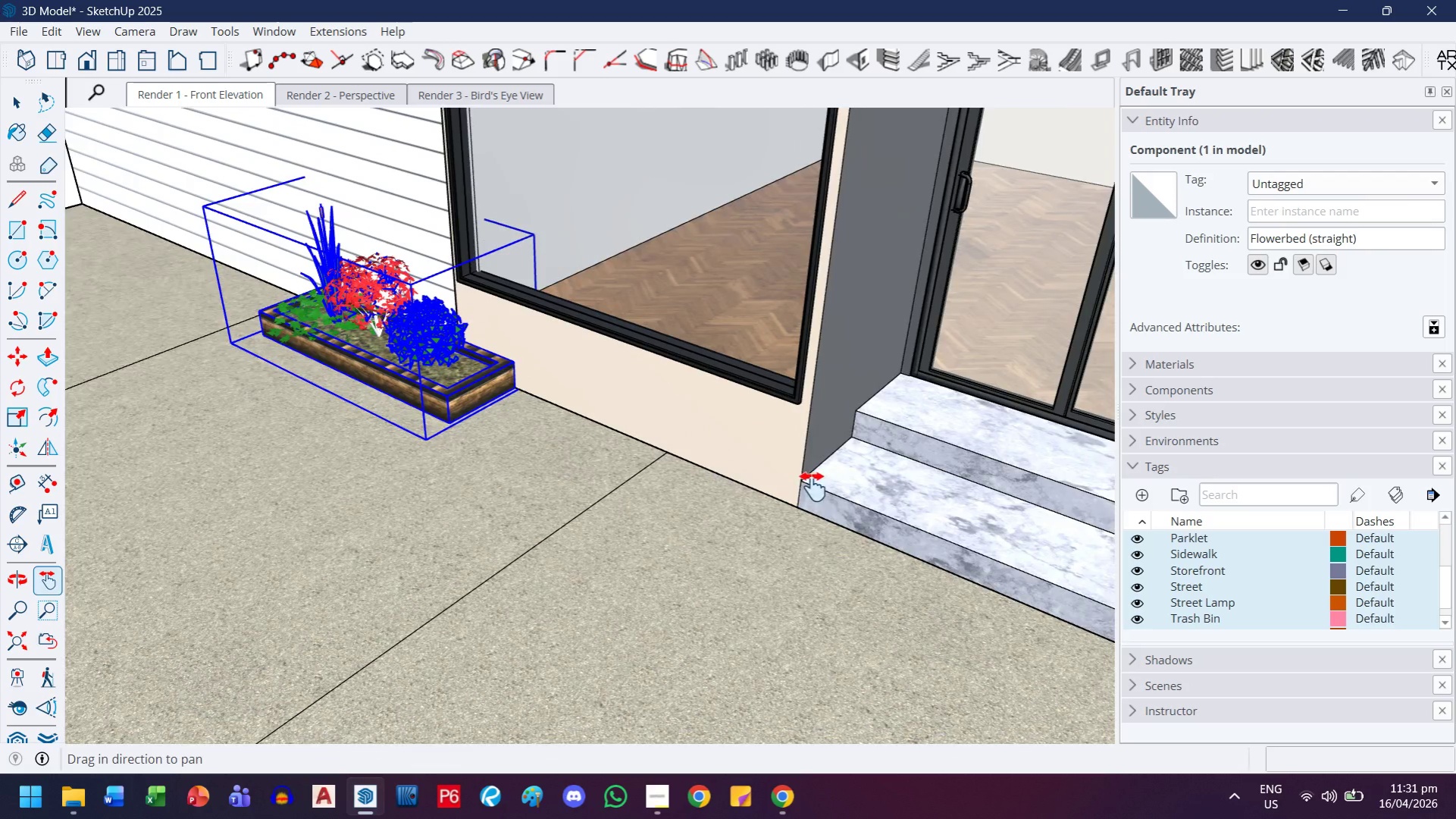 
scroll: coordinate [841, 563], scroll_direction: down, amount: 12.0
 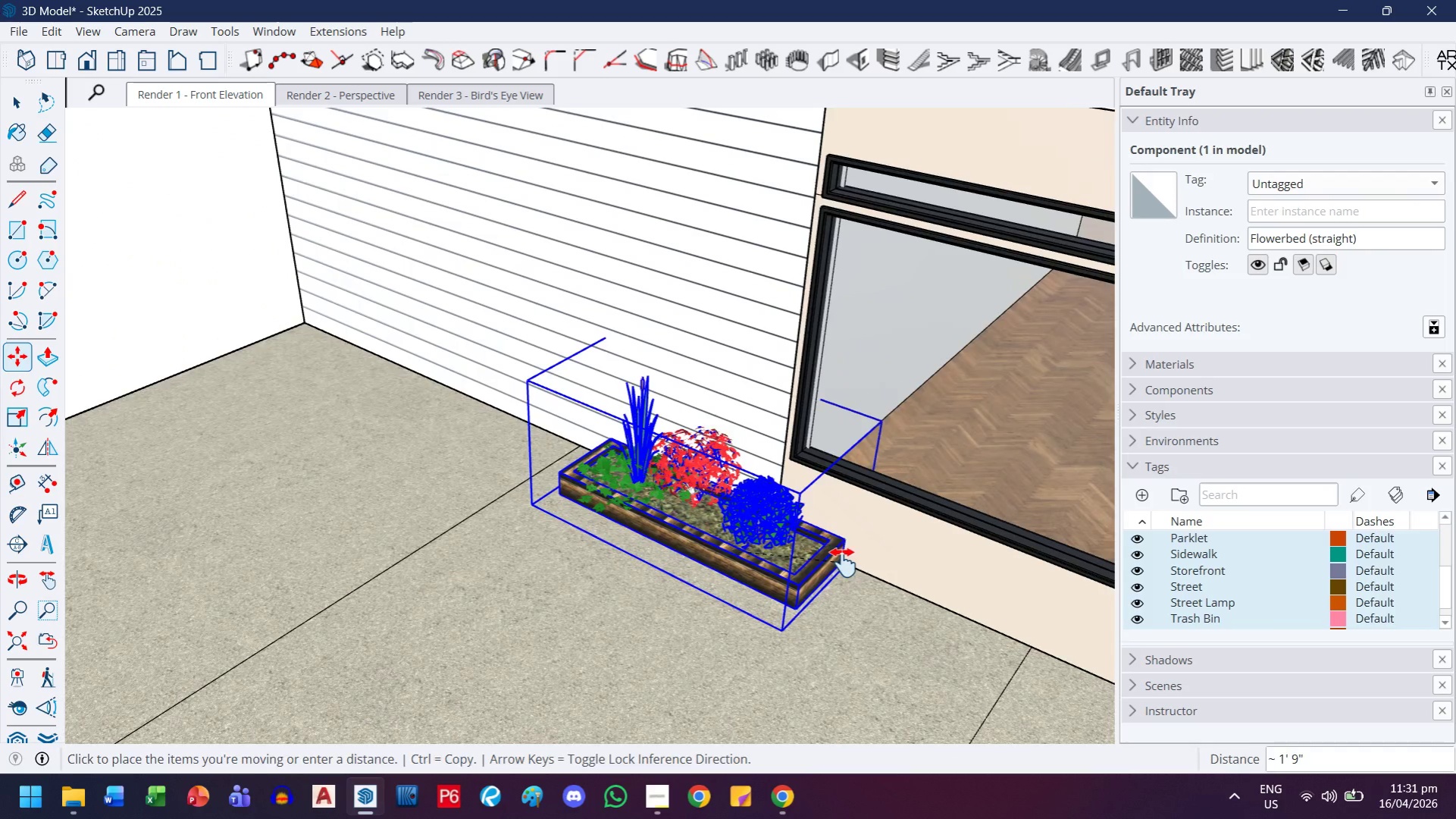 
key(Escape)
 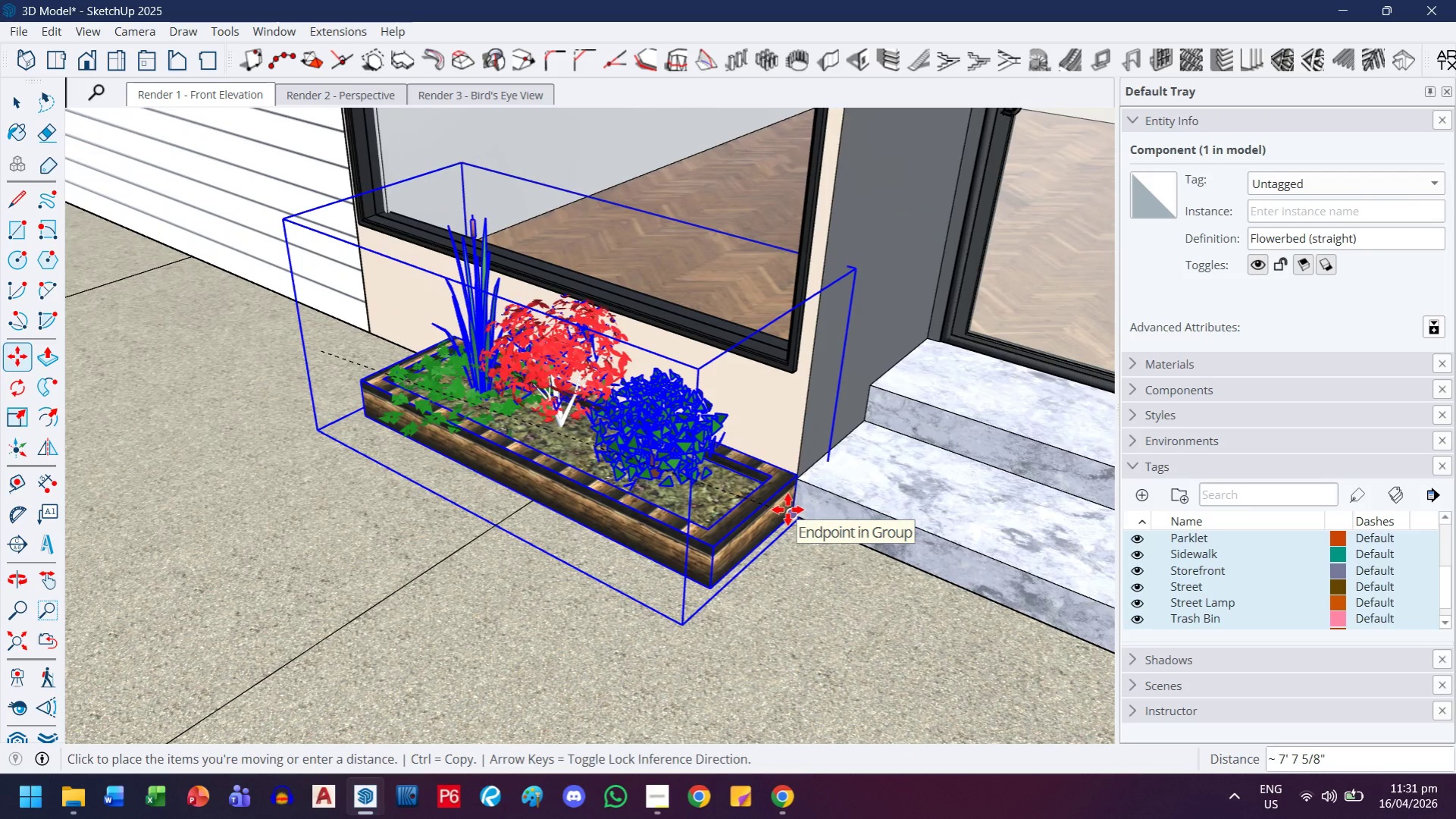 
scroll: coordinate [812, 488], scroll_direction: up, amount: 3.0
 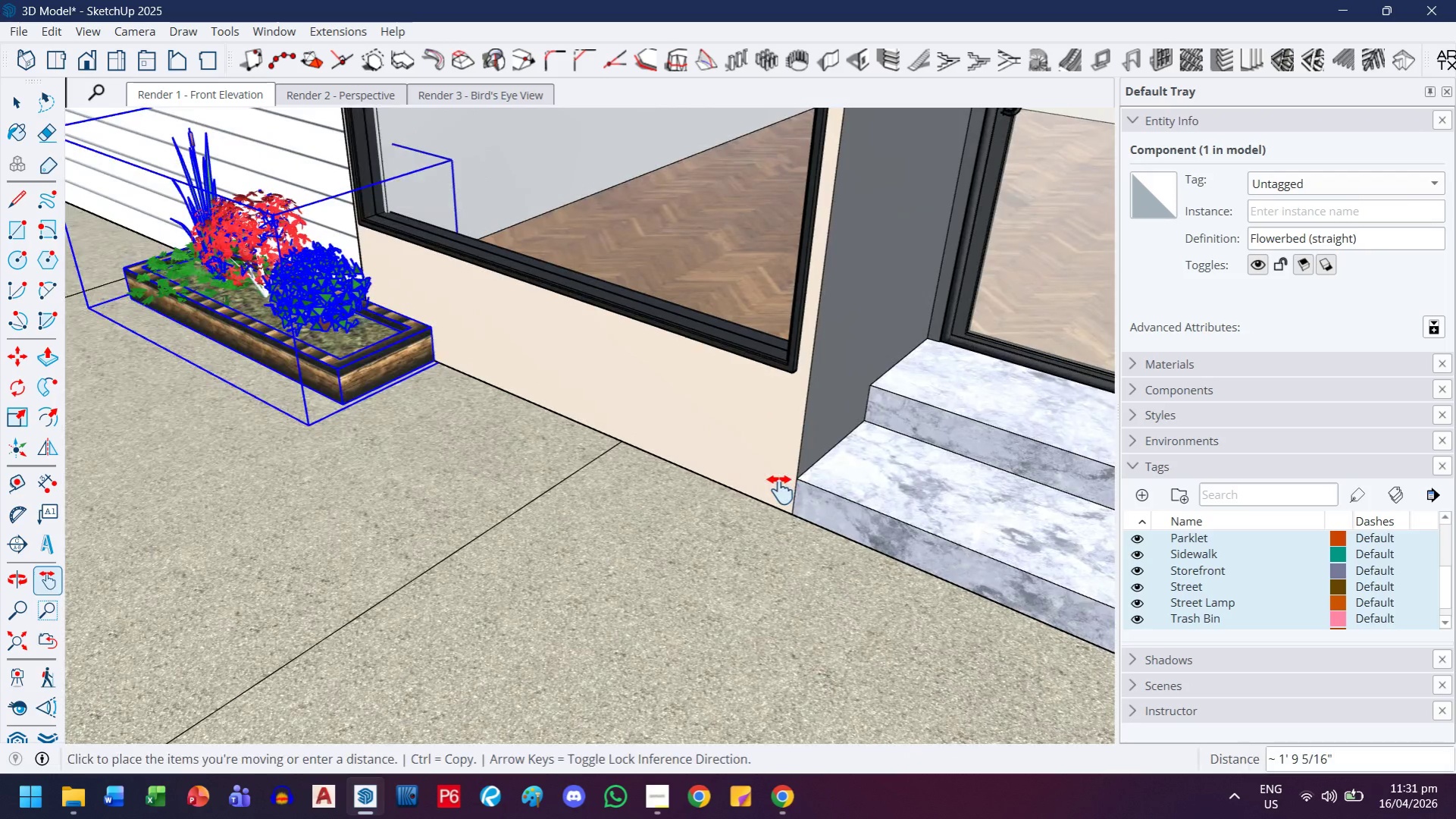 
left_click([787, 510])
 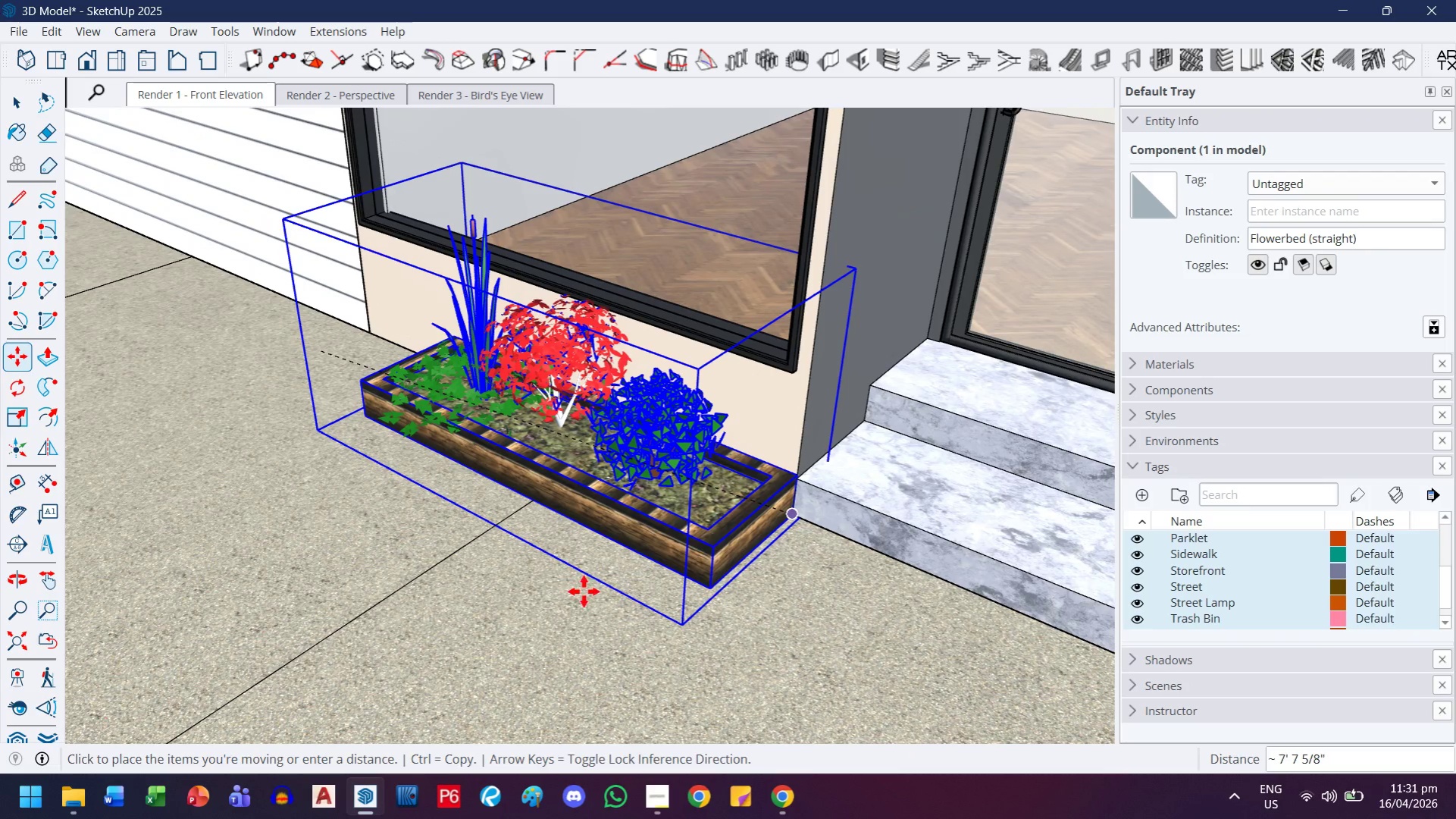 
scroll: coordinate [578, 592], scroll_direction: down, amount: 2.0
 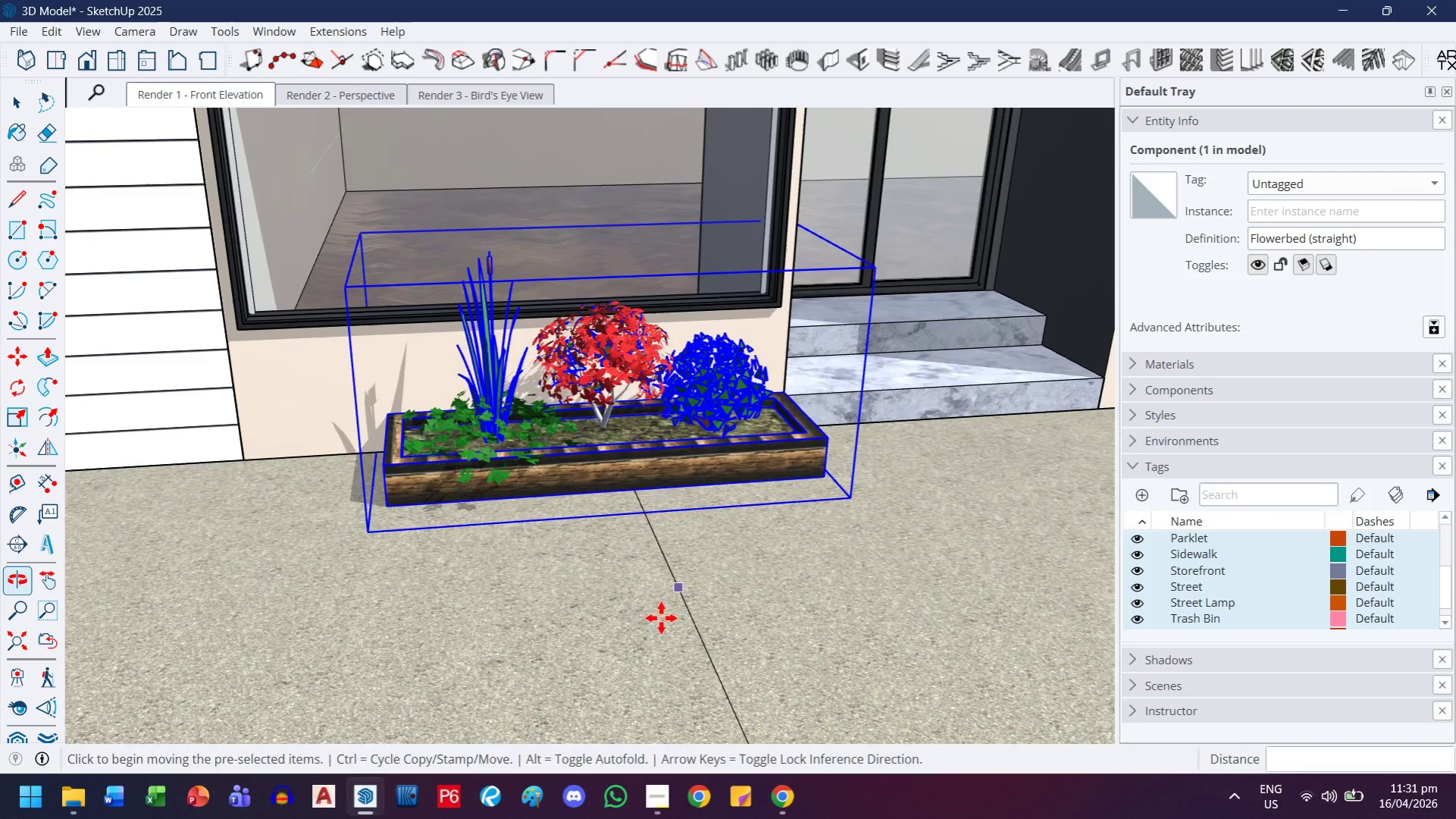 
scroll: coordinate [622, 489], scroll_direction: up, amount: 2.0
 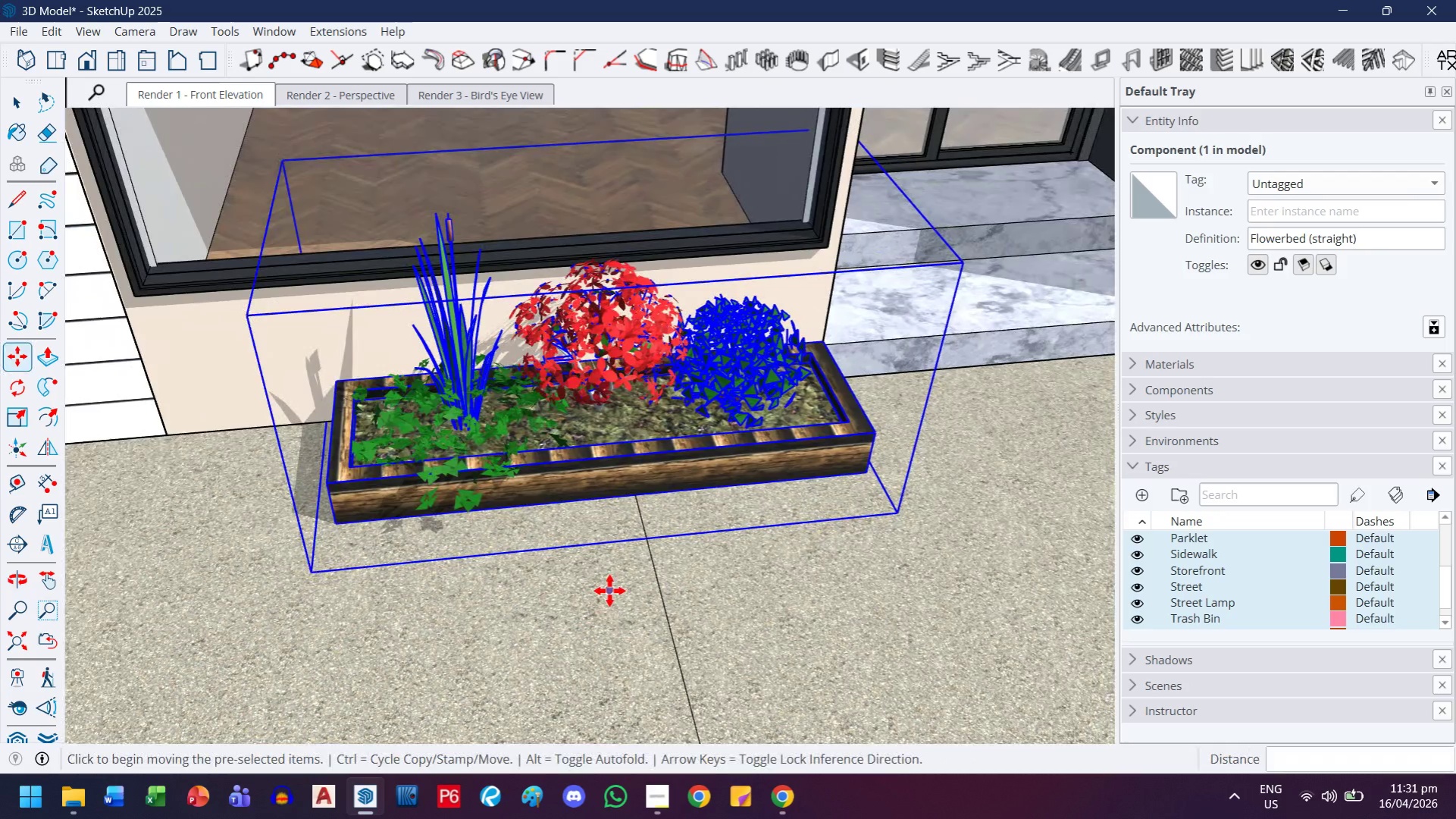 
scroll: coordinate [609, 566], scroll_direction: down, amount: 4.0
 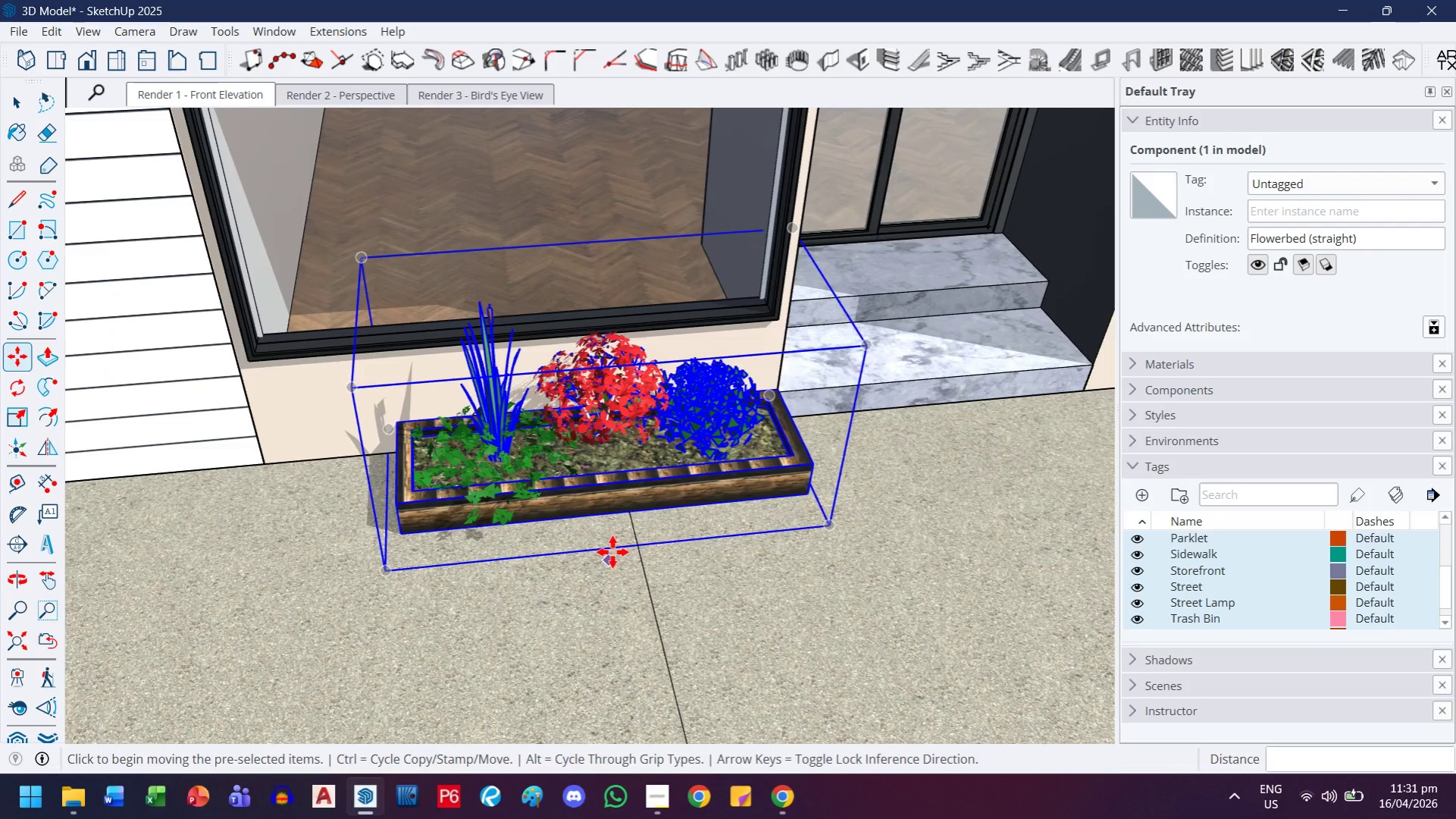 
key(M)
 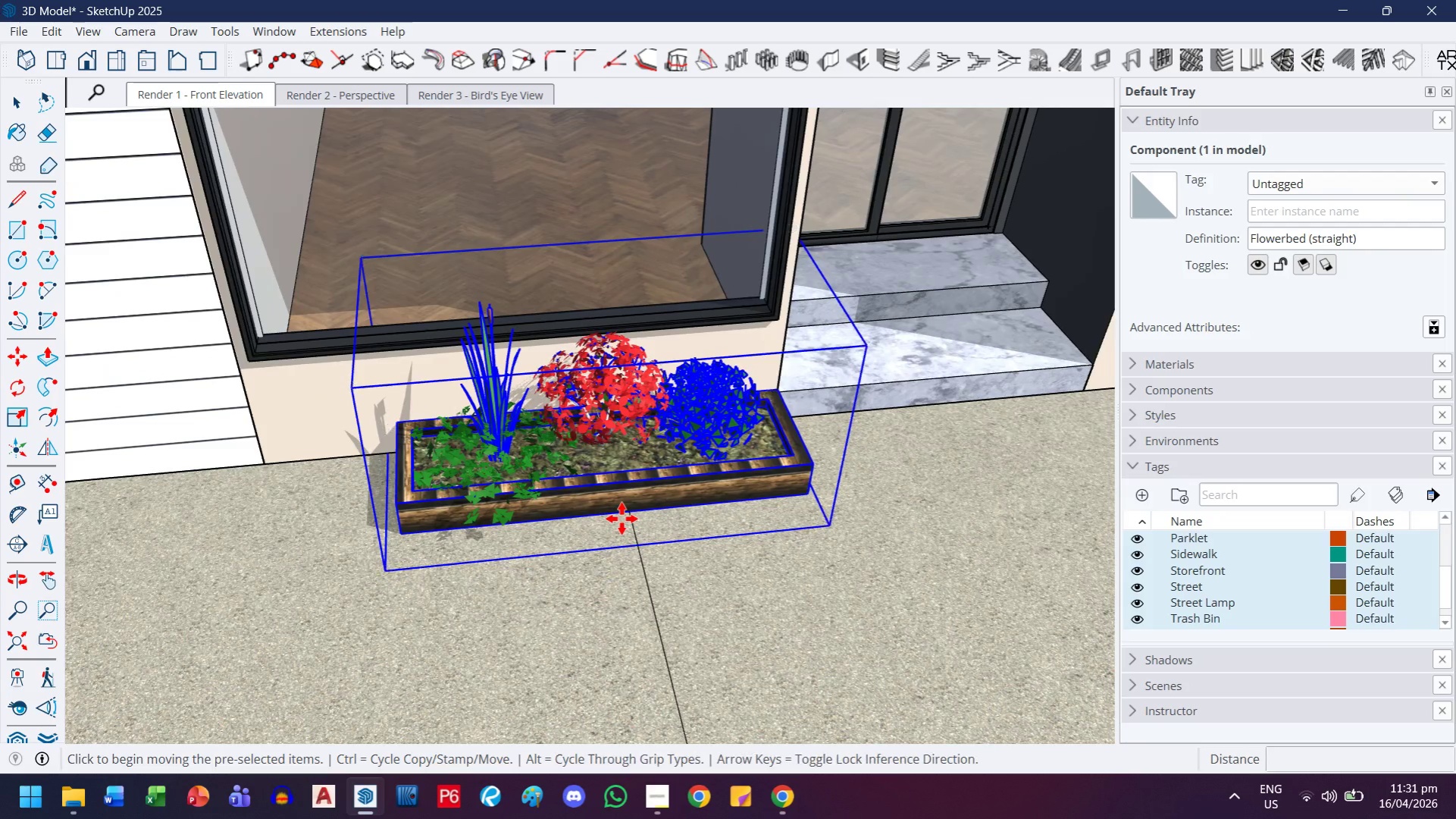 
left_click_drag(start_coordinate=[622, 519], to_coordinate=[770, 607])
 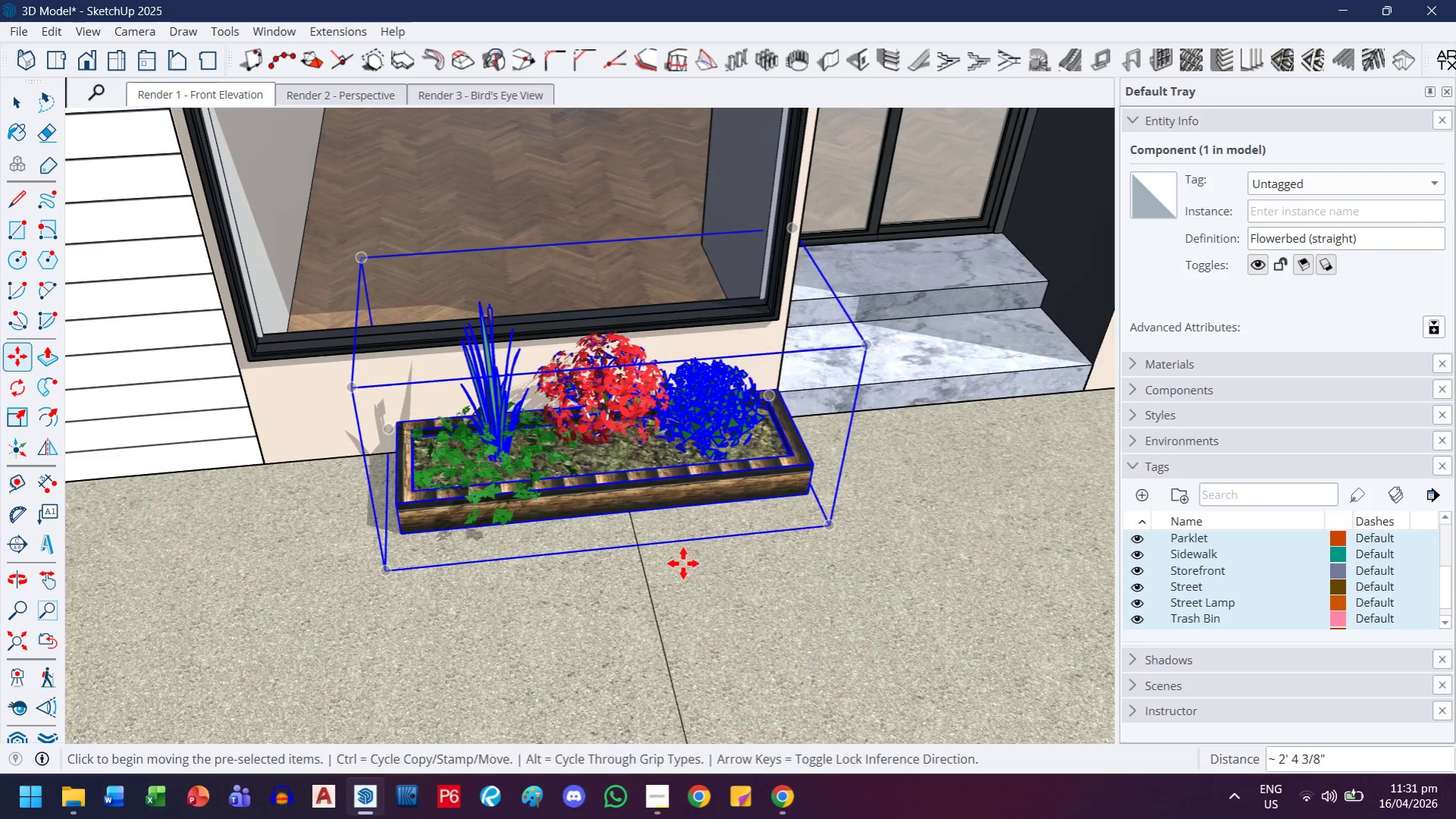 
left_click([683, 561])
 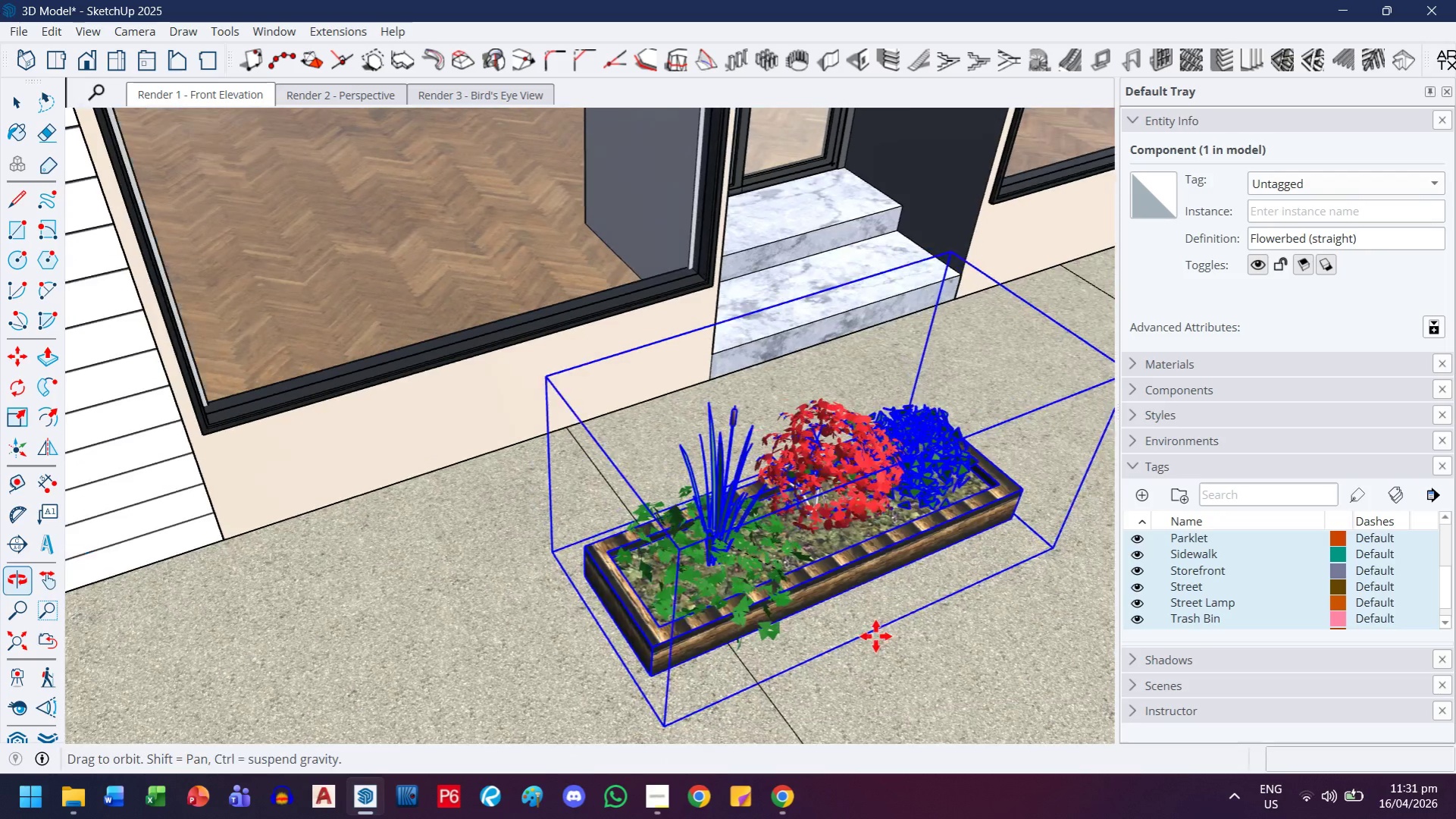 
left_click([918, 636])
 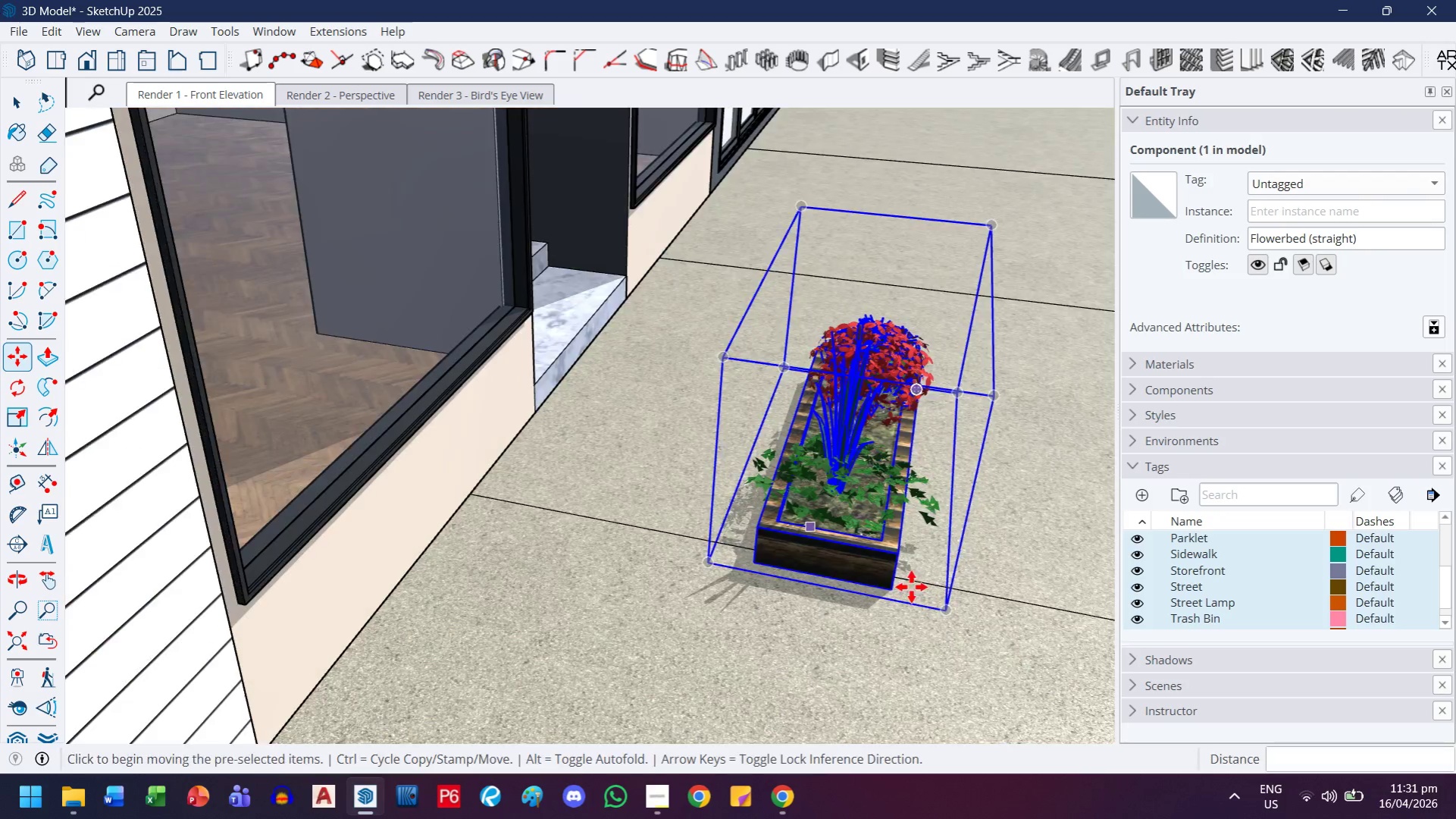 
scroll: coordinate [793, 554], scroll_direction: up, amount: 3.0
 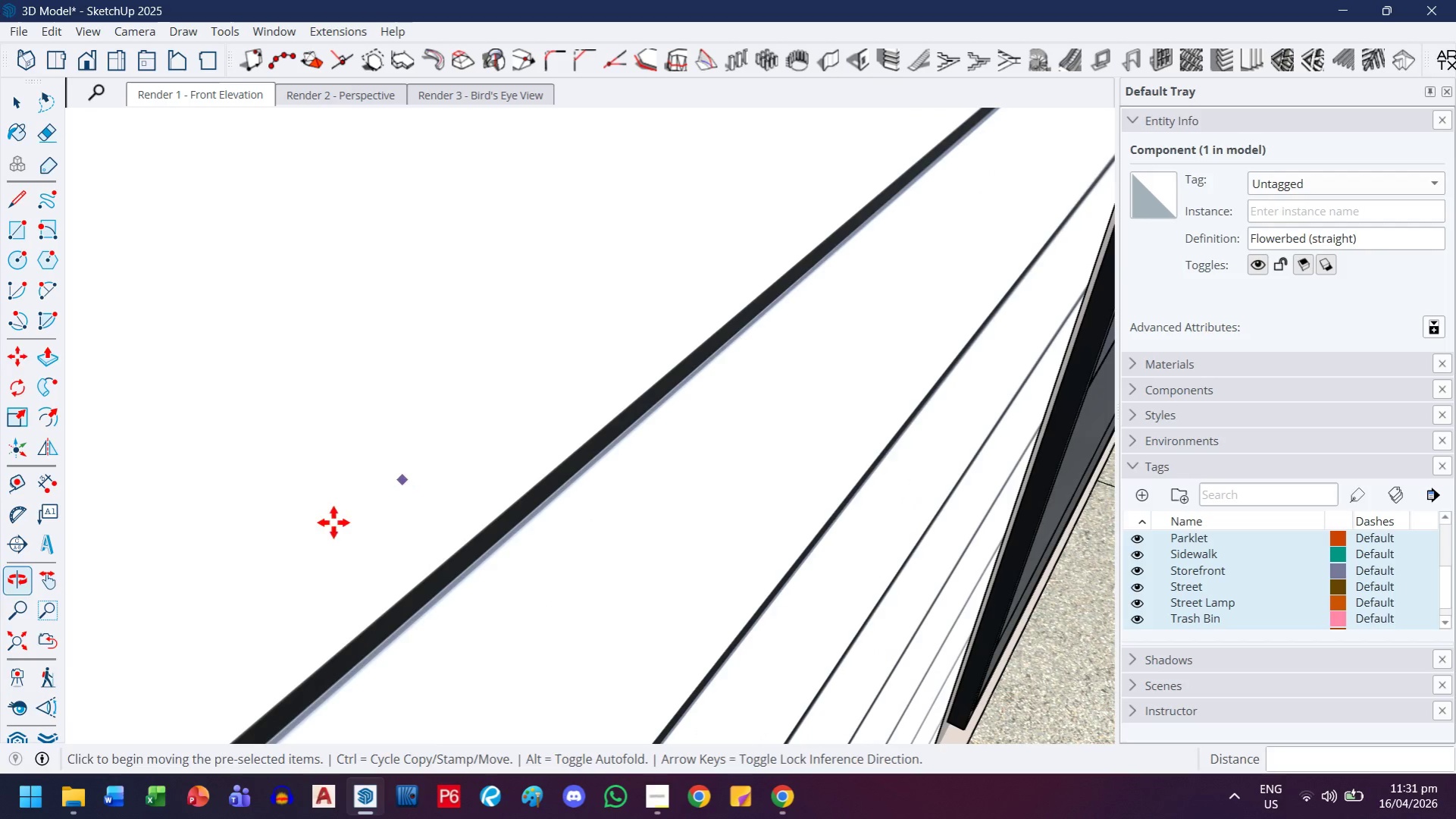 
key(H)
 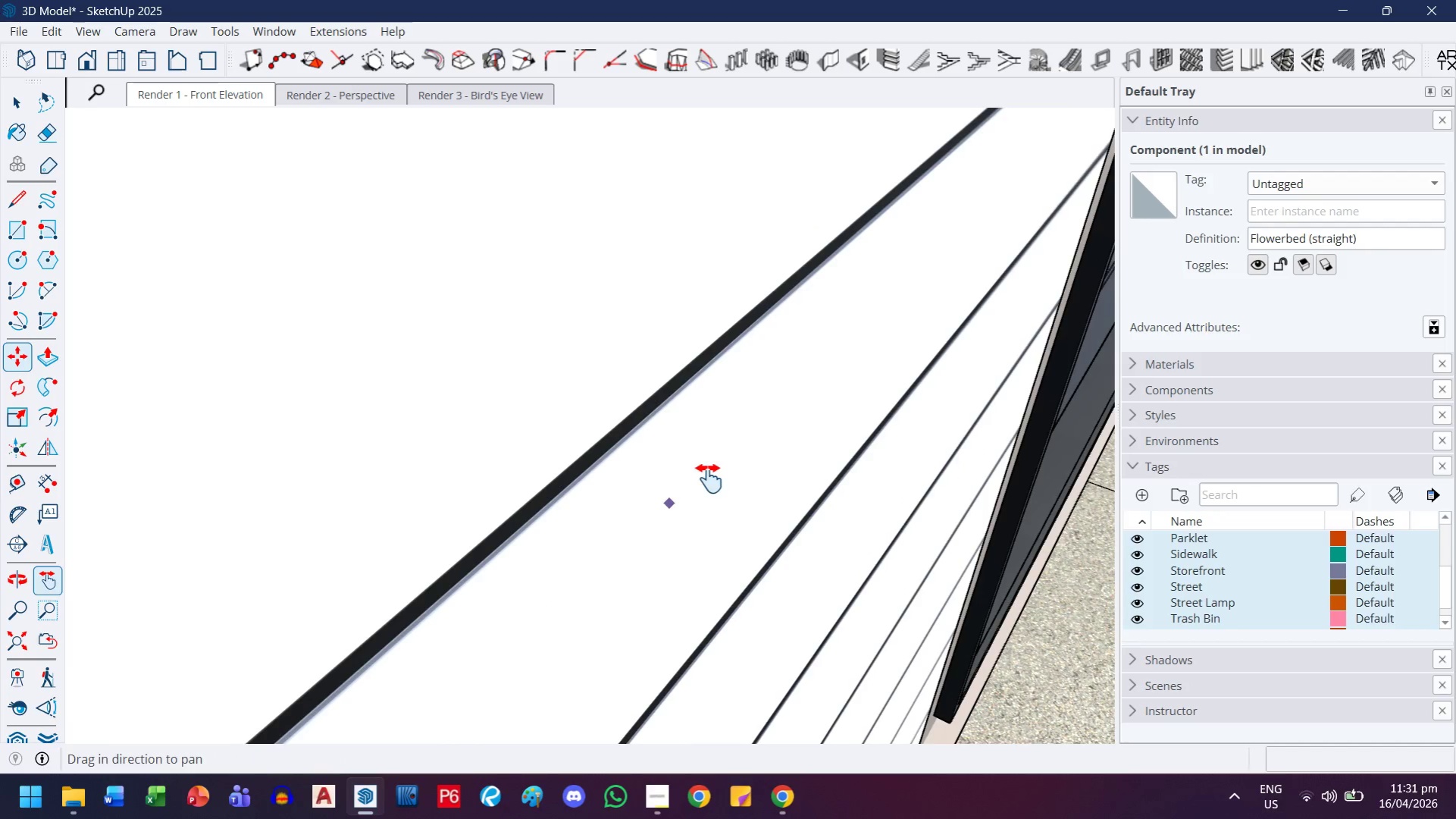 
left_click_drag(start_coordinate=[705, 478], to_coordinate=[0, 480])
 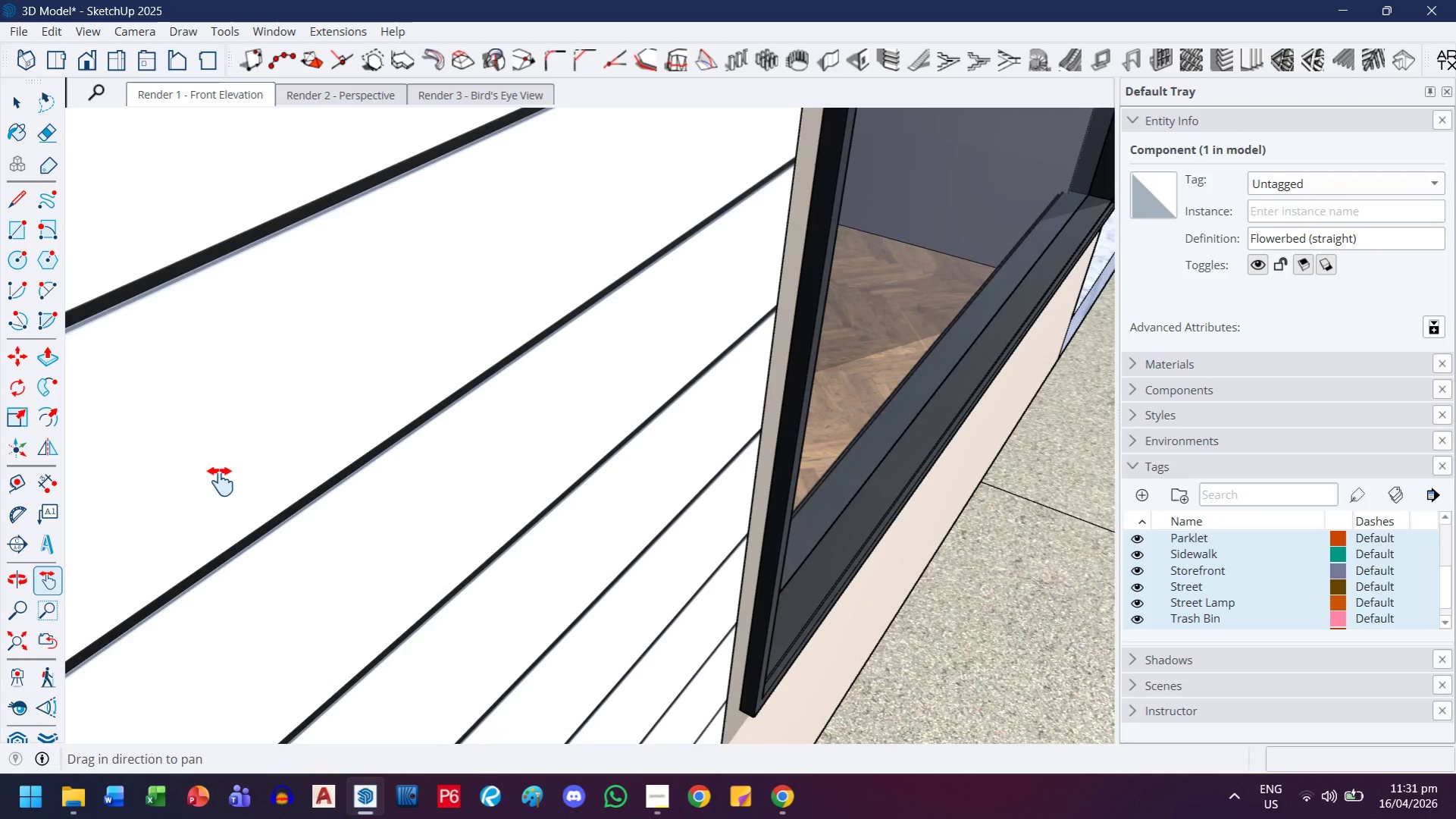 
scroll: coordinate [545, 533], scroll_direction: down, amount: 2.0
 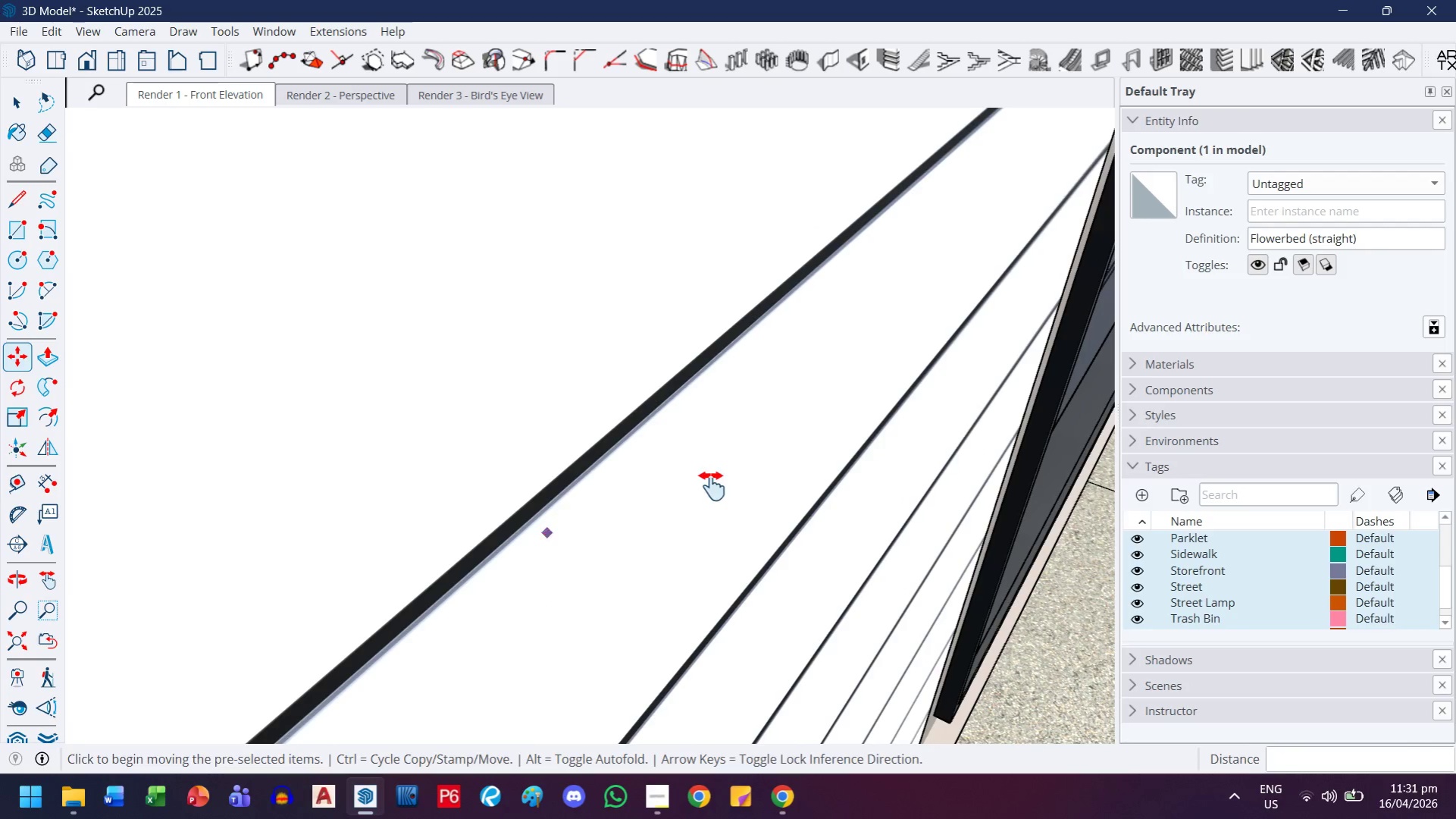 
left_click_drag(start_coordinate=[550, 408], to_coordinate=[183, 411])
 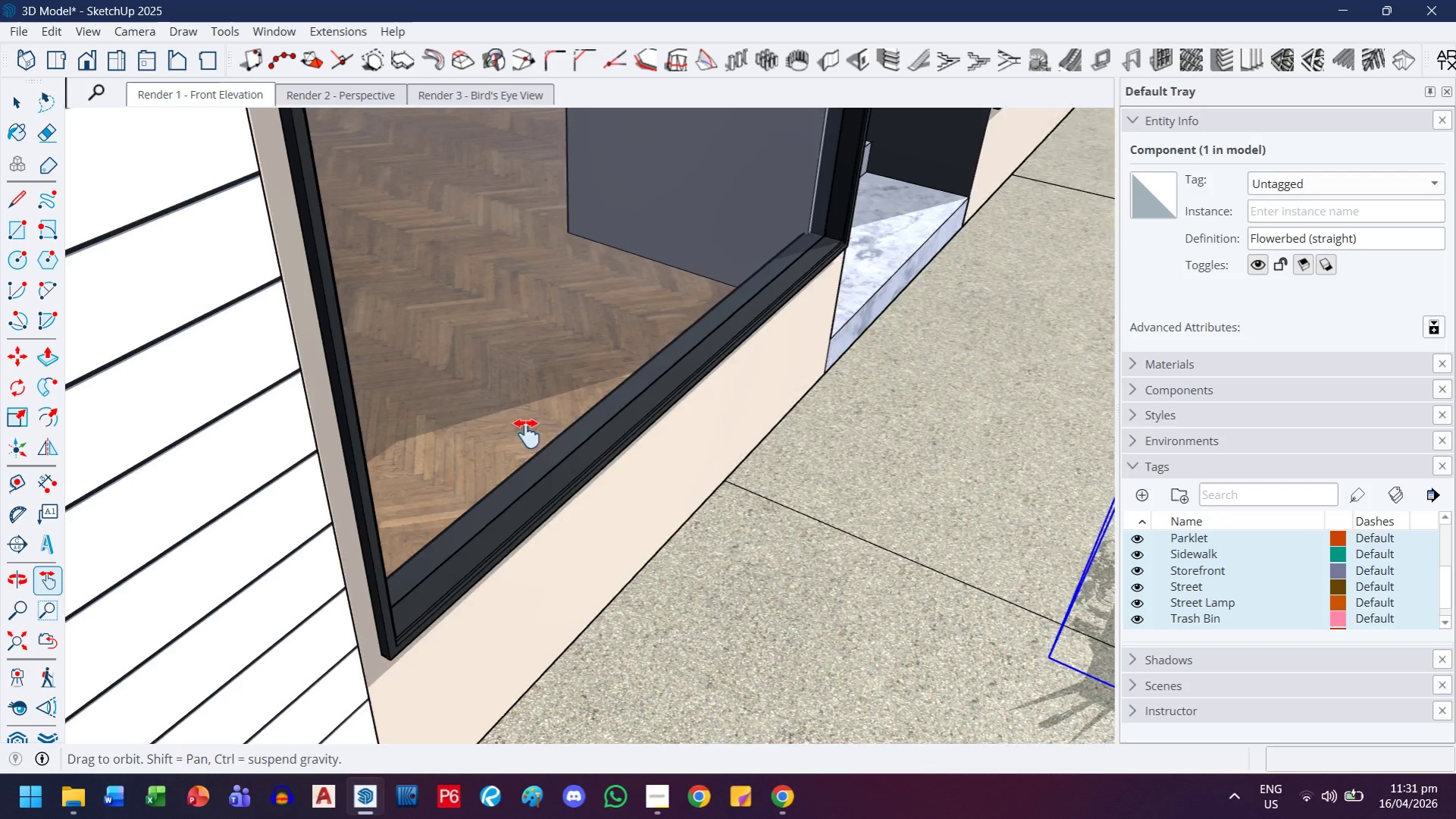 
scroll: coordinate [420, 470], scroll_direction: down, amount: 8.0
 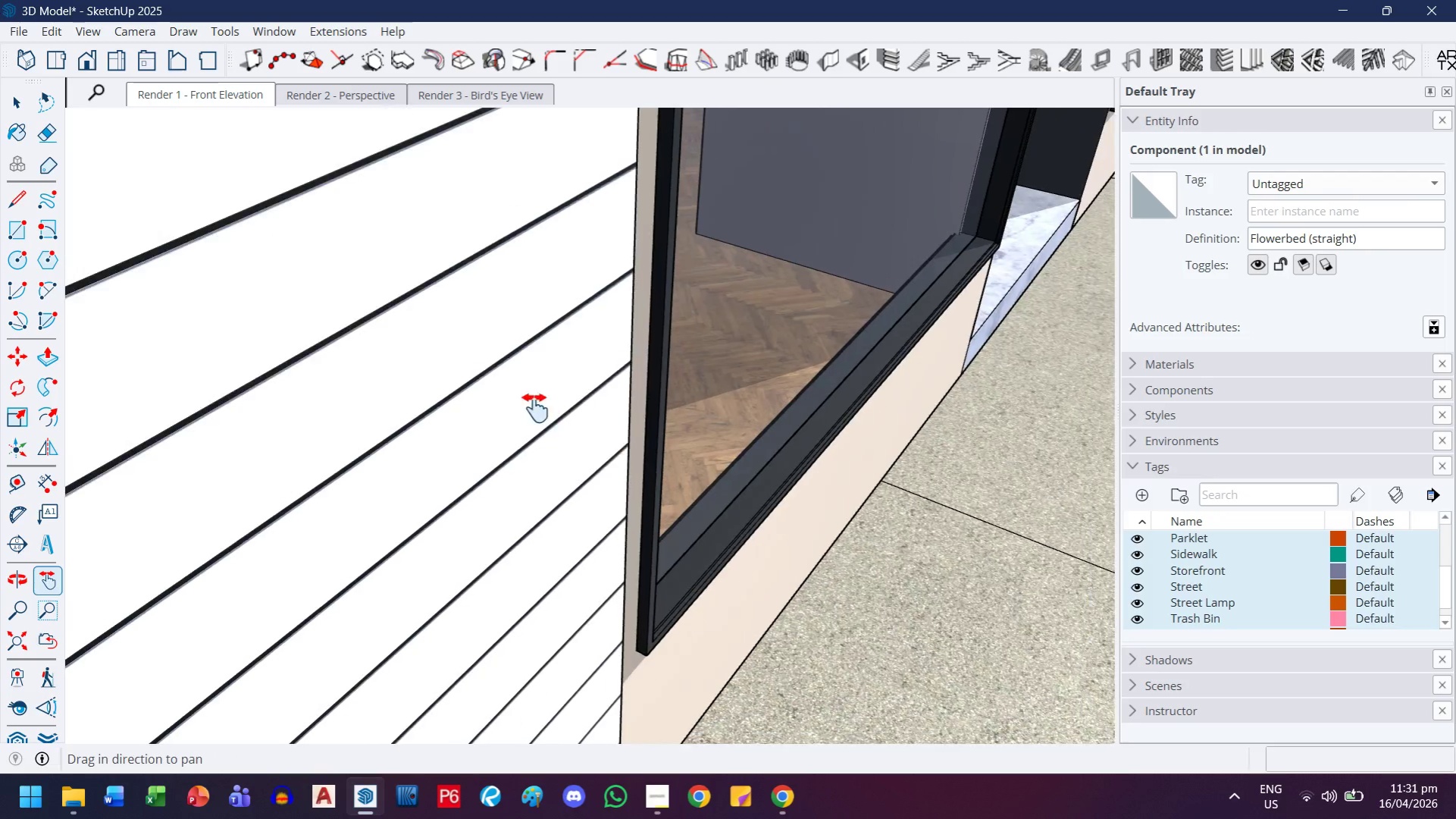 
left_click_drag(start_coordinate=[608, 427], to_coordinate=[302, 398])
 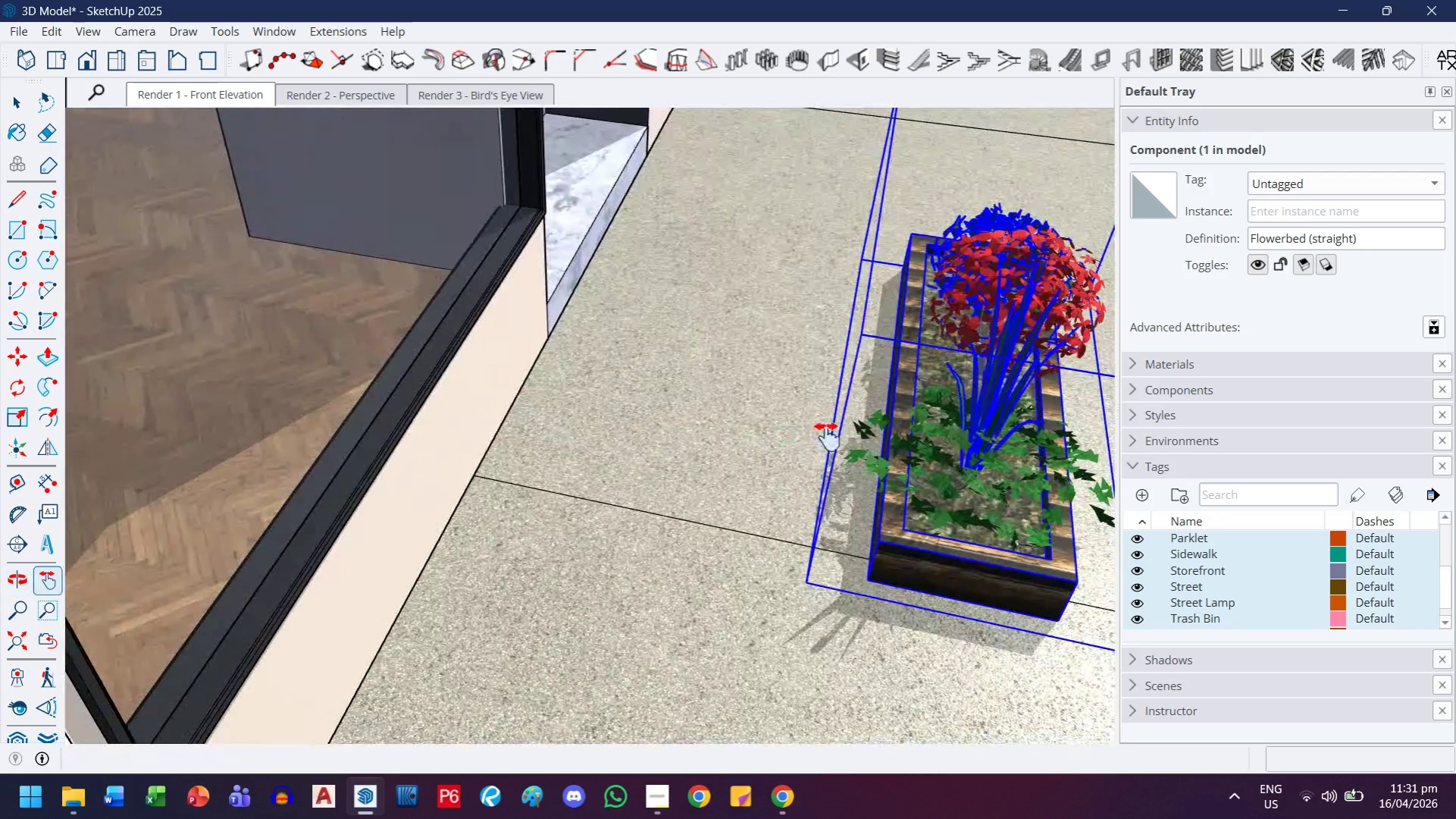 
key(M)
 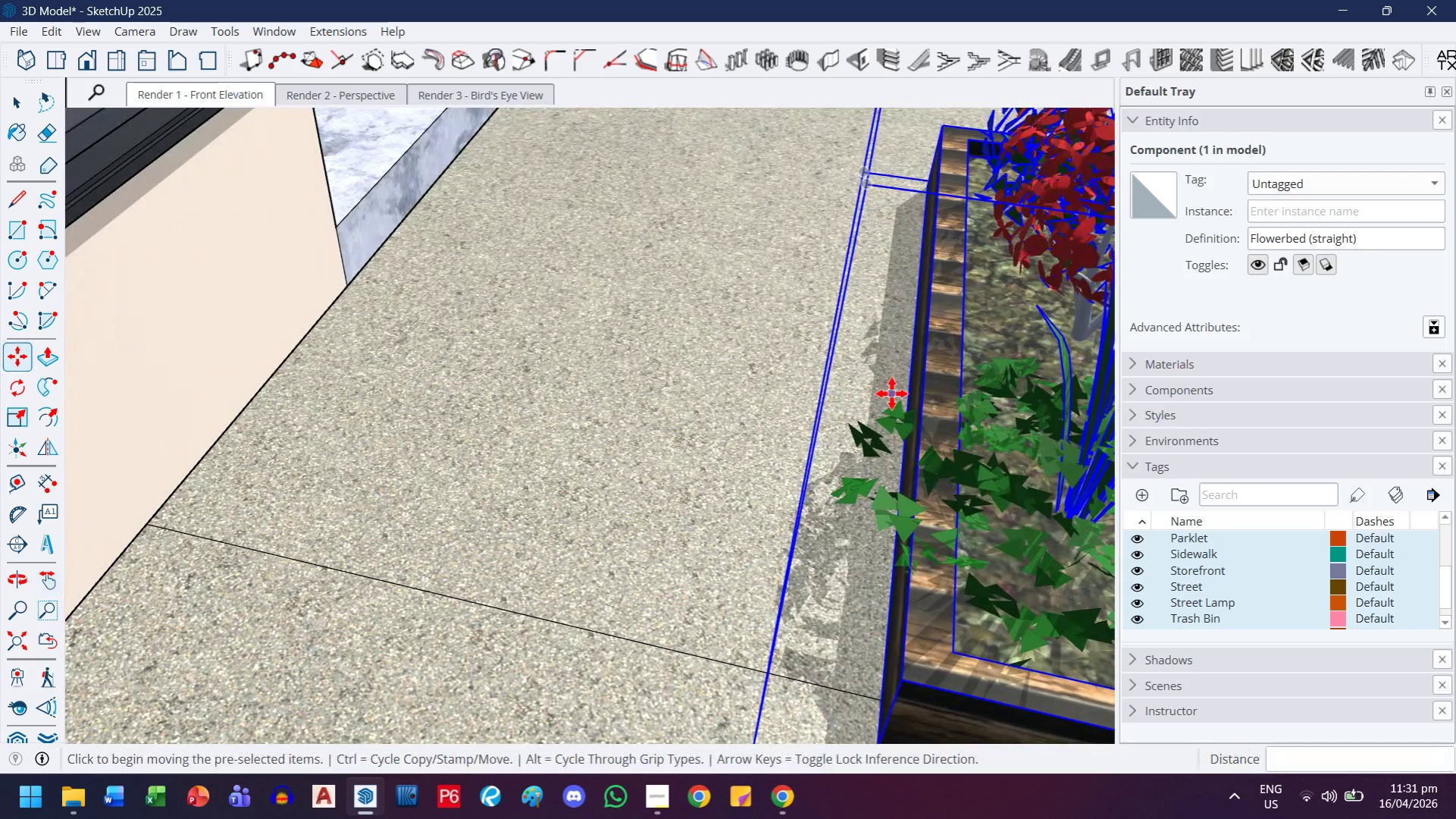 
scroll: coordinate [891, 394], scroll_direction: up, amount: 8.0
 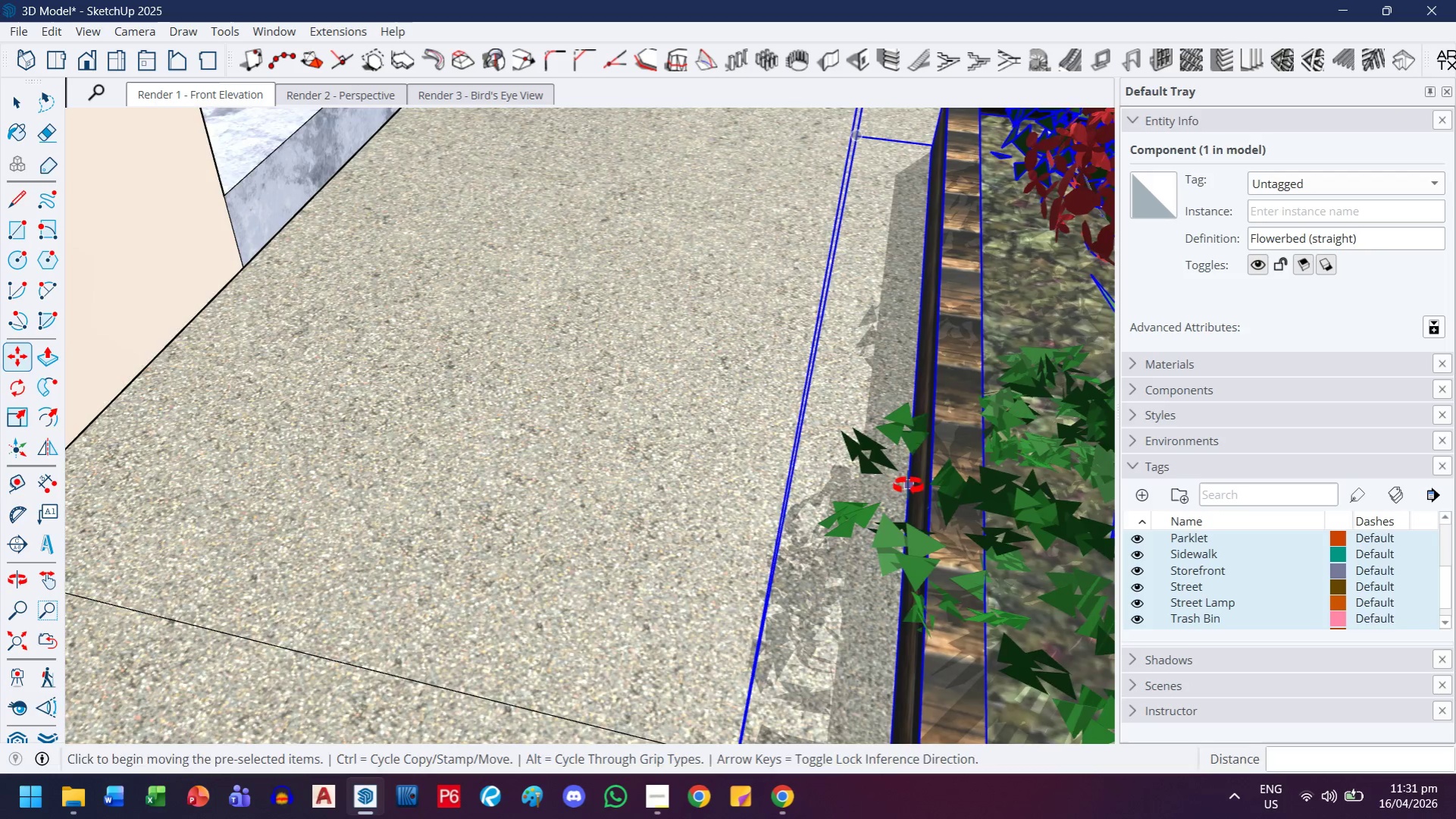 
scroll: coordinate [921, 349], scroll_direction: down, amount: 2.0
 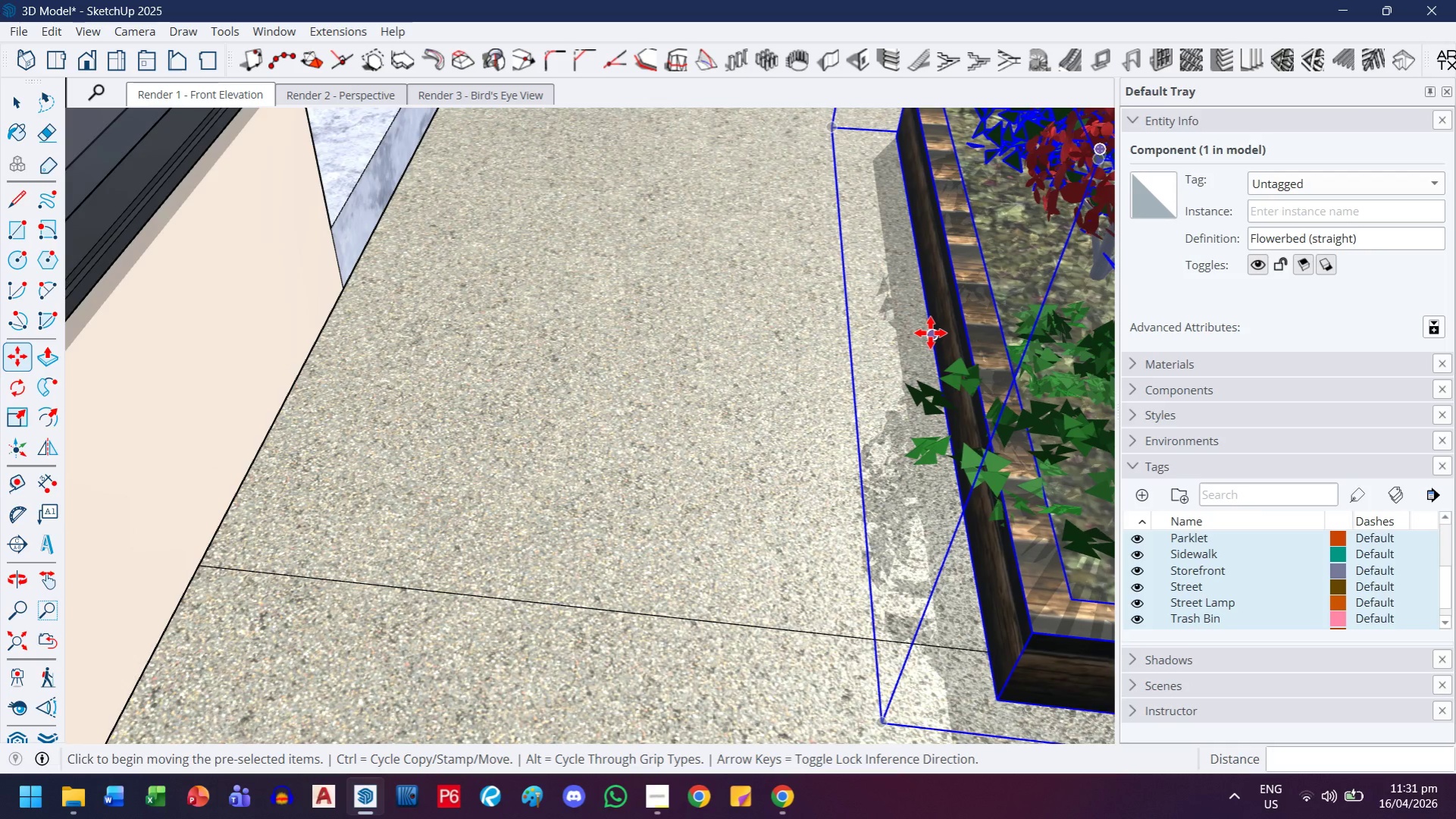 
left_click([930, 333])
 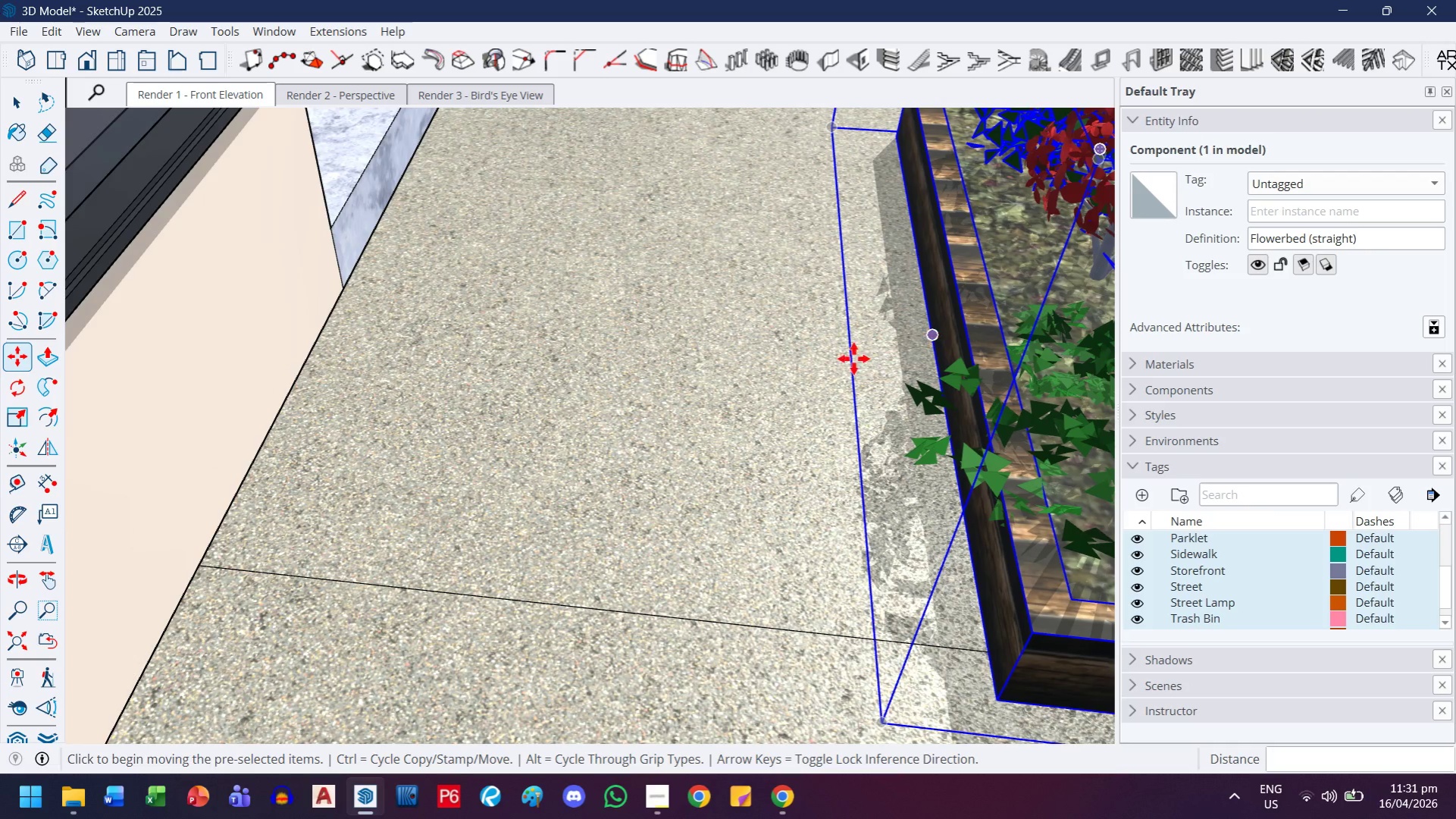 
key(H)
 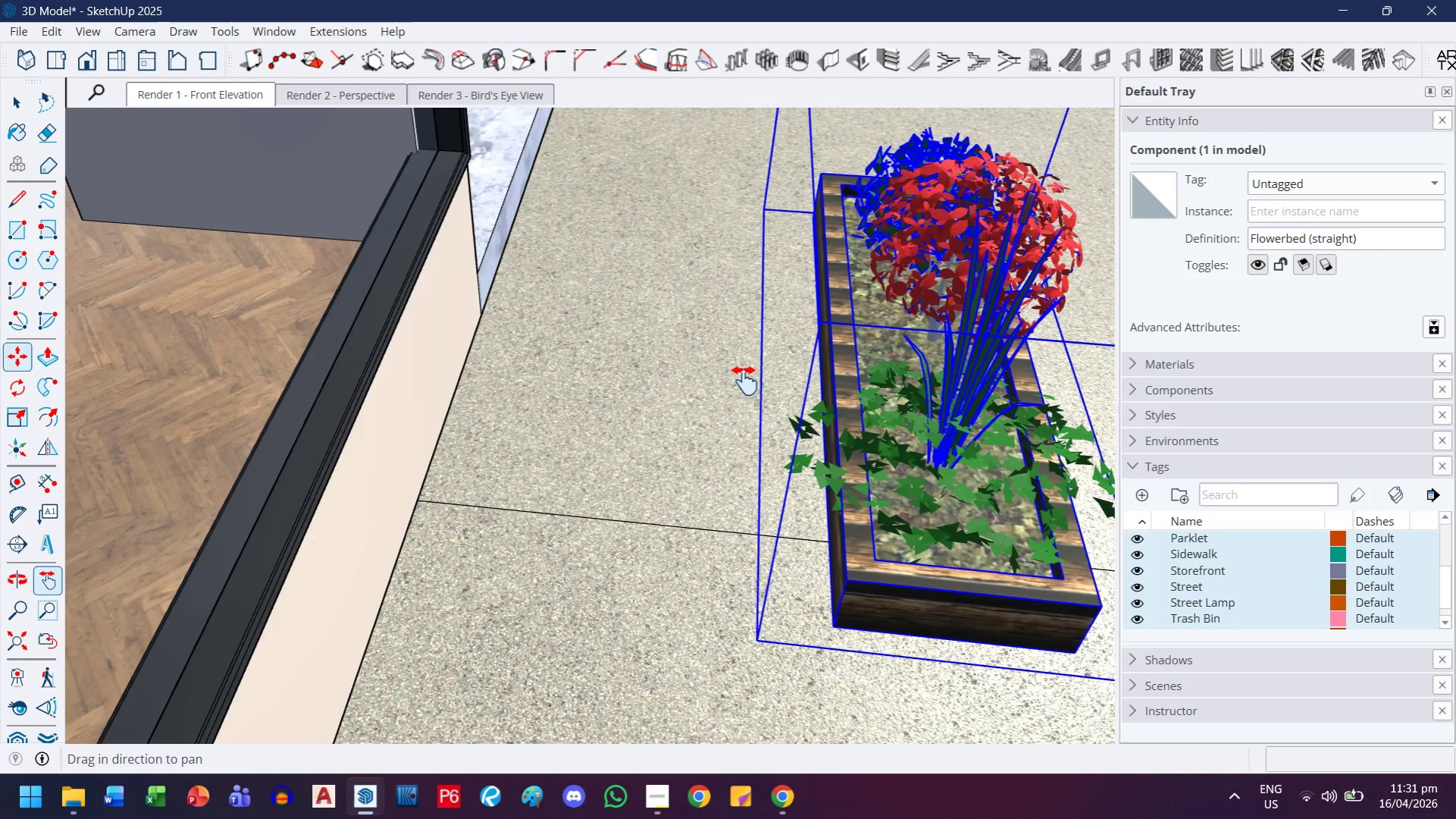 
left_click_drag(start_coordinate=[744, 381], to_coordinate=[753, 314])
 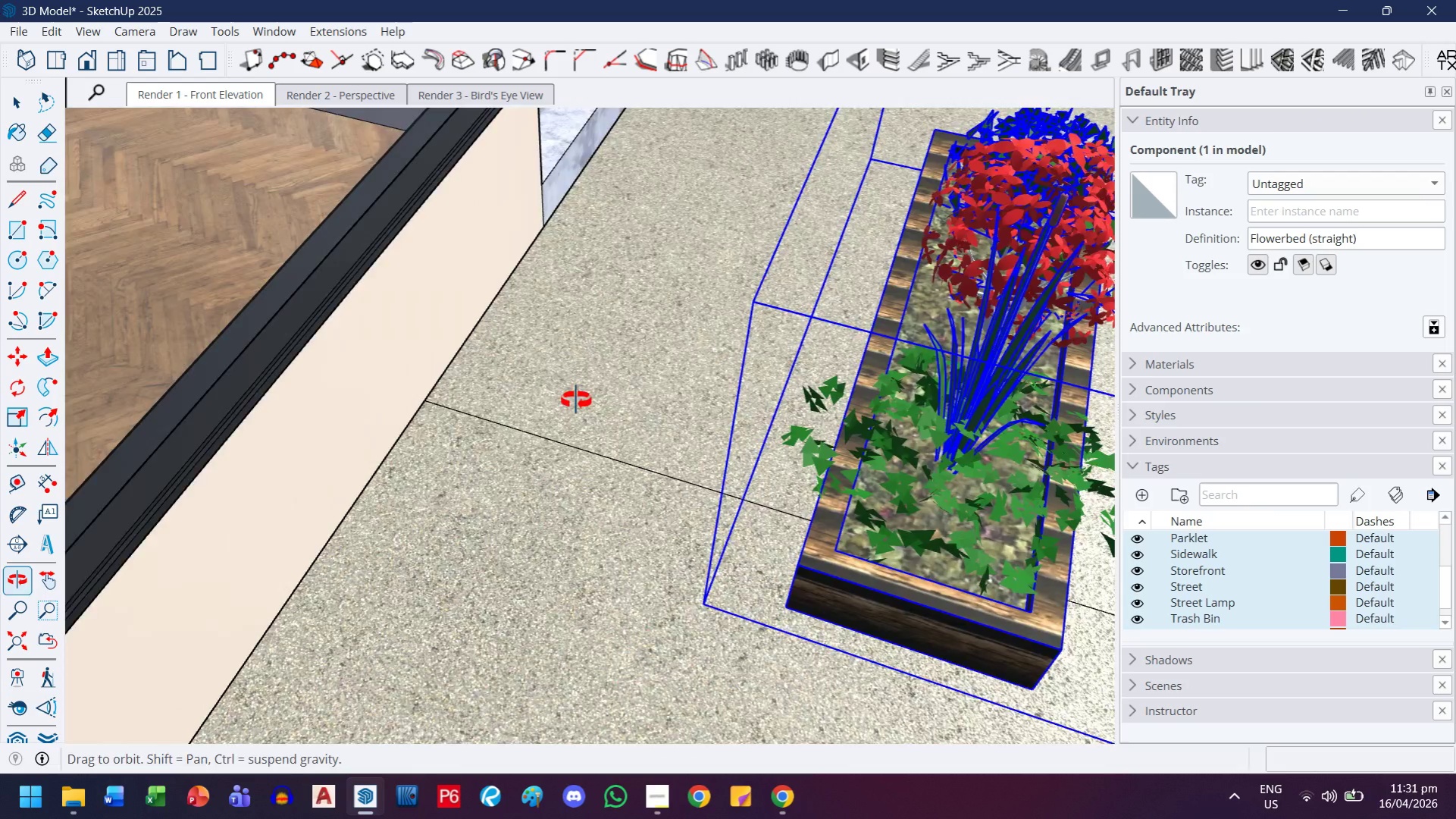 
scroll: coordinate [820, 378], scroll_direction: down, amount: 7.0
 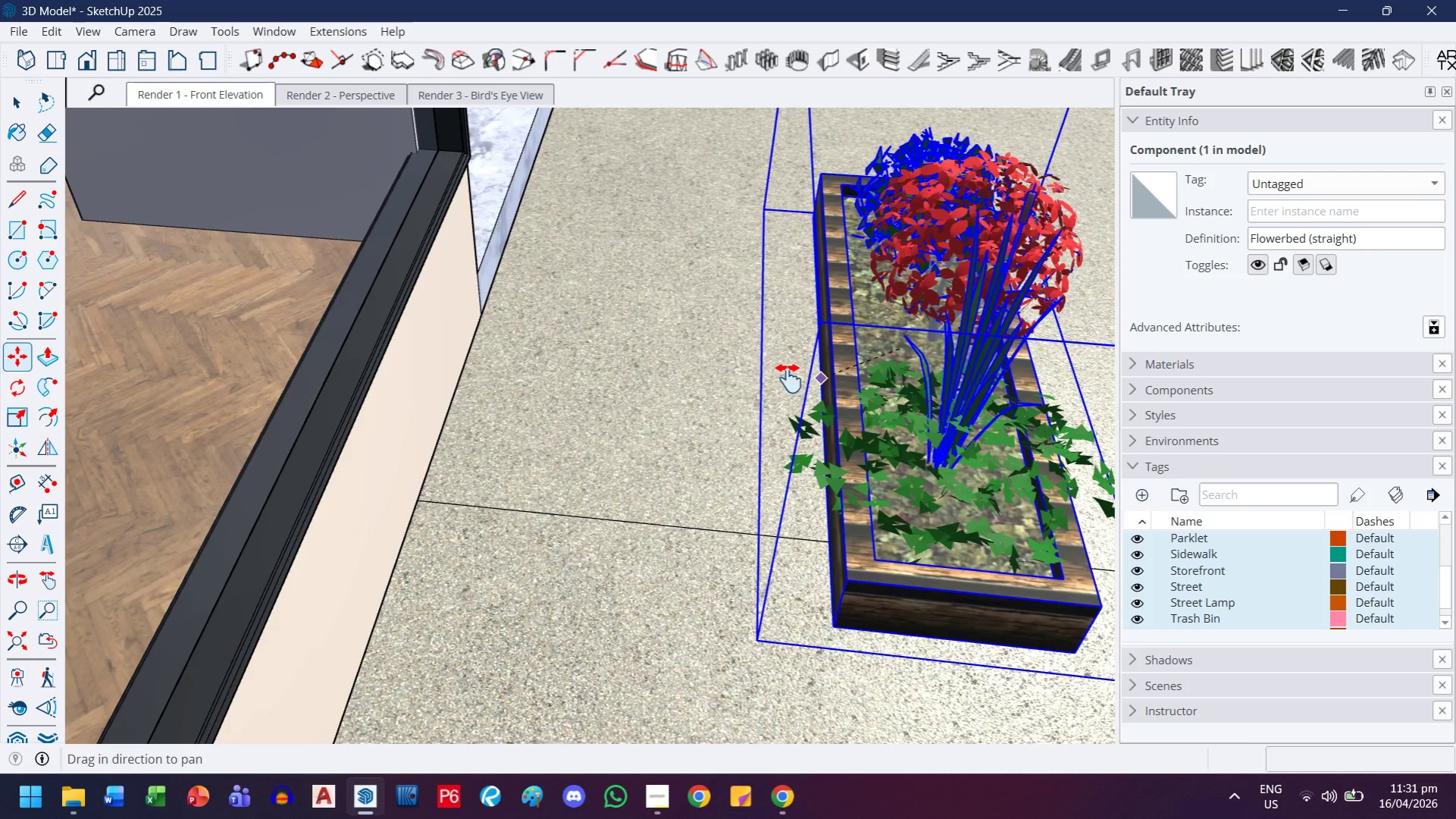 
left_click_drag(start_coordinate=[435, 444], to_coordinate=[491, 357])
 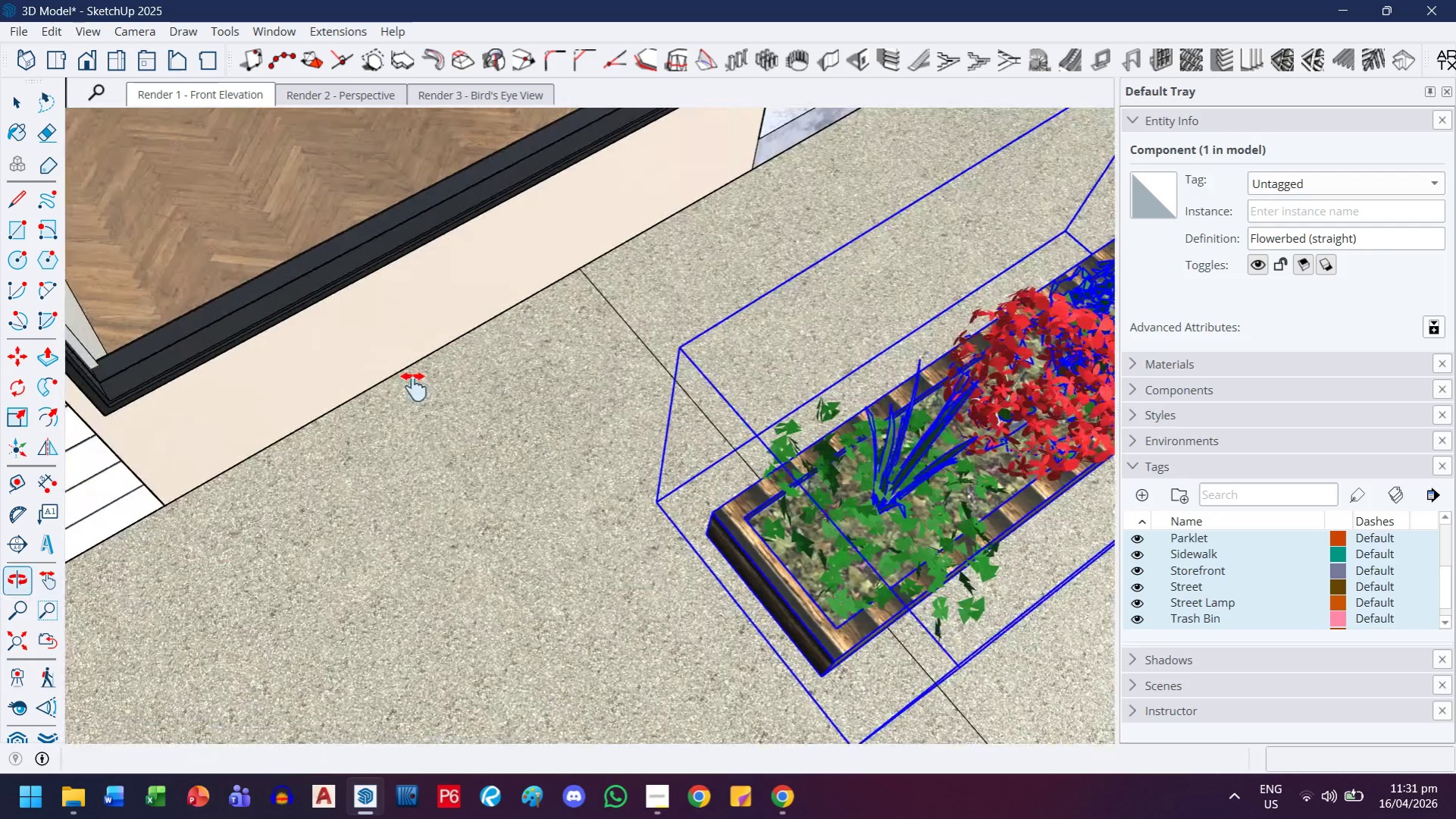 
scroll: coordinate [505, 433], scroll_direction: down, amount: 3.0
 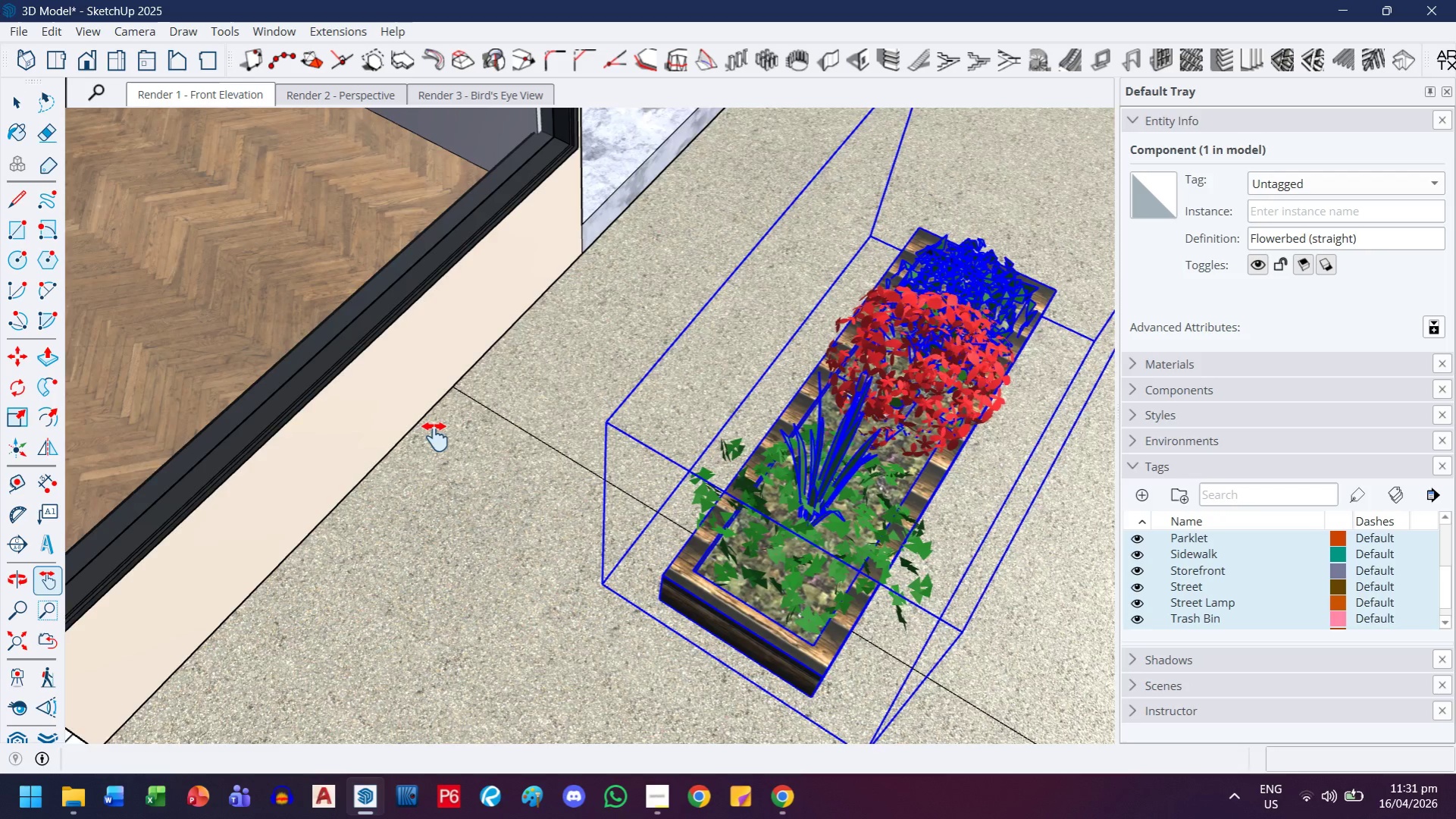 
key(Escape)
 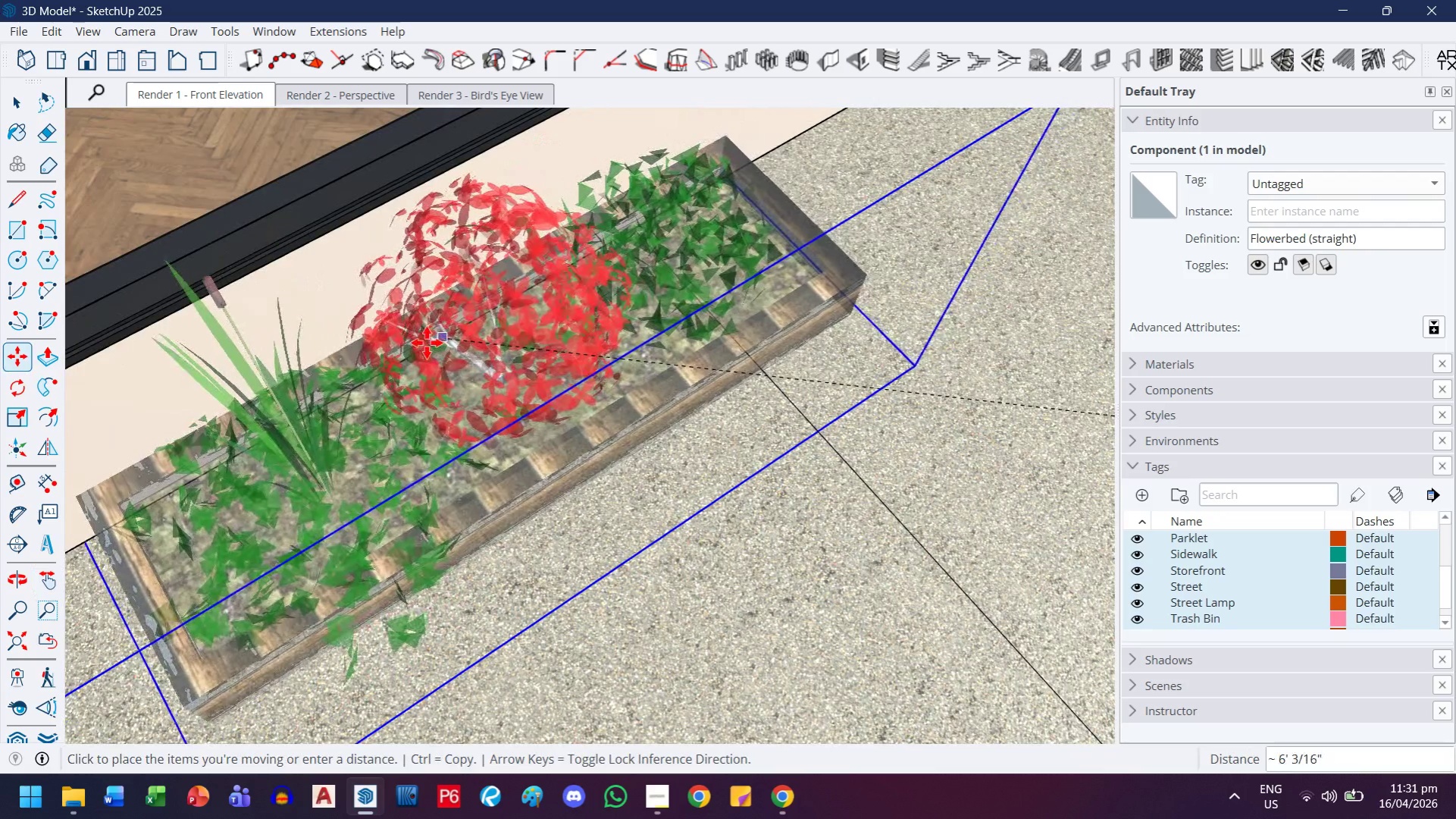 
scroll: coordinate [415, 387], scroll_direction: up, amount: 3.0
 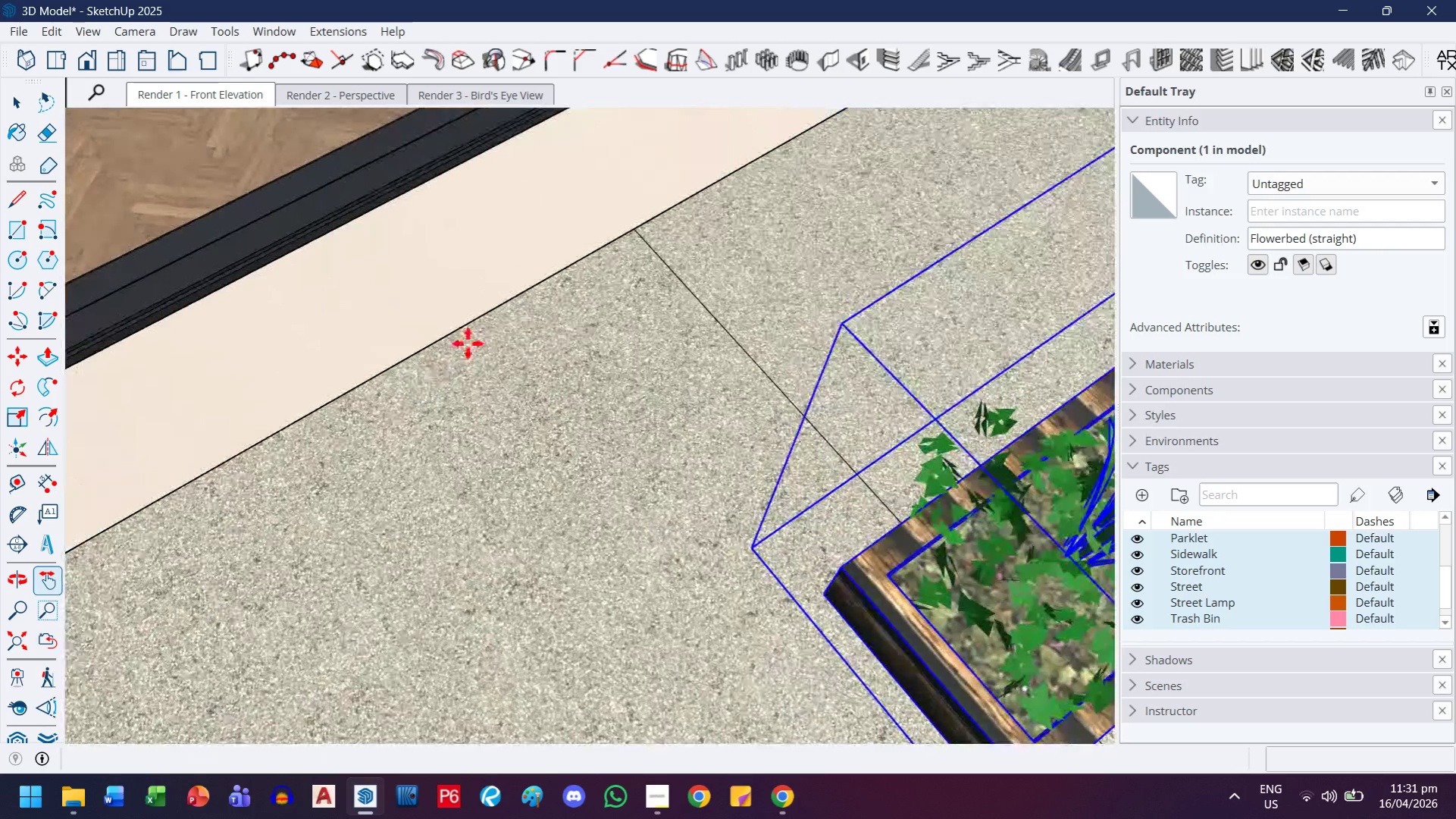 
key(H)
 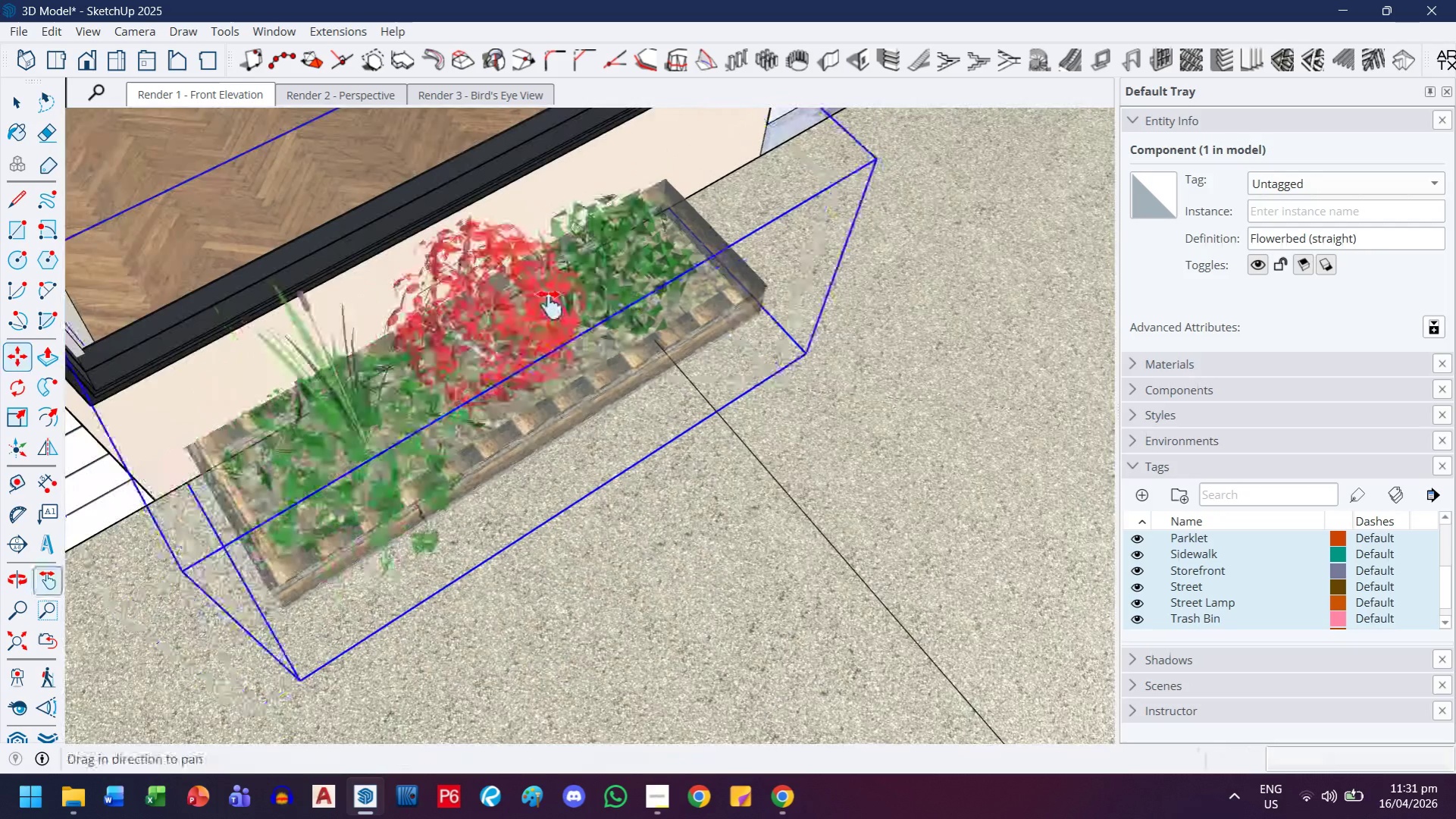 
left_click_drag(start_coordinate=[550, 305], to_coordinate=[535, 309])
 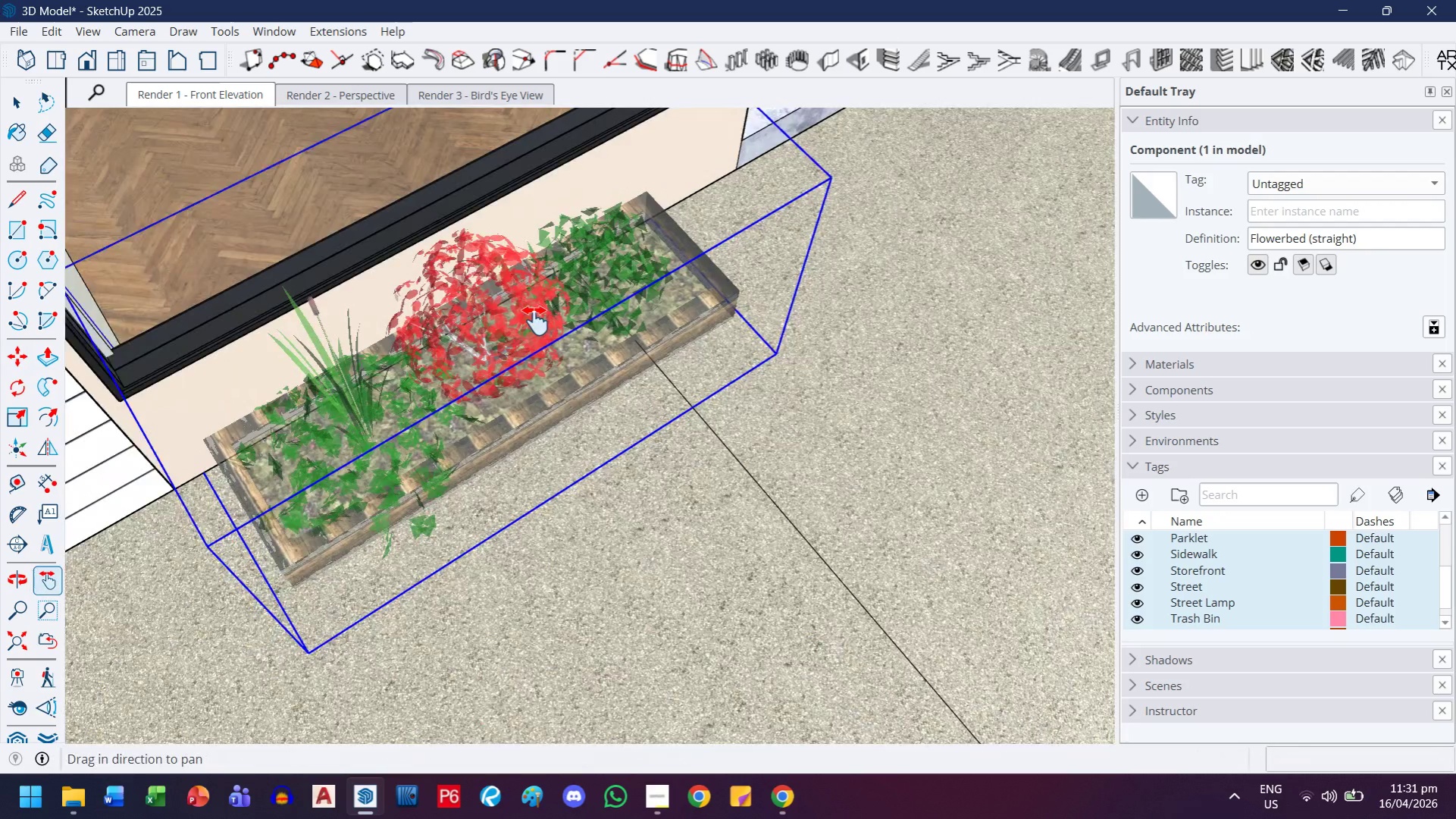 
scroll: coordinate [411, 350], scroll_direction: down, amount: 8.0
 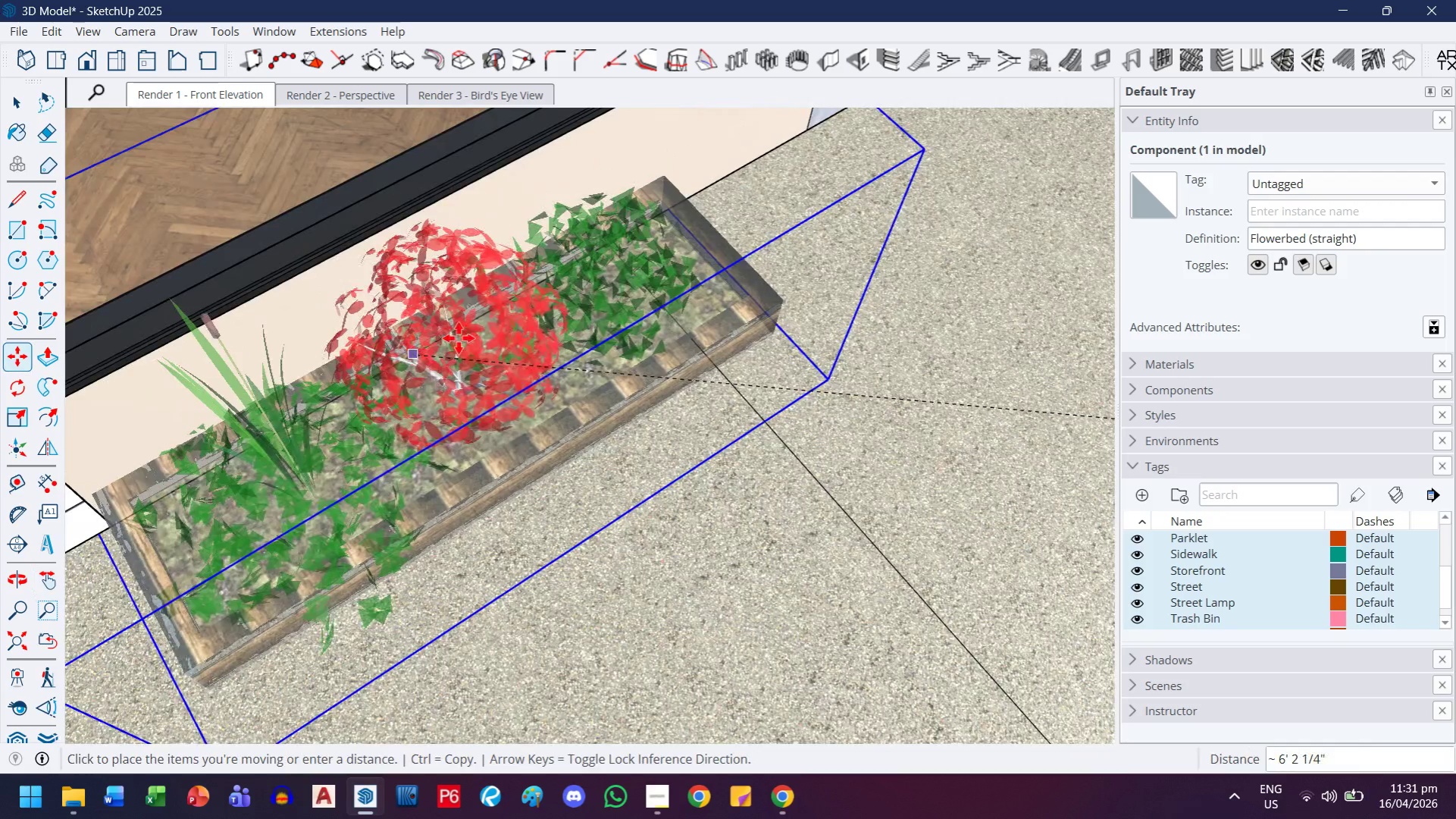 
key(Escape)
 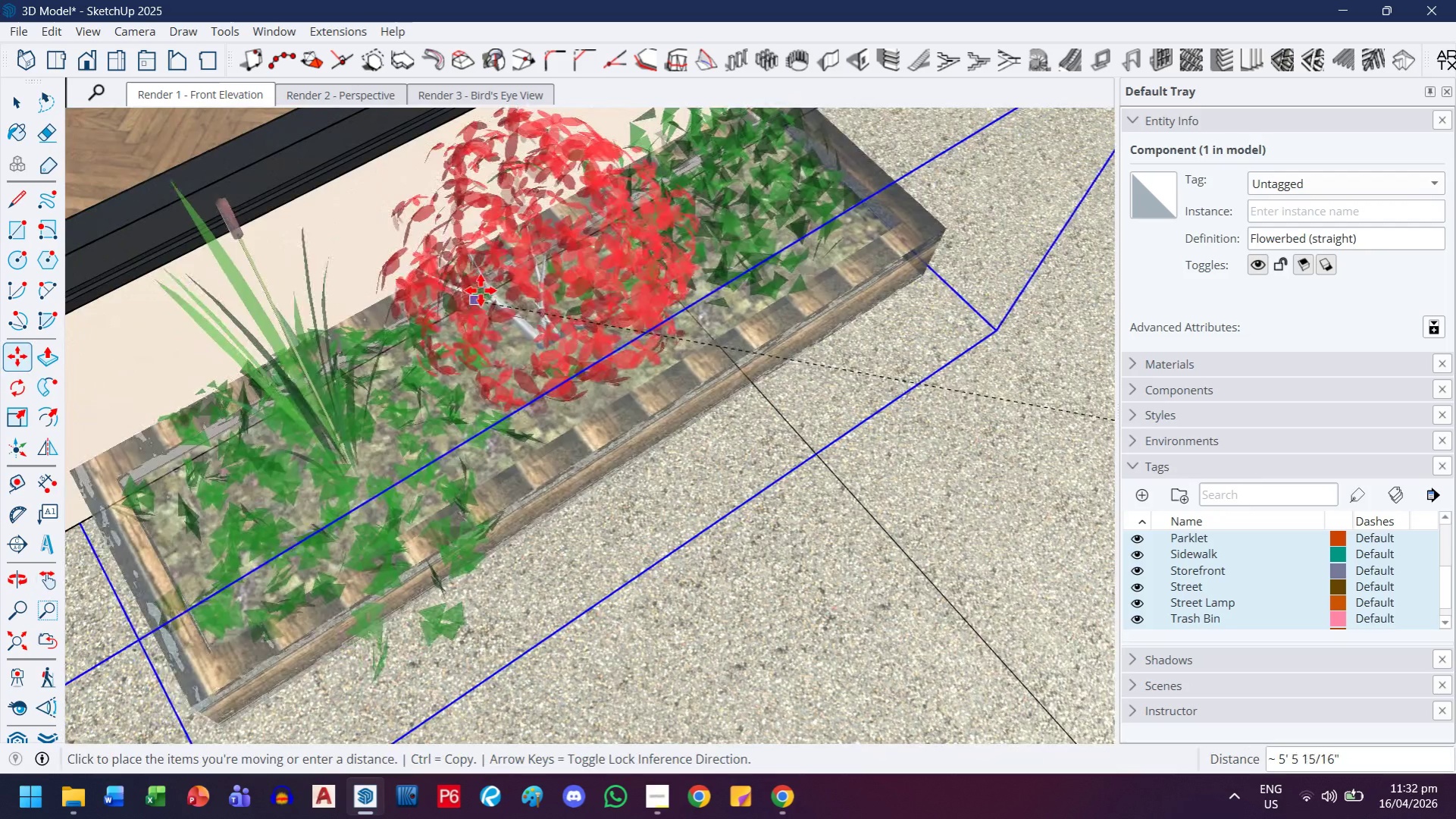 
scroll: coordinate [504, 332], scroll_direction: up, amount: 5.0
 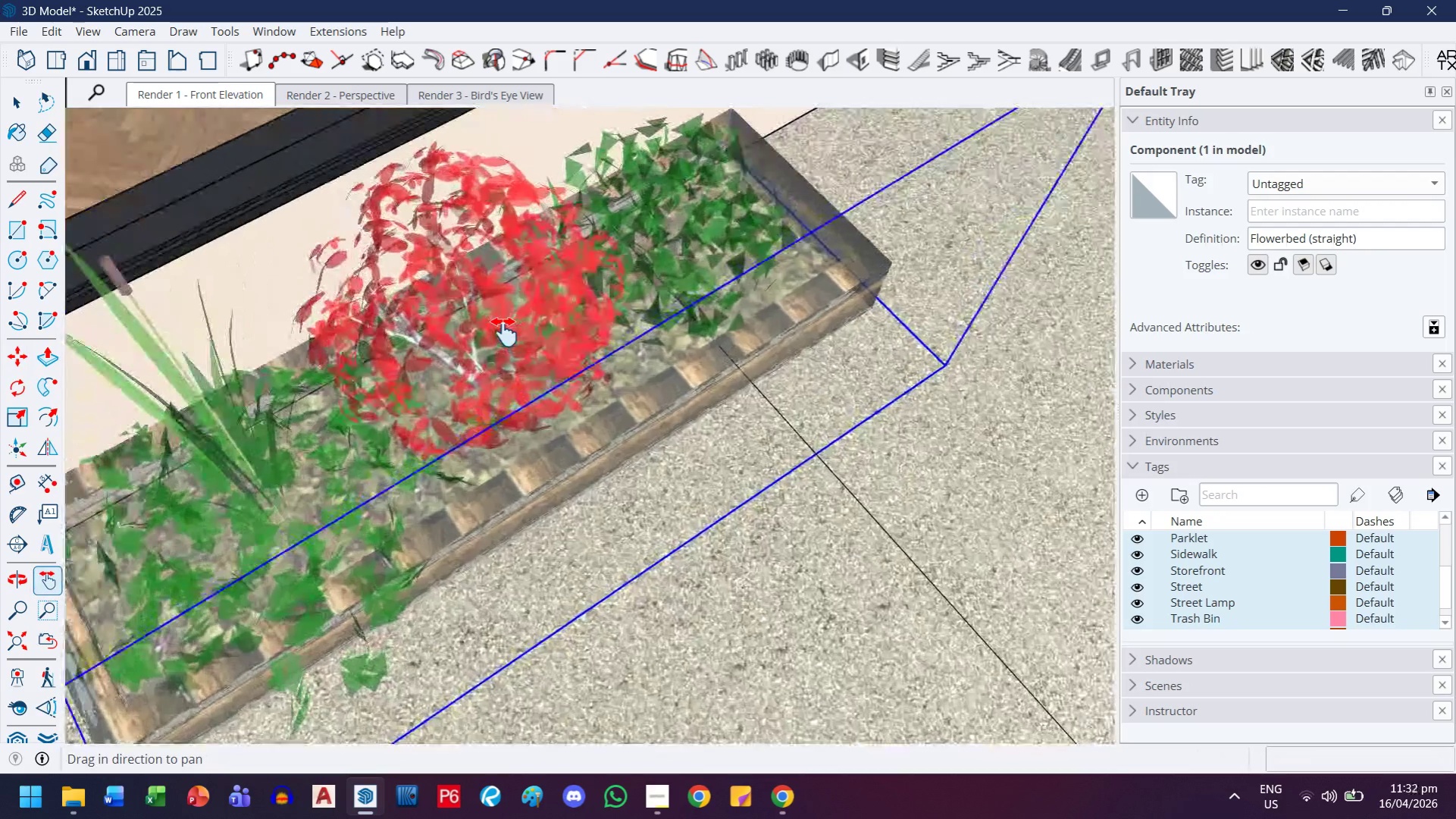 
scroll: coordinate [507, 287], scroll_direction: down, amount: 12.0
 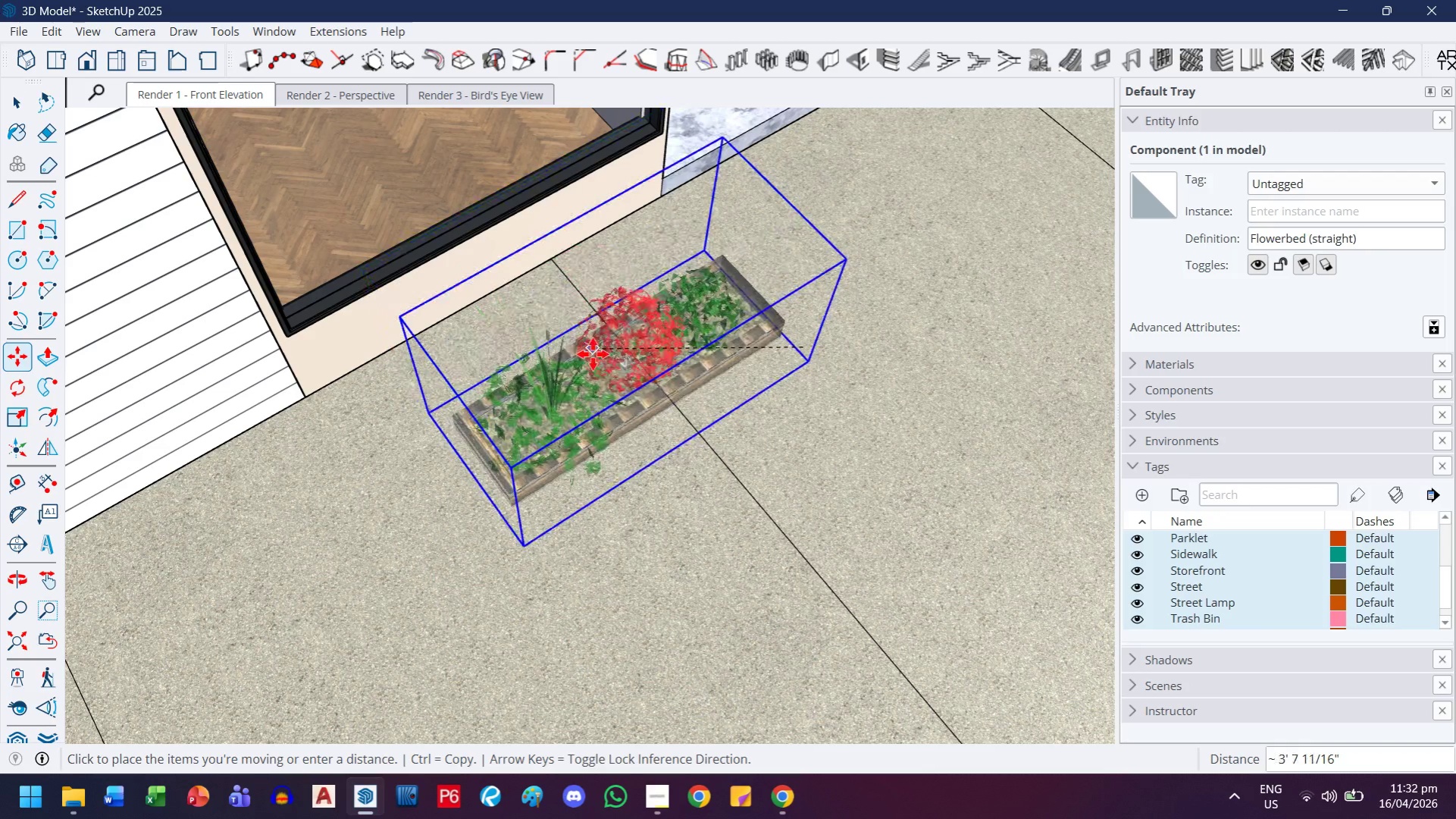 
key(H)
 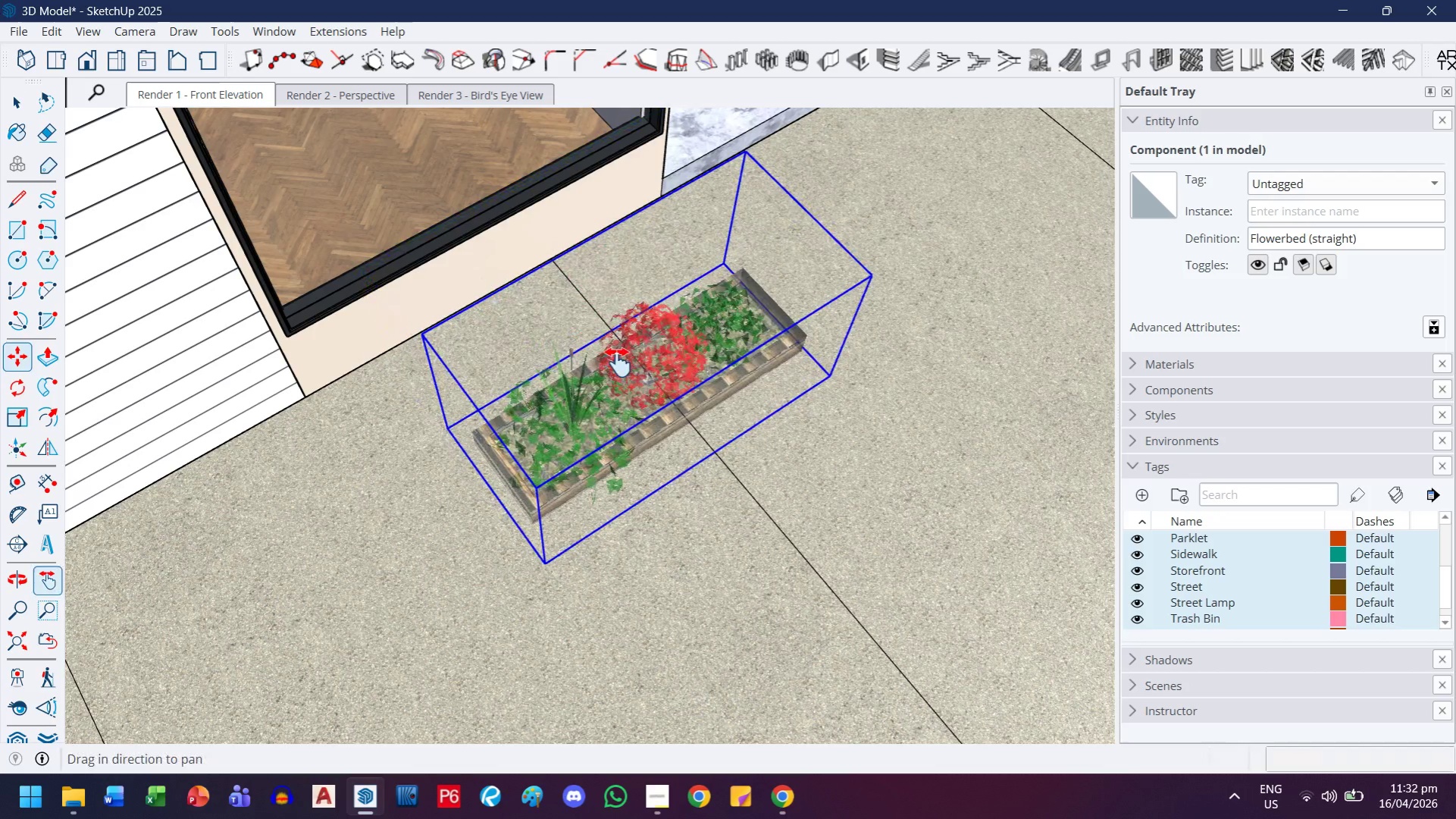 
left_click_drag(start_coordinate=[618, 362], to_coordinate=[501, 454])
 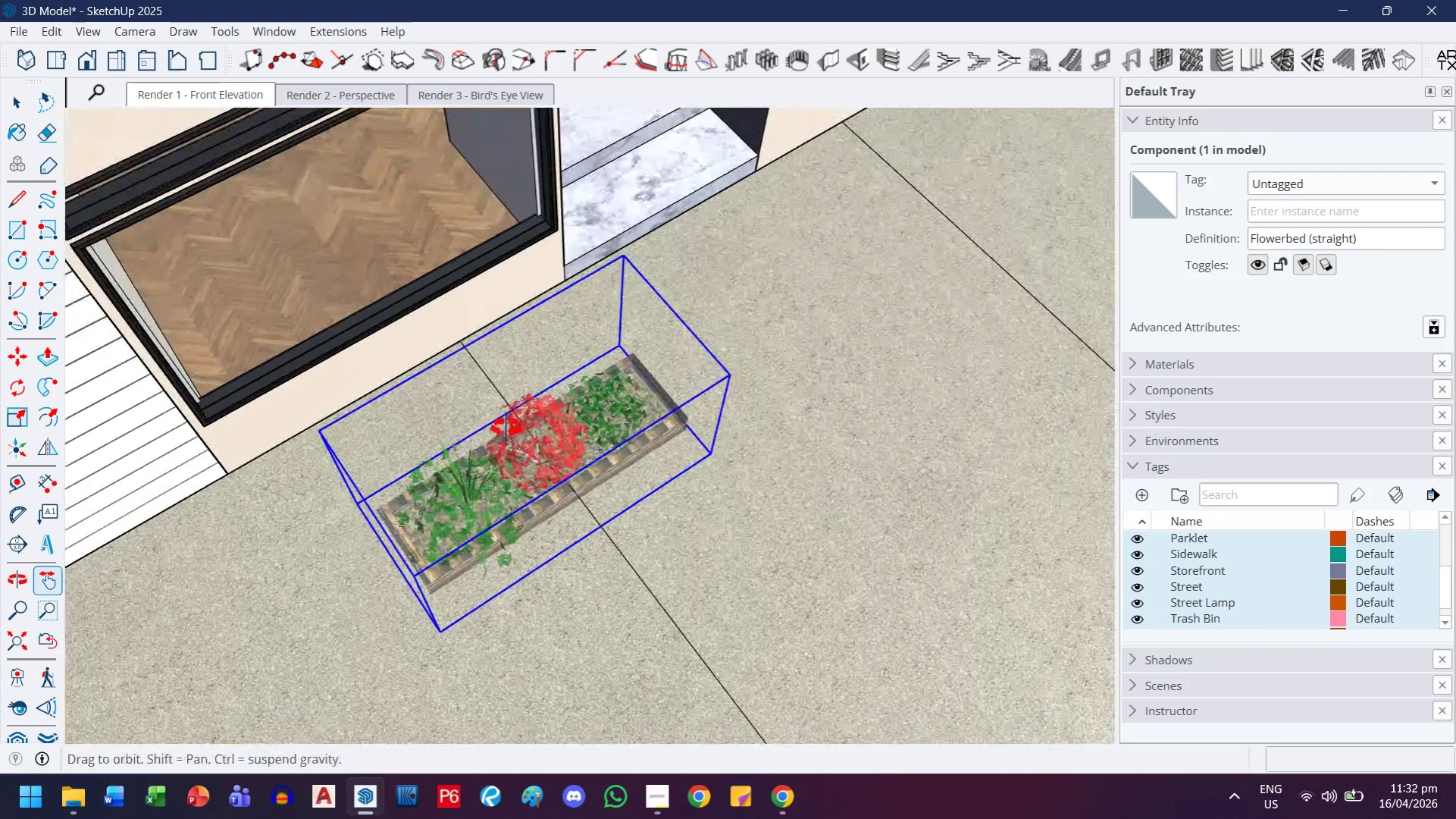 
scroll: coordinate [506, 428], scroll_direction: down, amount: 1.0
 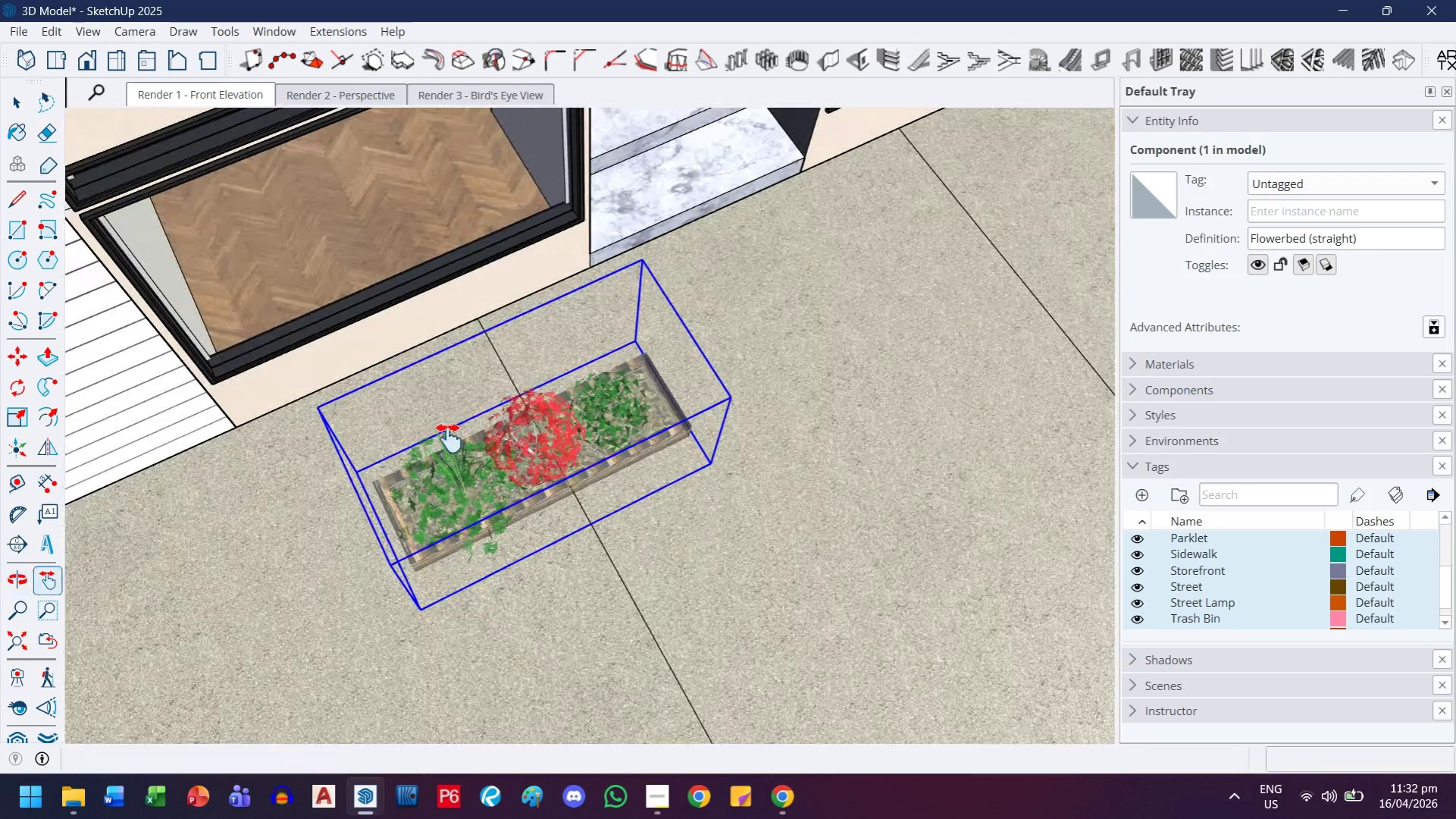 
key(Escape)
 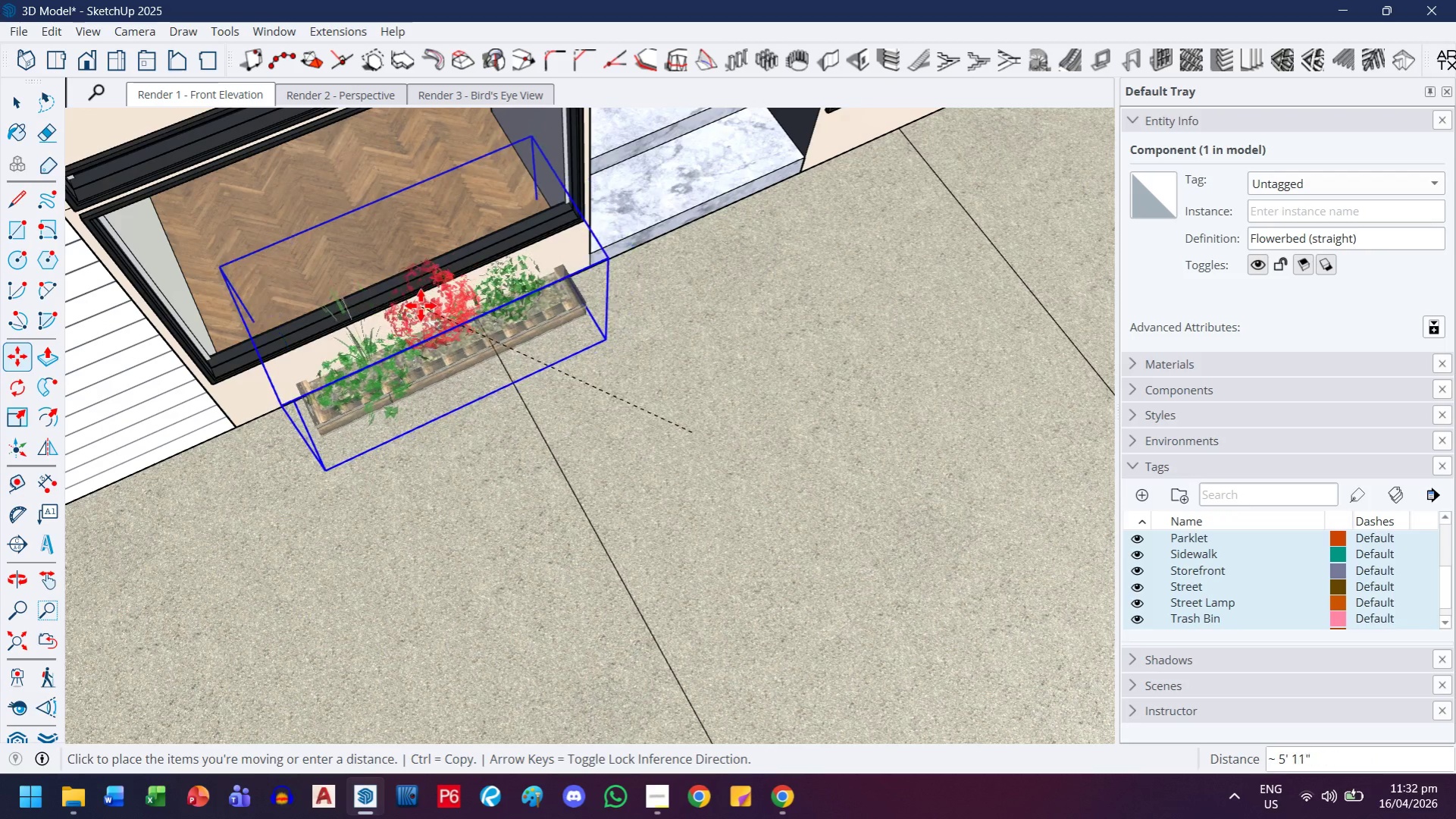 
wait(12.05)
 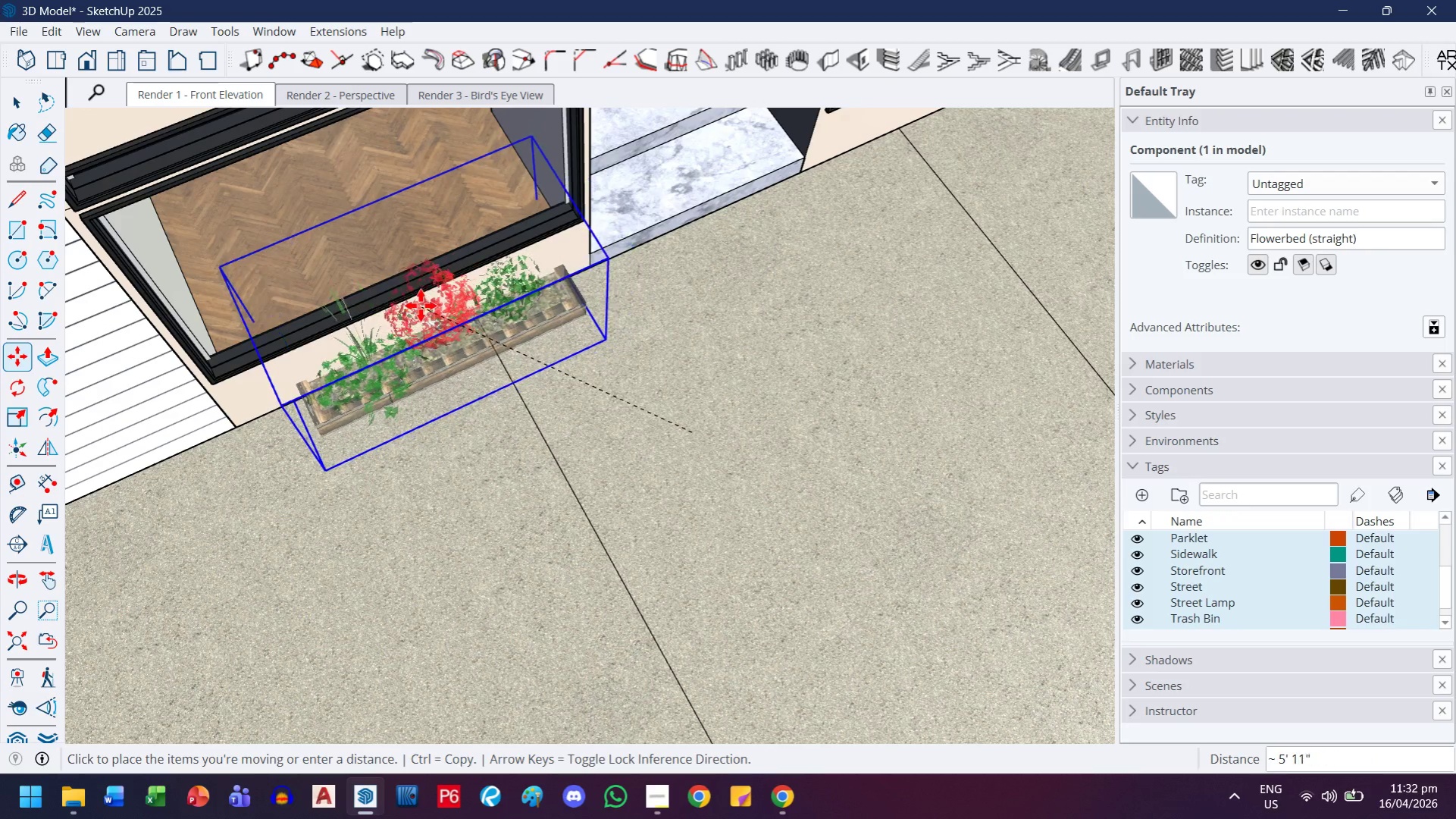 
left_click([550, 450])
 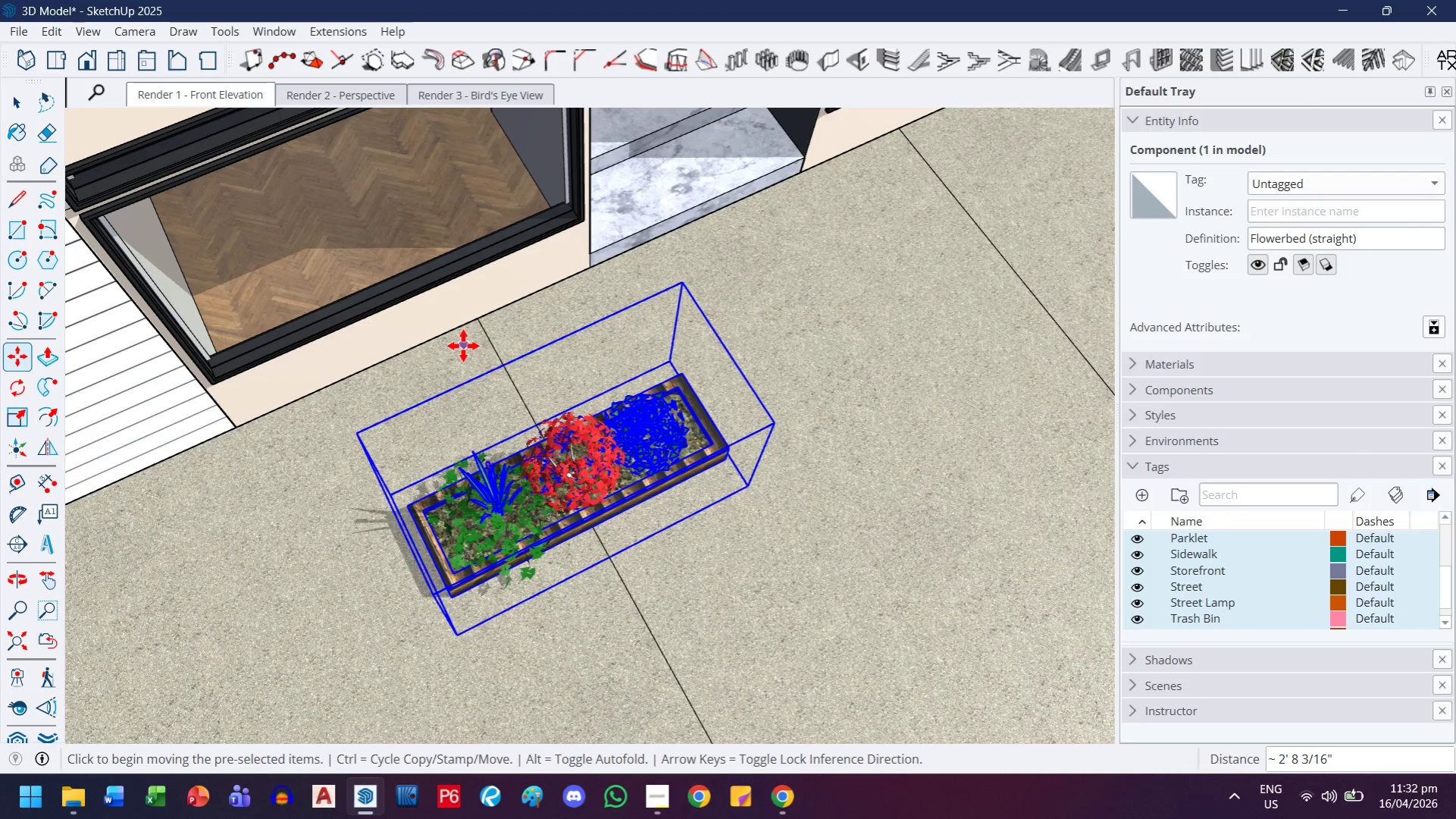 
key(T)
 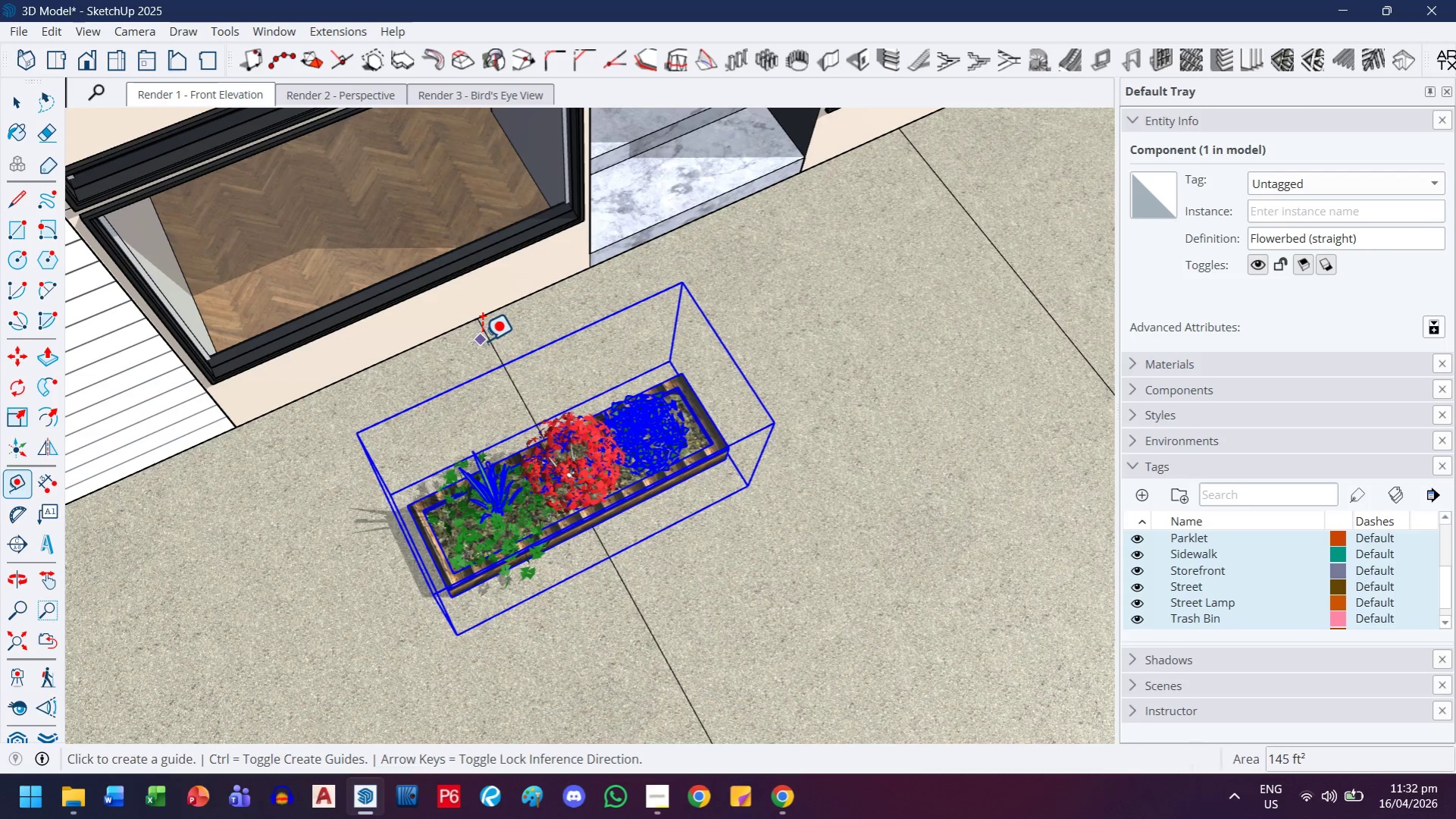 
left_click([481, 340])
 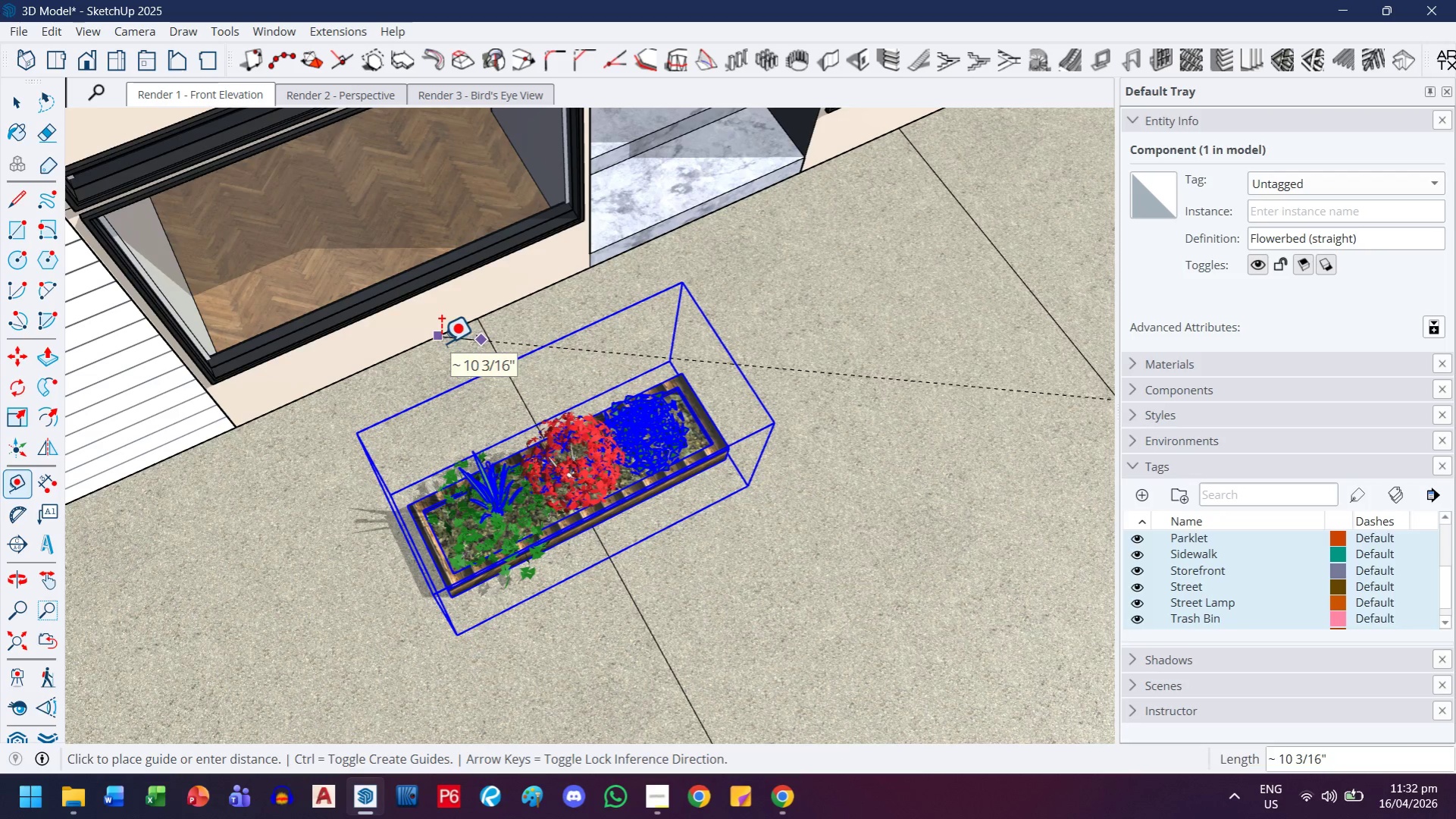 
key(Escape)
 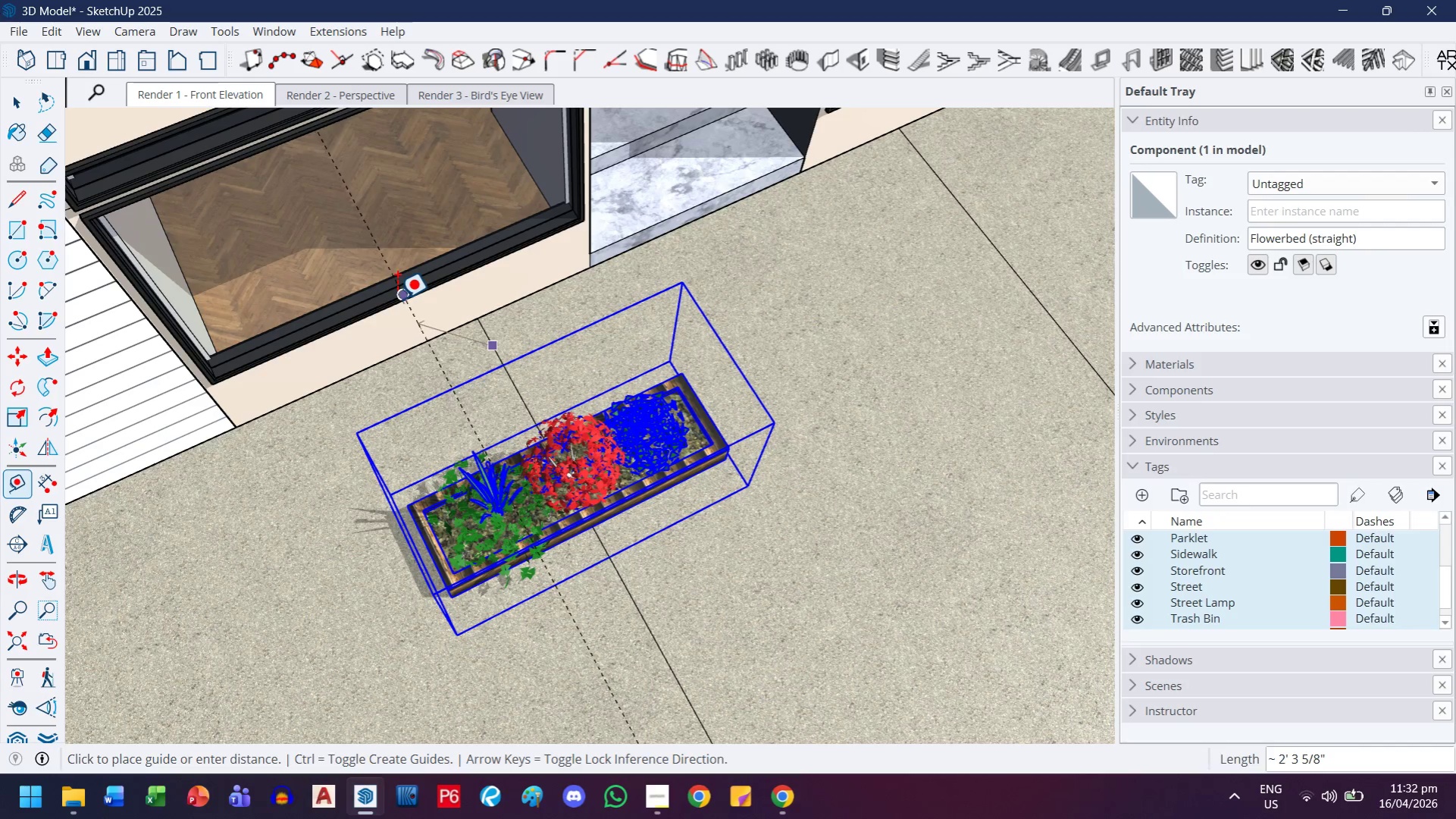 
key(ArrowLeft)
 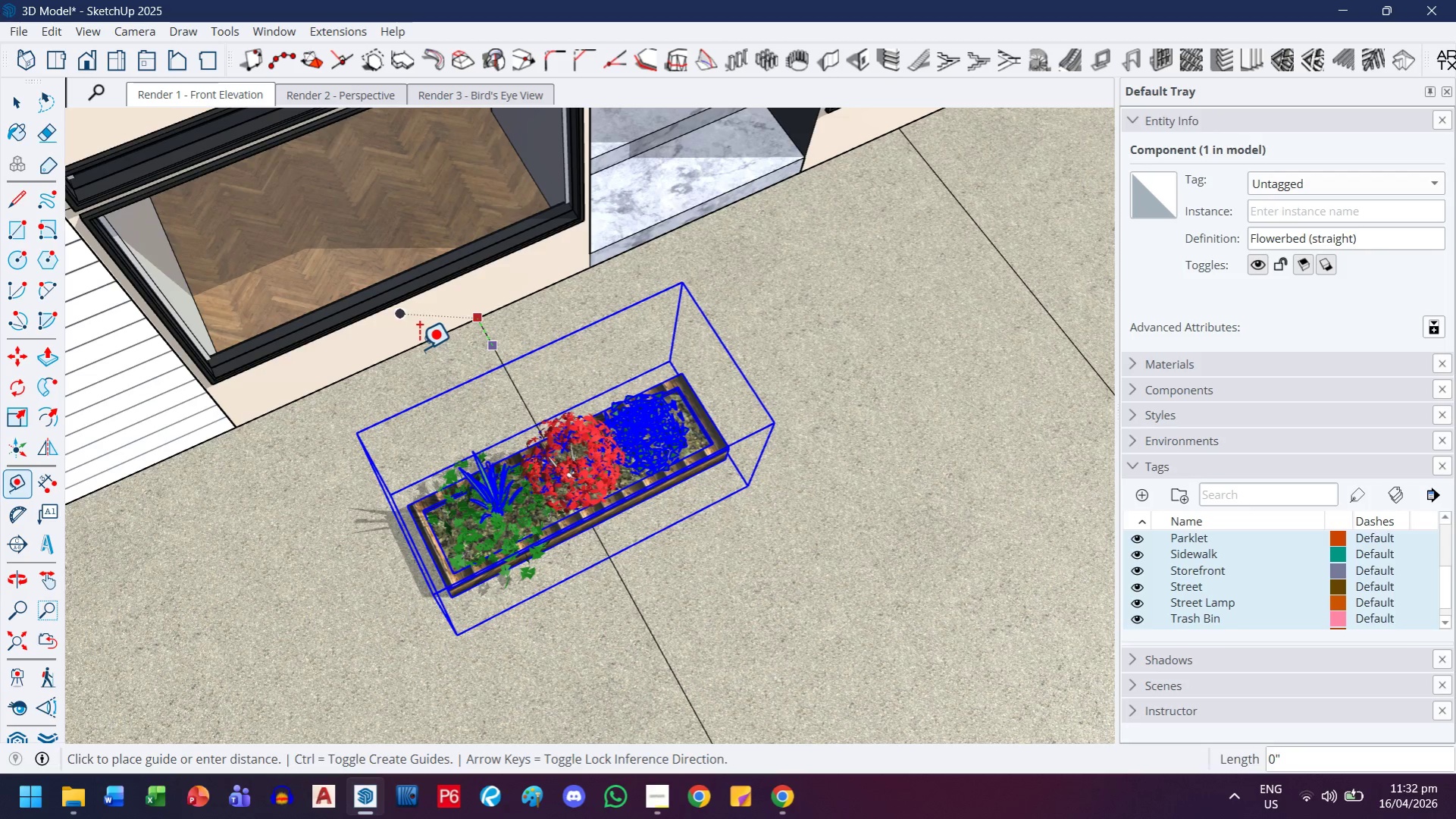 
key(ArrowRight)
 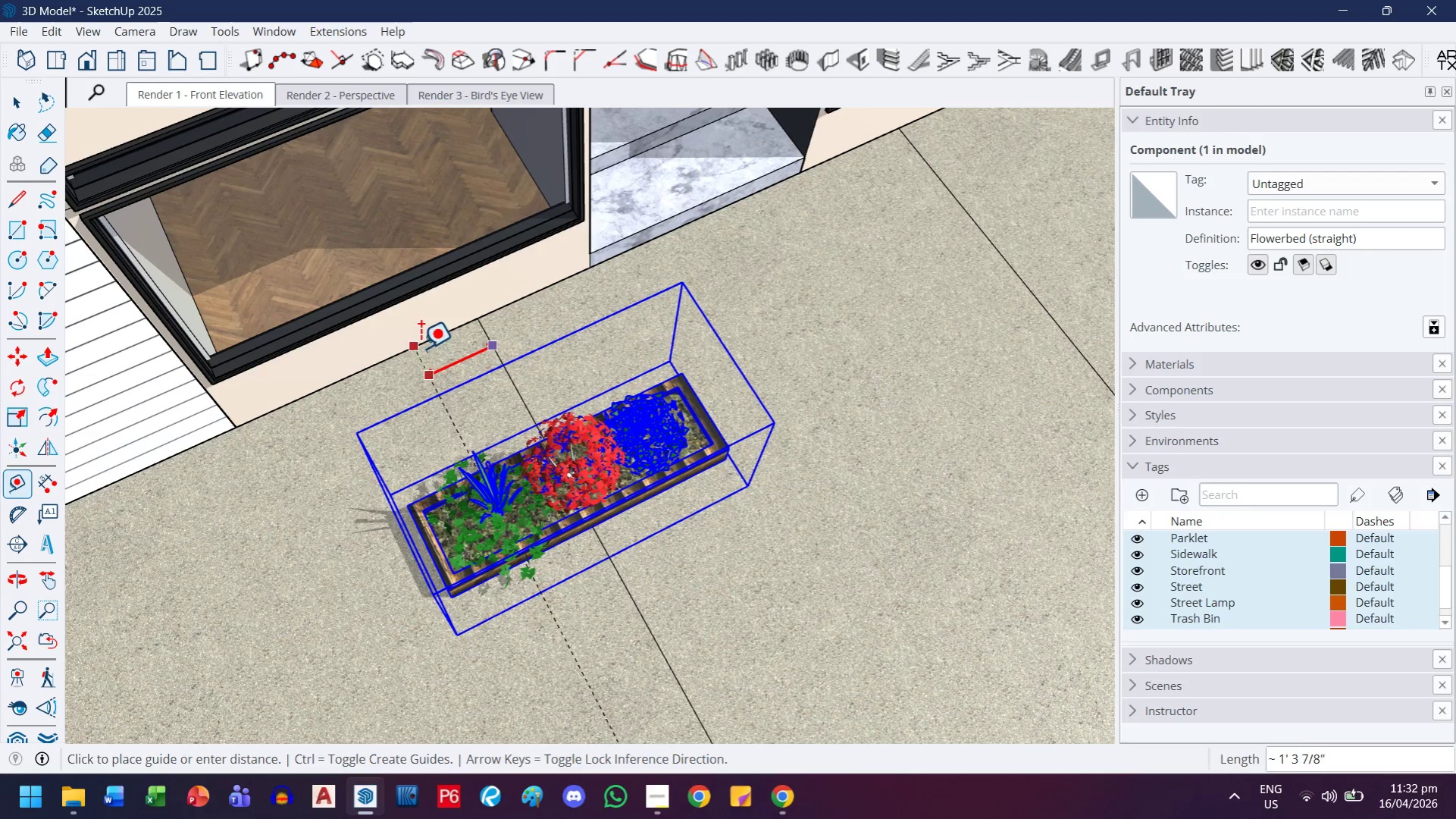 
wait(9.55)
 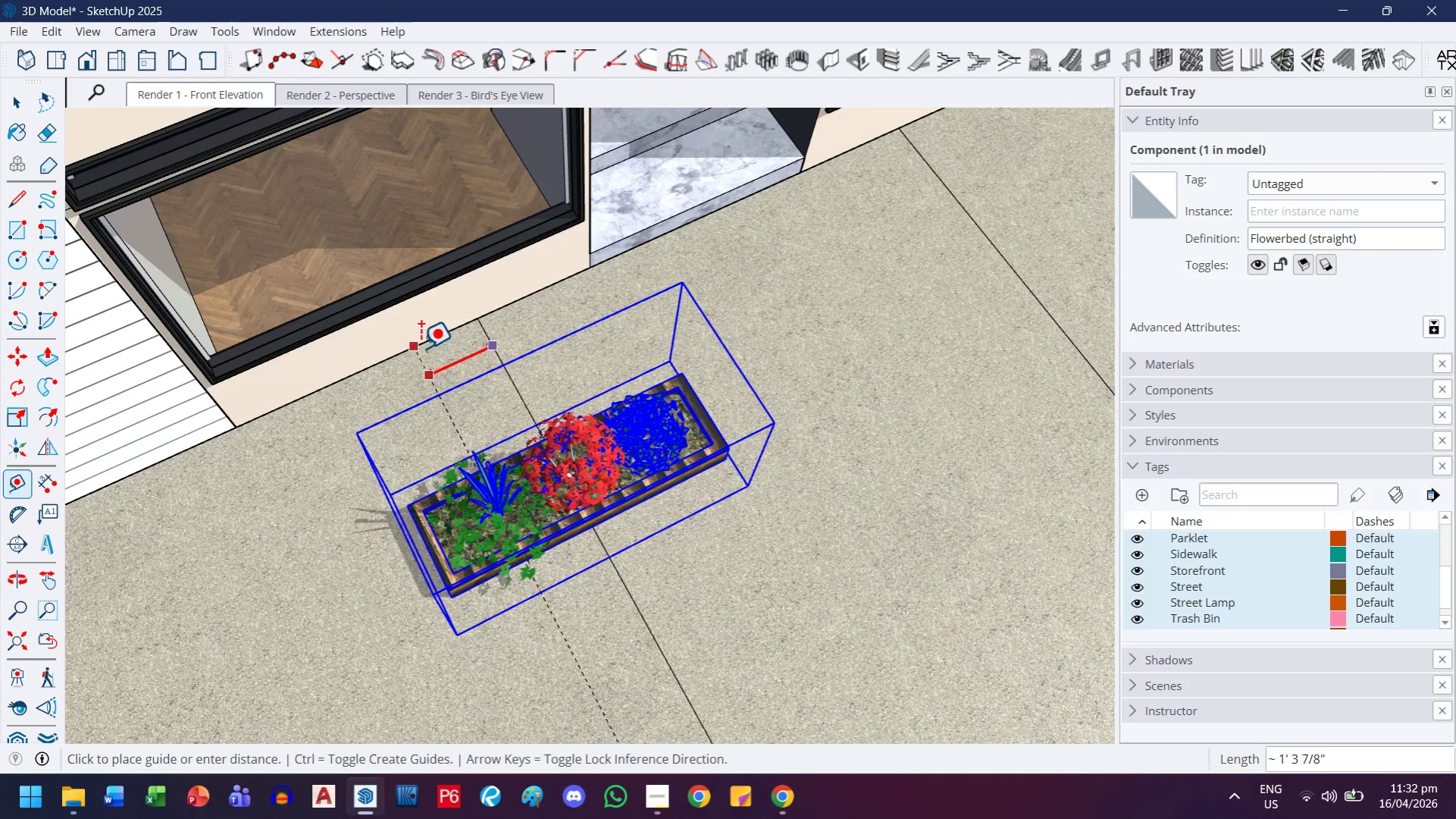 
left_click([393, 290])
 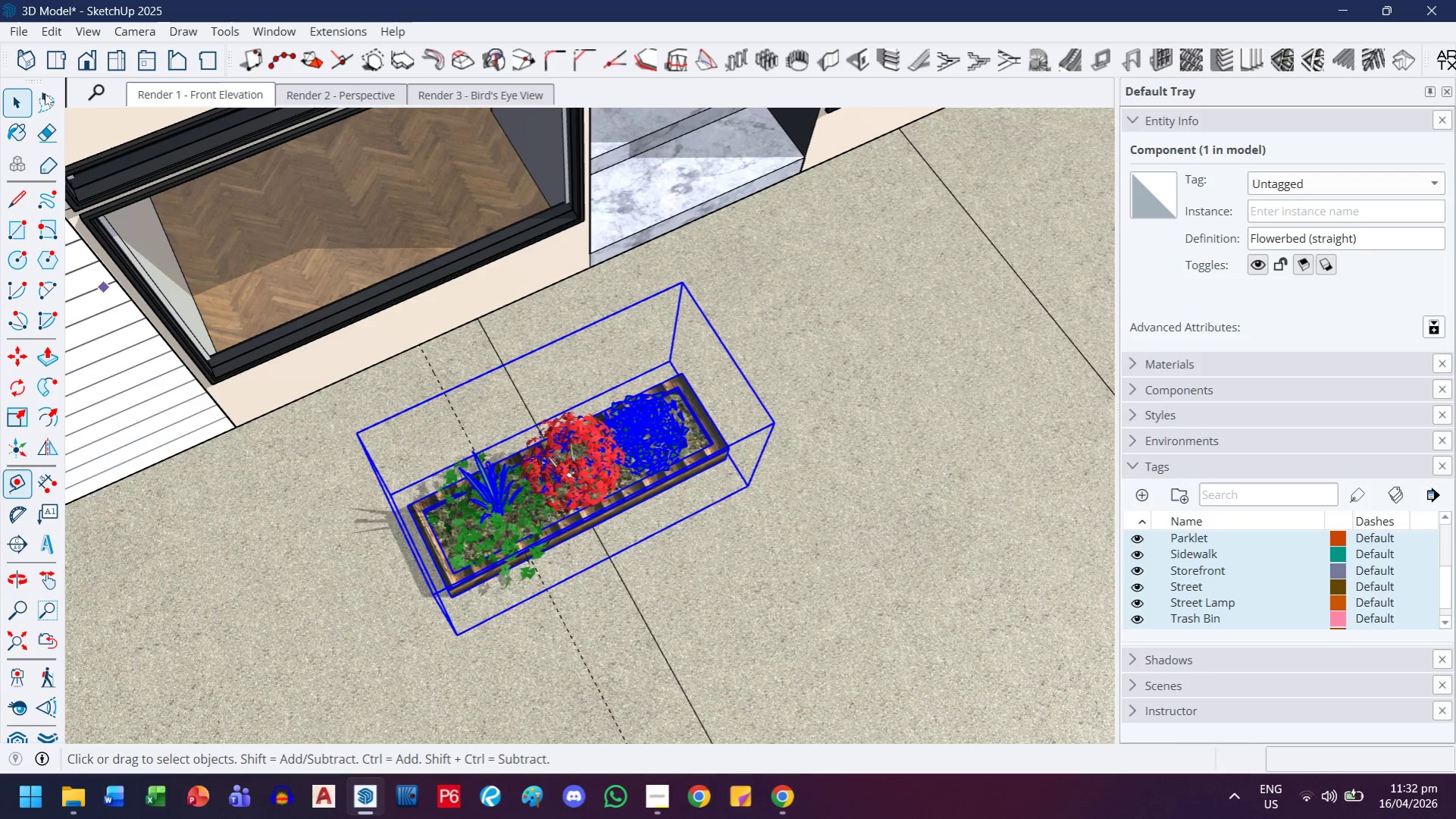 
key(M)
 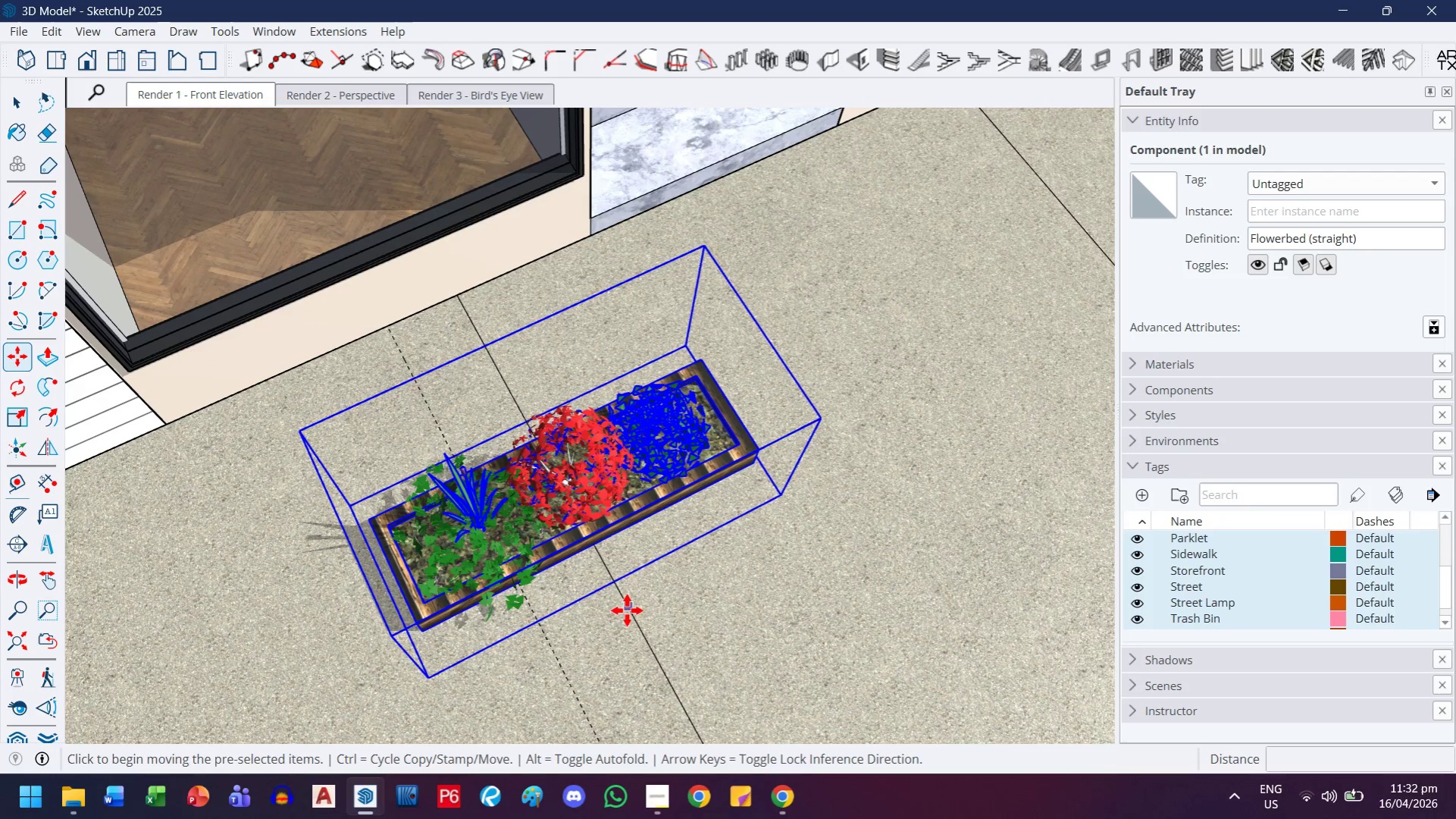 
scroll: coordinate [586, 443], scroll_direction: up, amount: 2.0
 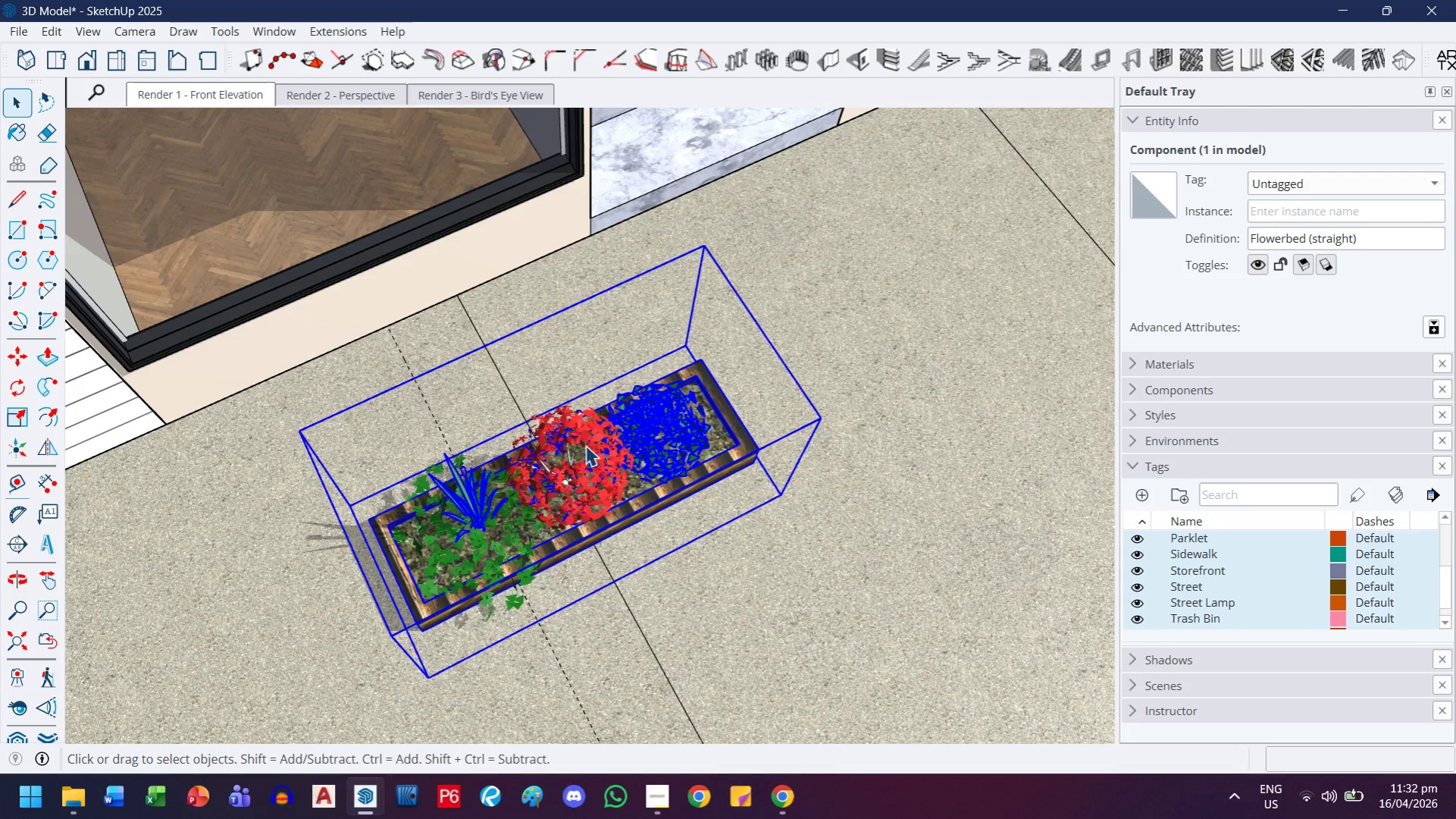 
left_click([631, 610])
 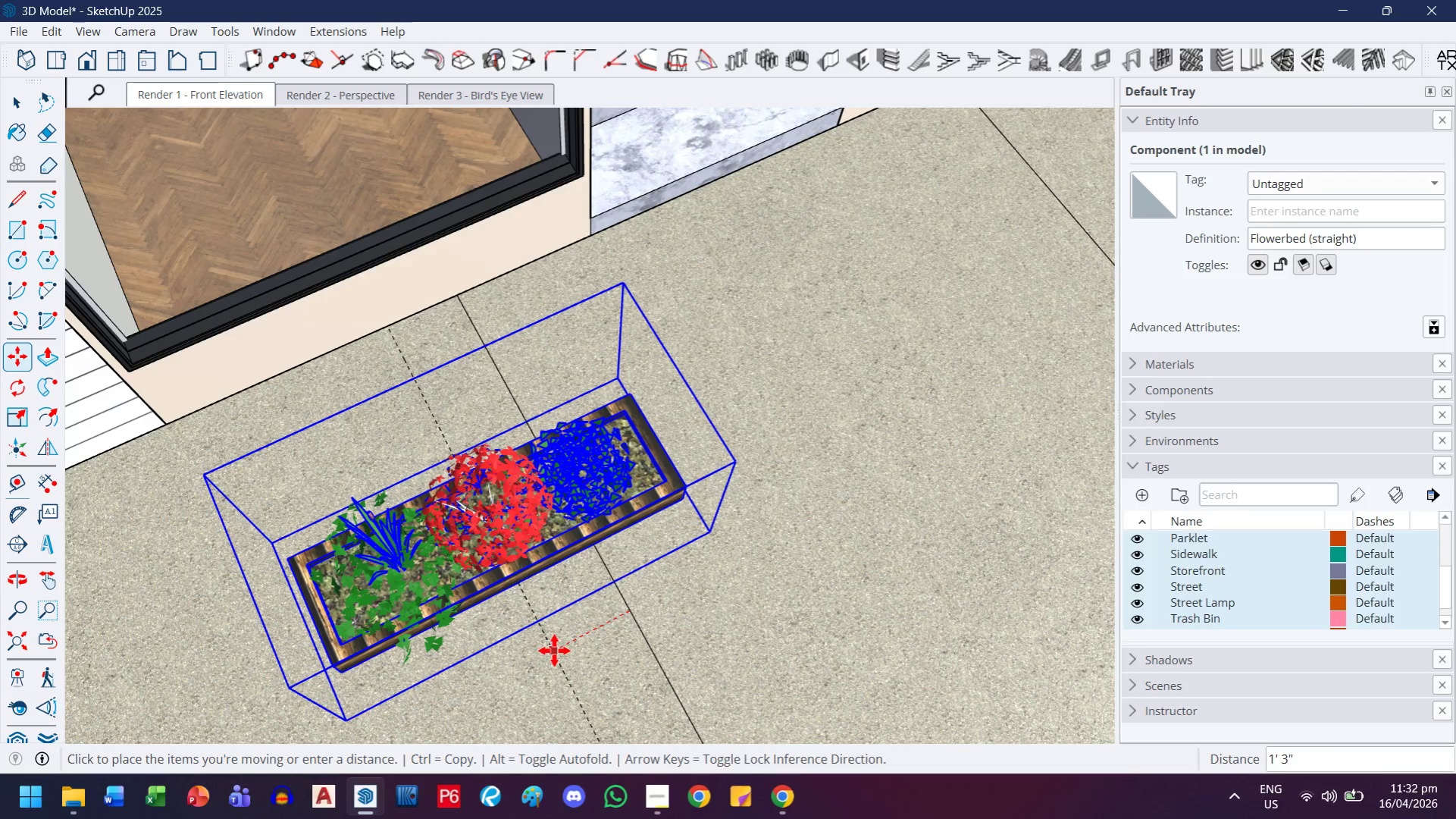 
left_click([554, 651])
 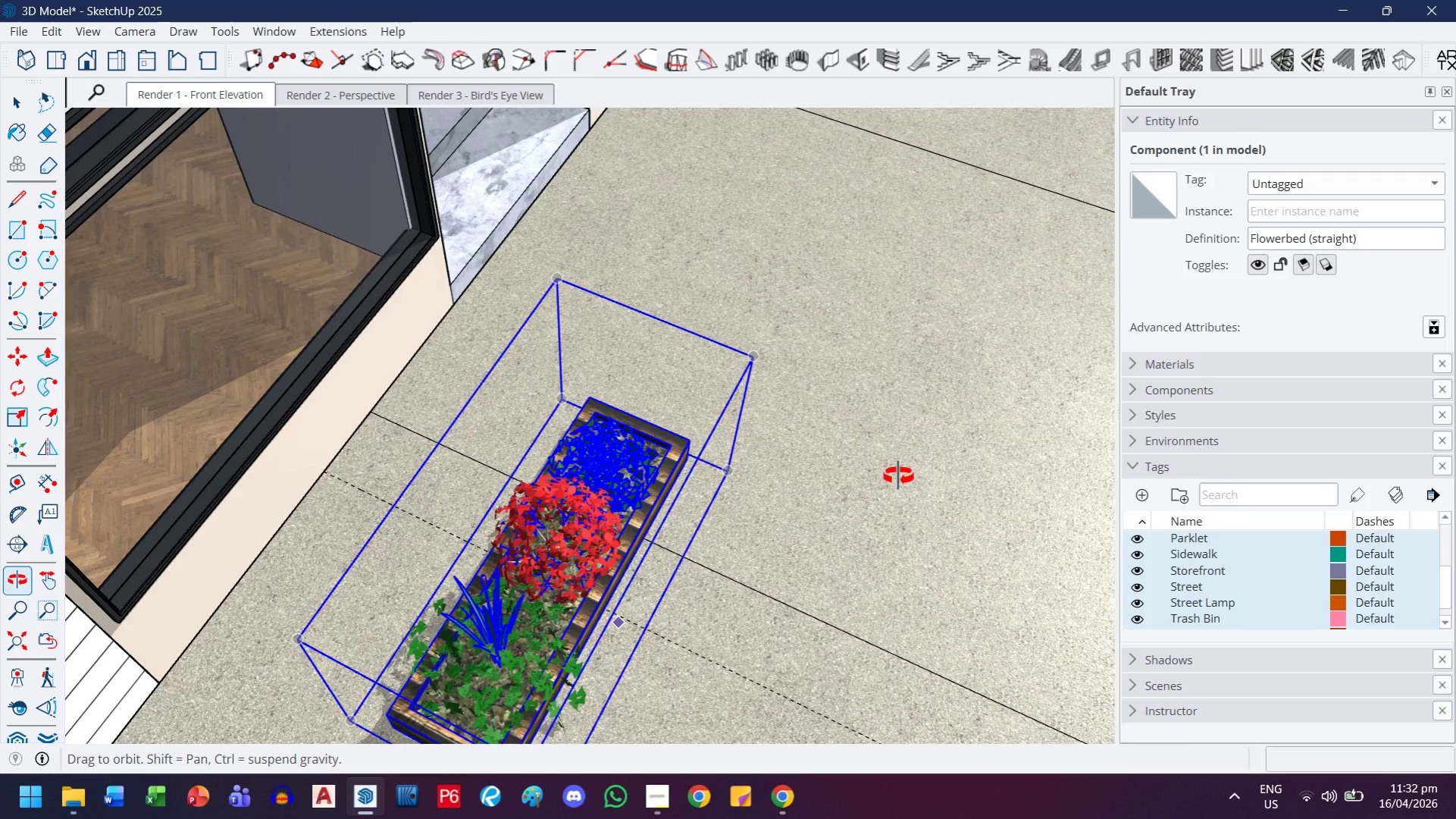 
key(H)
 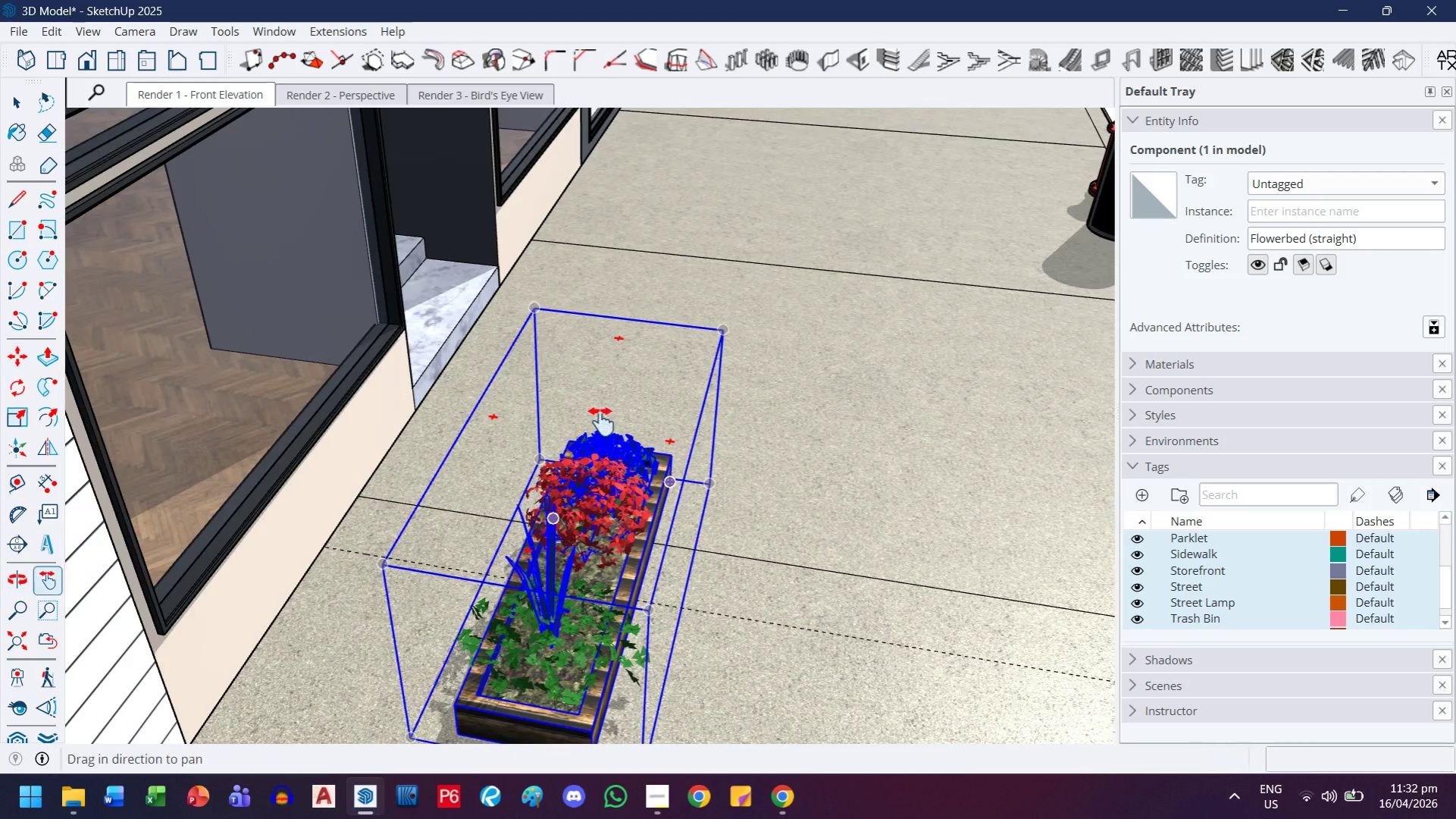 
left_click_drag(start_coordinate=[550, 519], to_coordinate=[665, 337])
 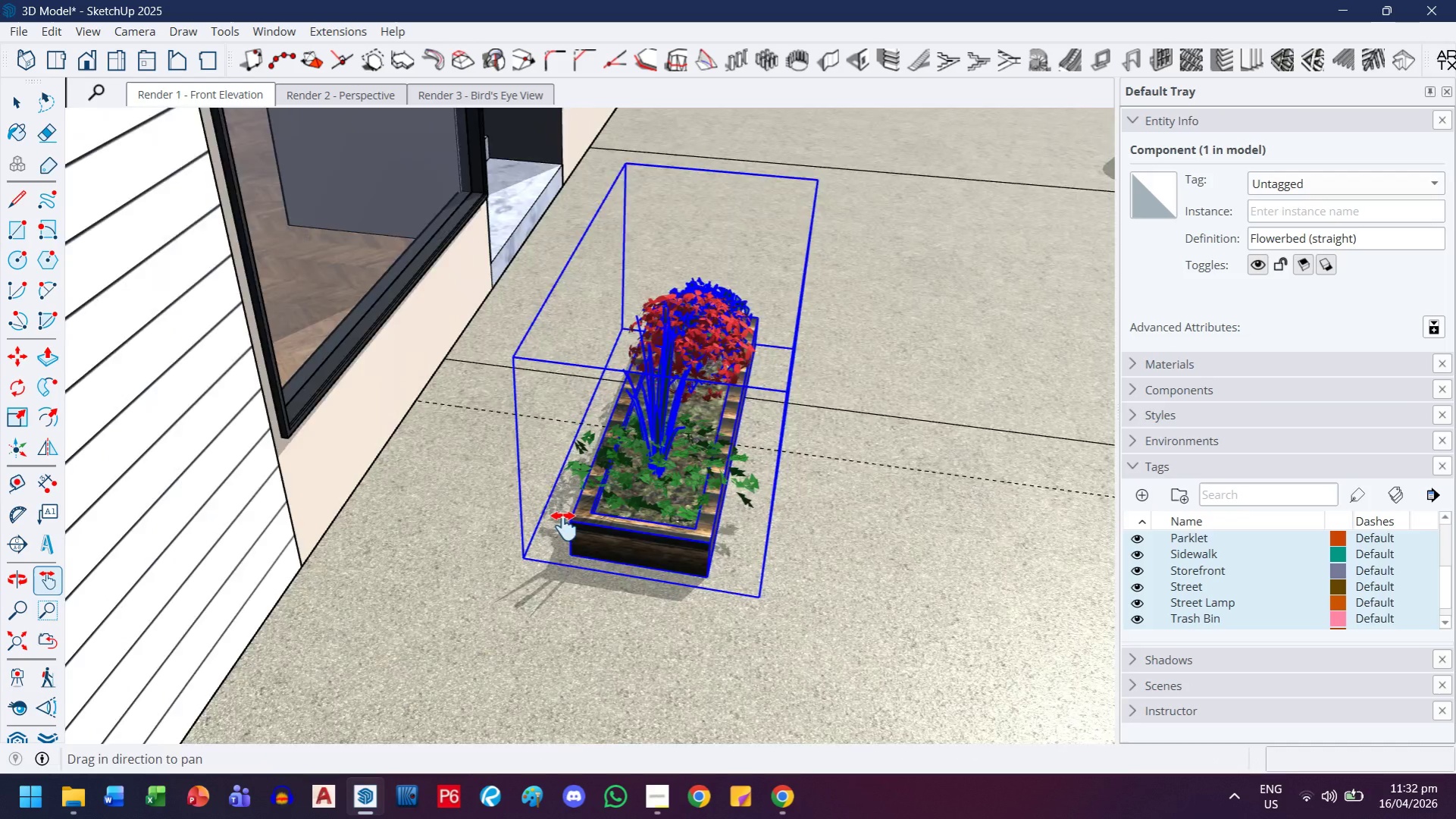 
scroll: coordinate [553, 504], scroll_direction: down, amount: 1.0
 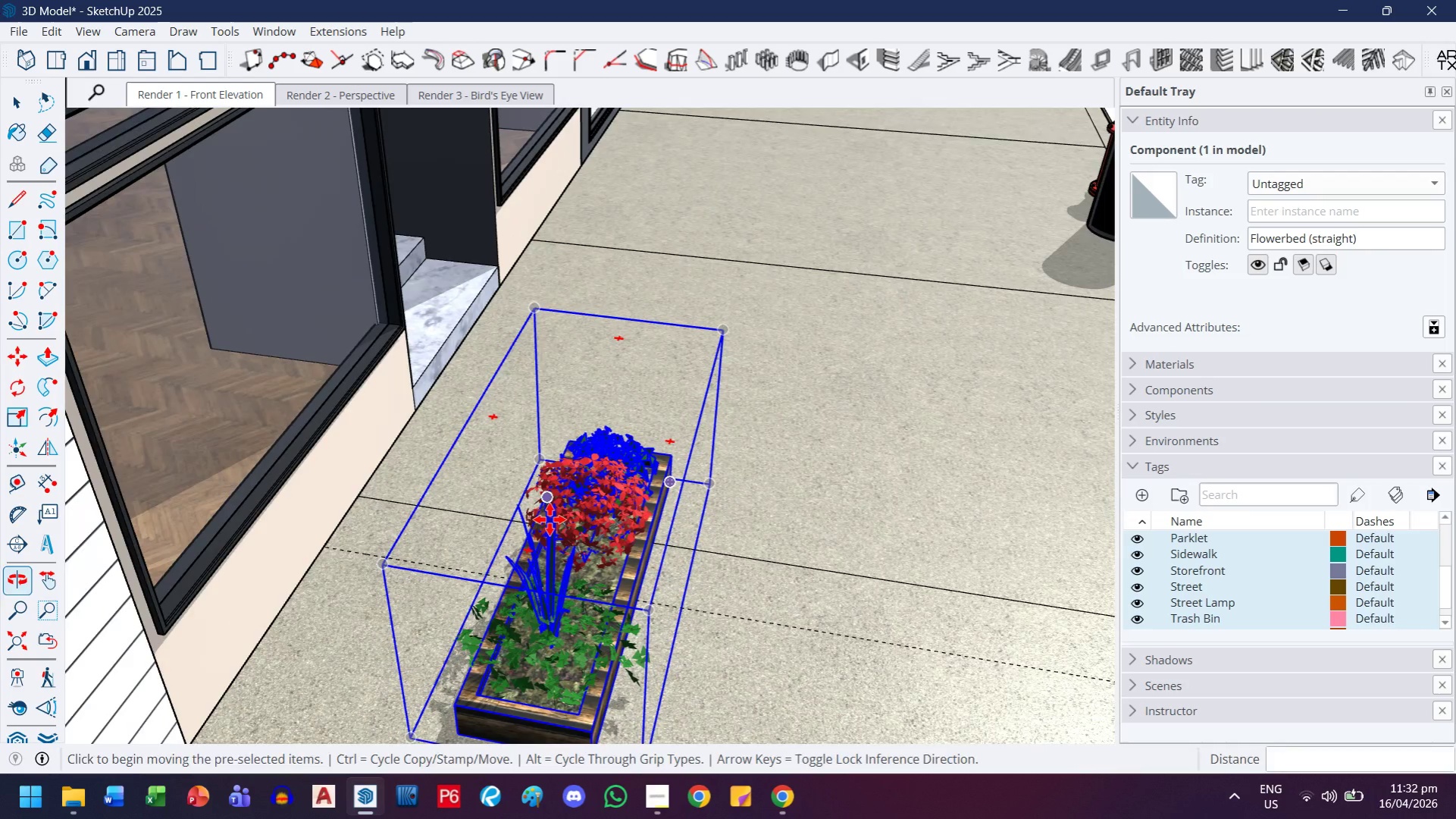 
key(Escape)
 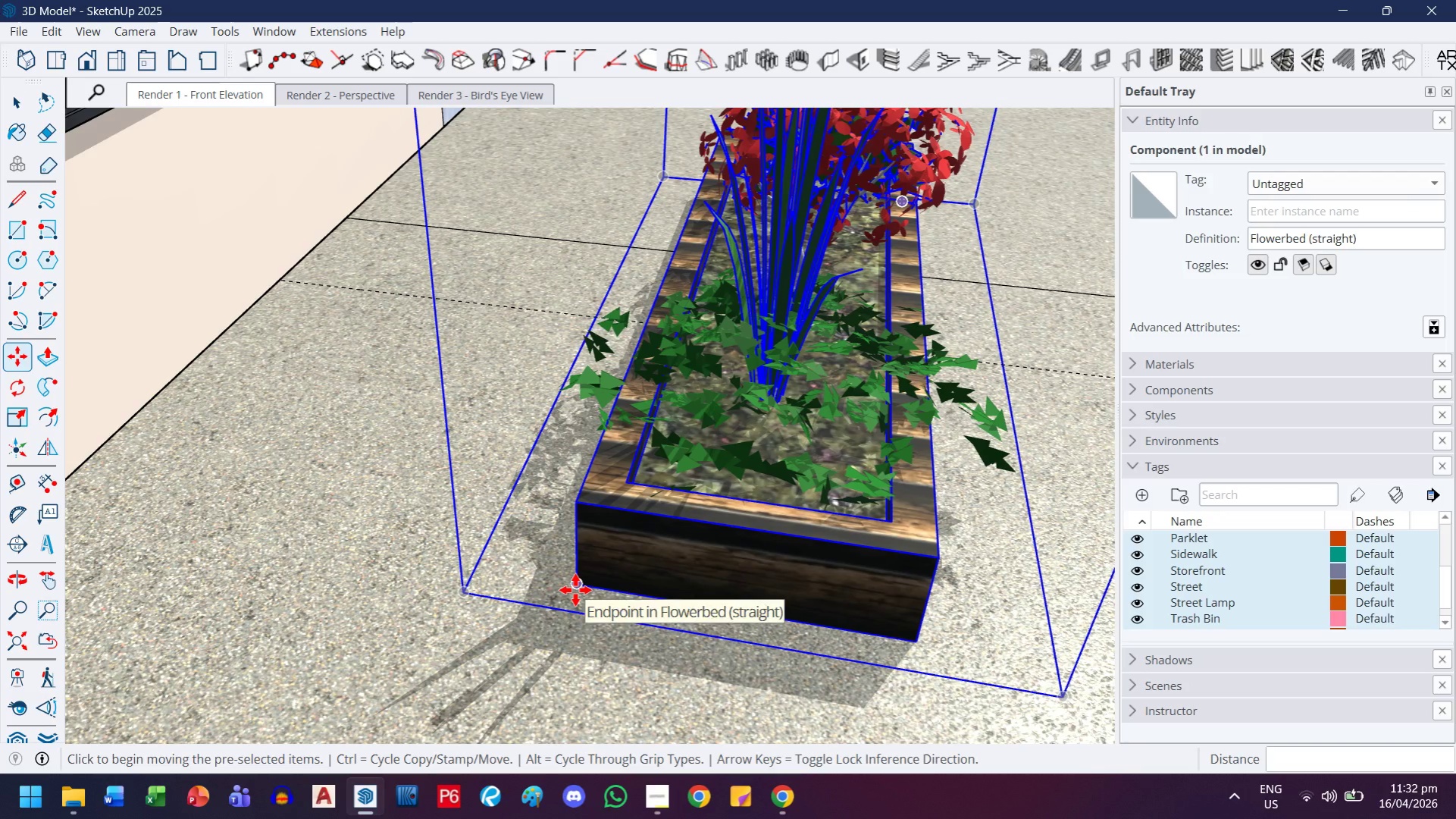 
scroll: coordinate [569, 541], scroll_direction: up, amount: 8.0
 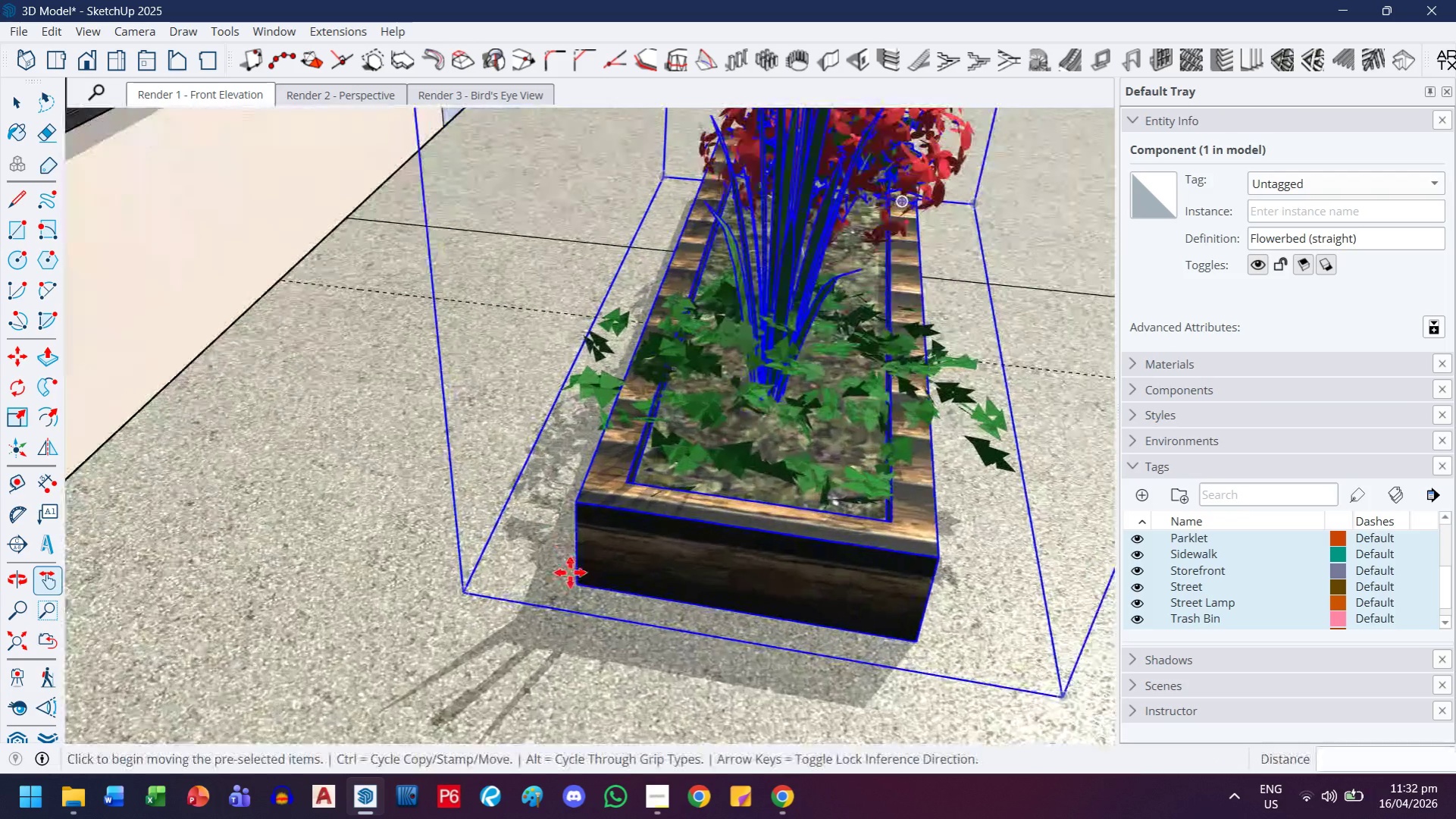 
left_click([575, 590])
 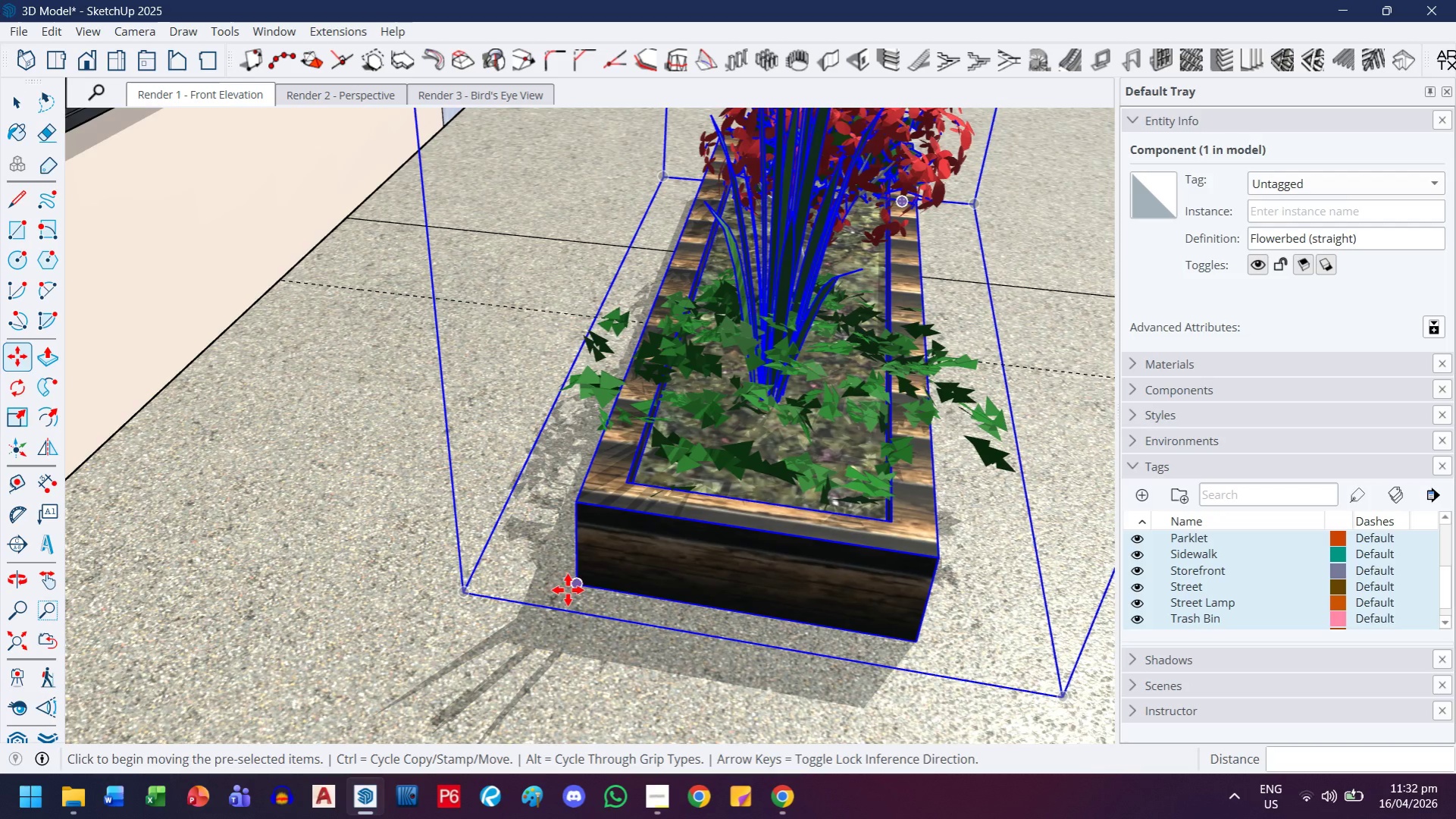 
key(H)
 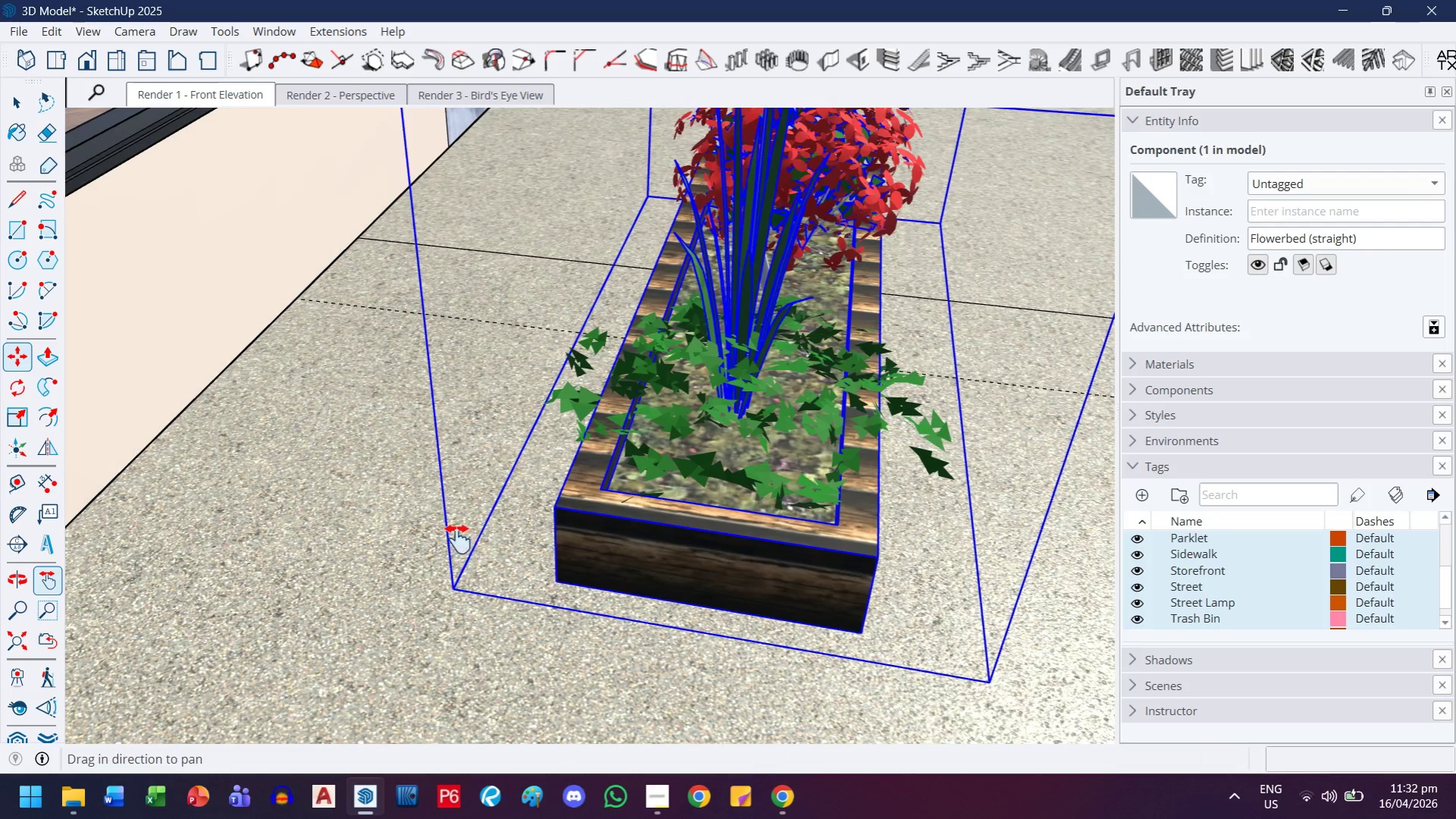 
left_click_drag(start_coordinate=[458, 539], to_coordinate=[599, 571])
 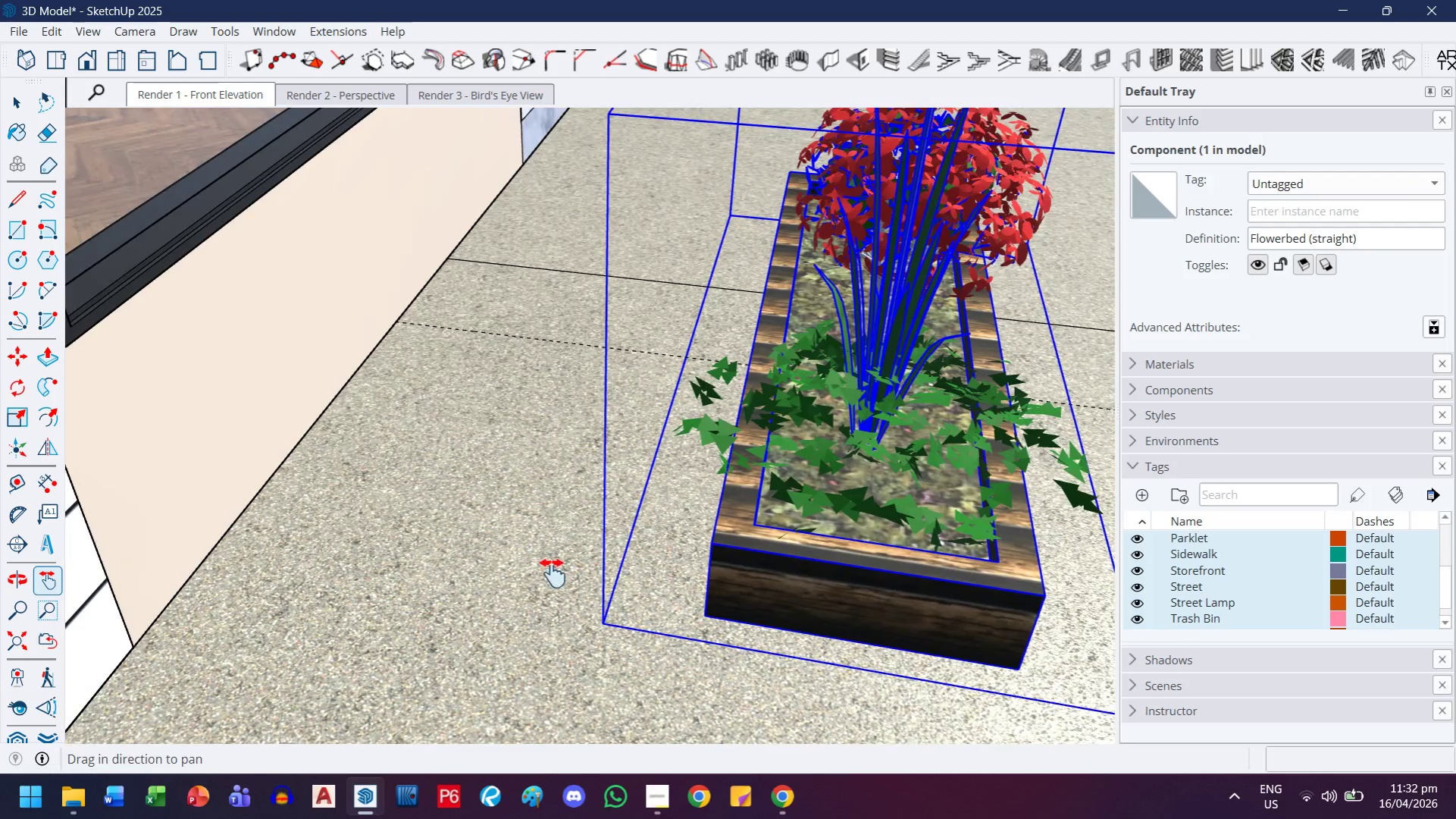 
scroll: coordinate [559, 589], scroll_direction: down, amount: 4.0
 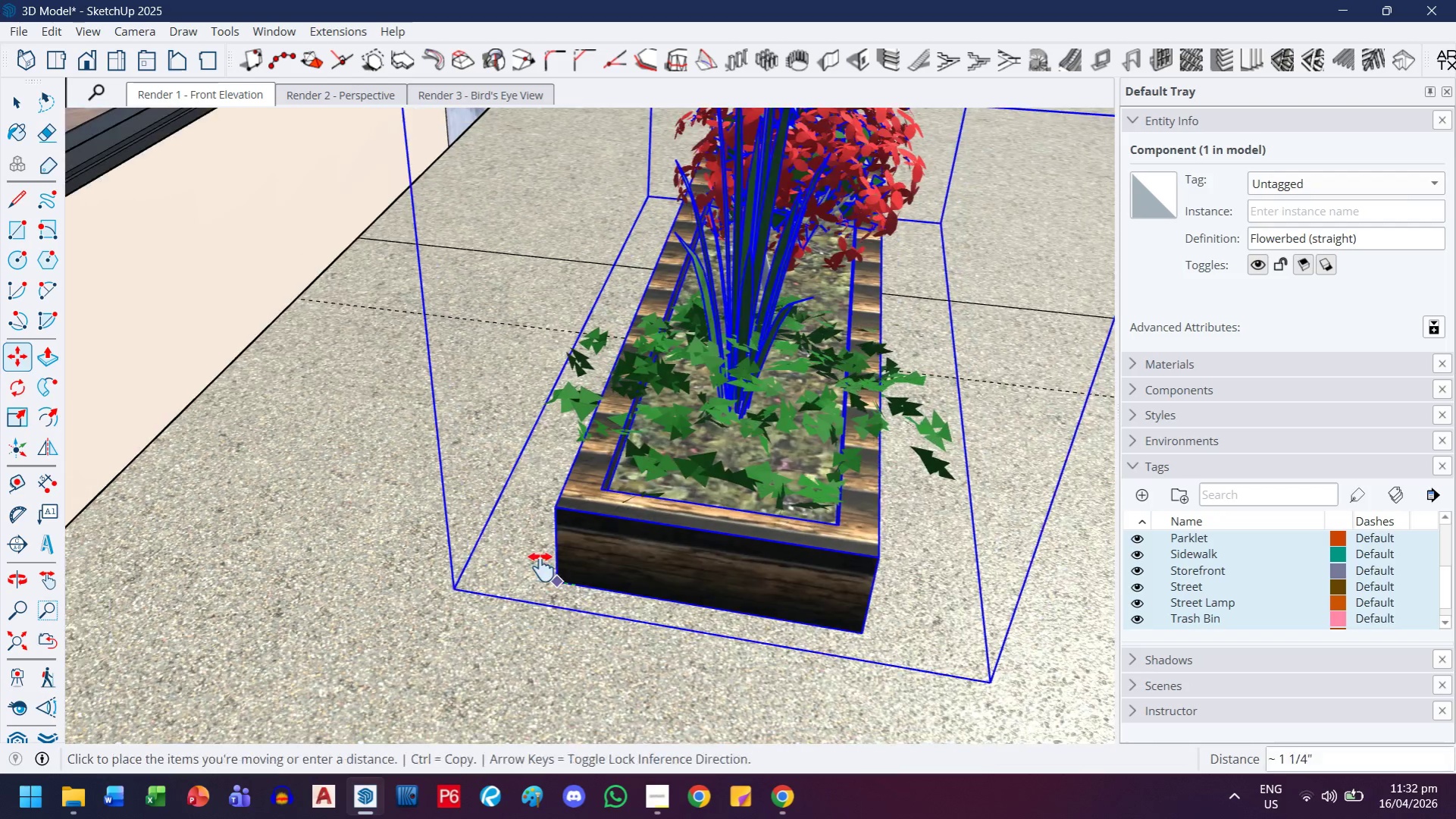 
key(Escape)
 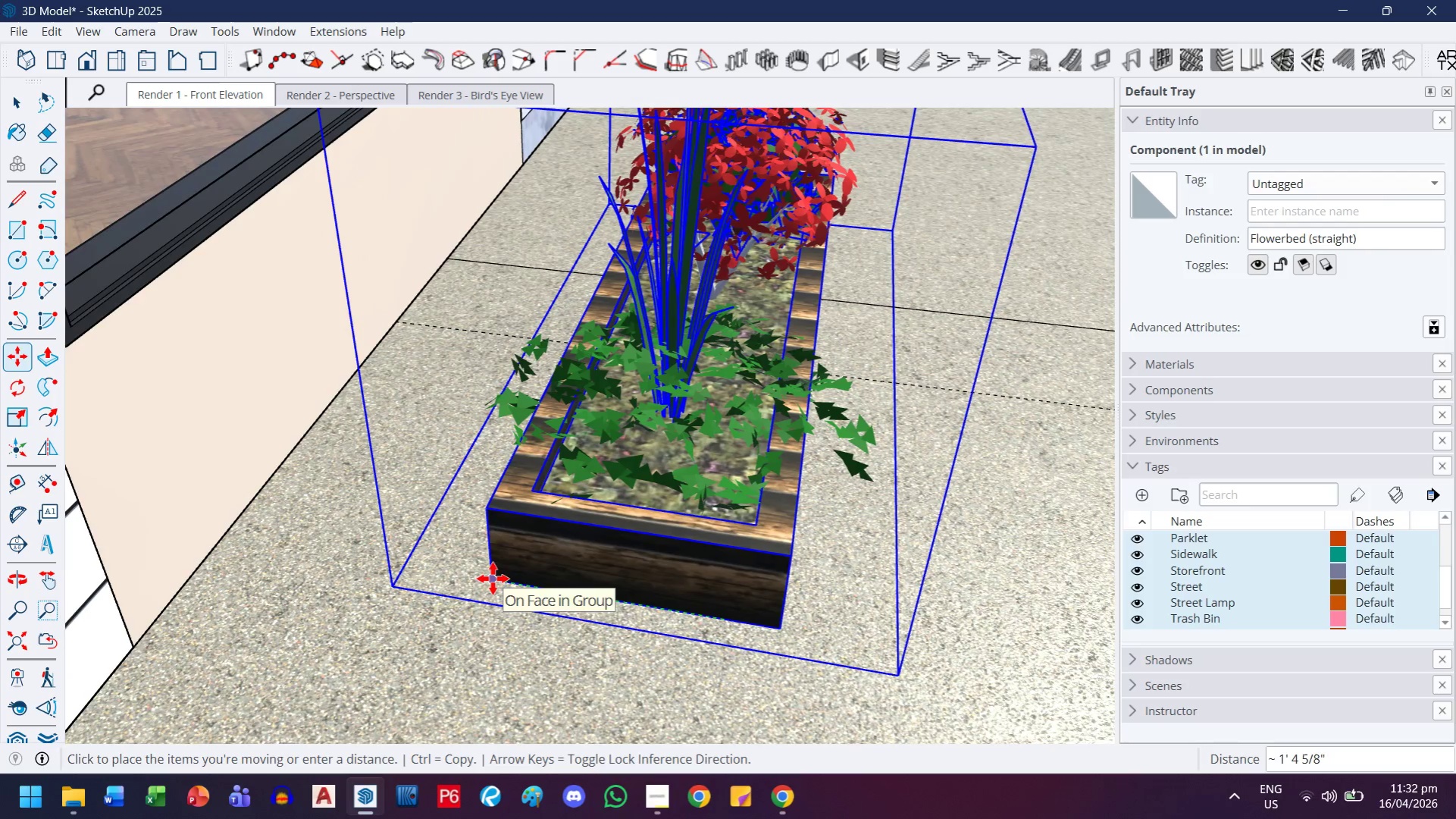 
key(ArrowLeft)
 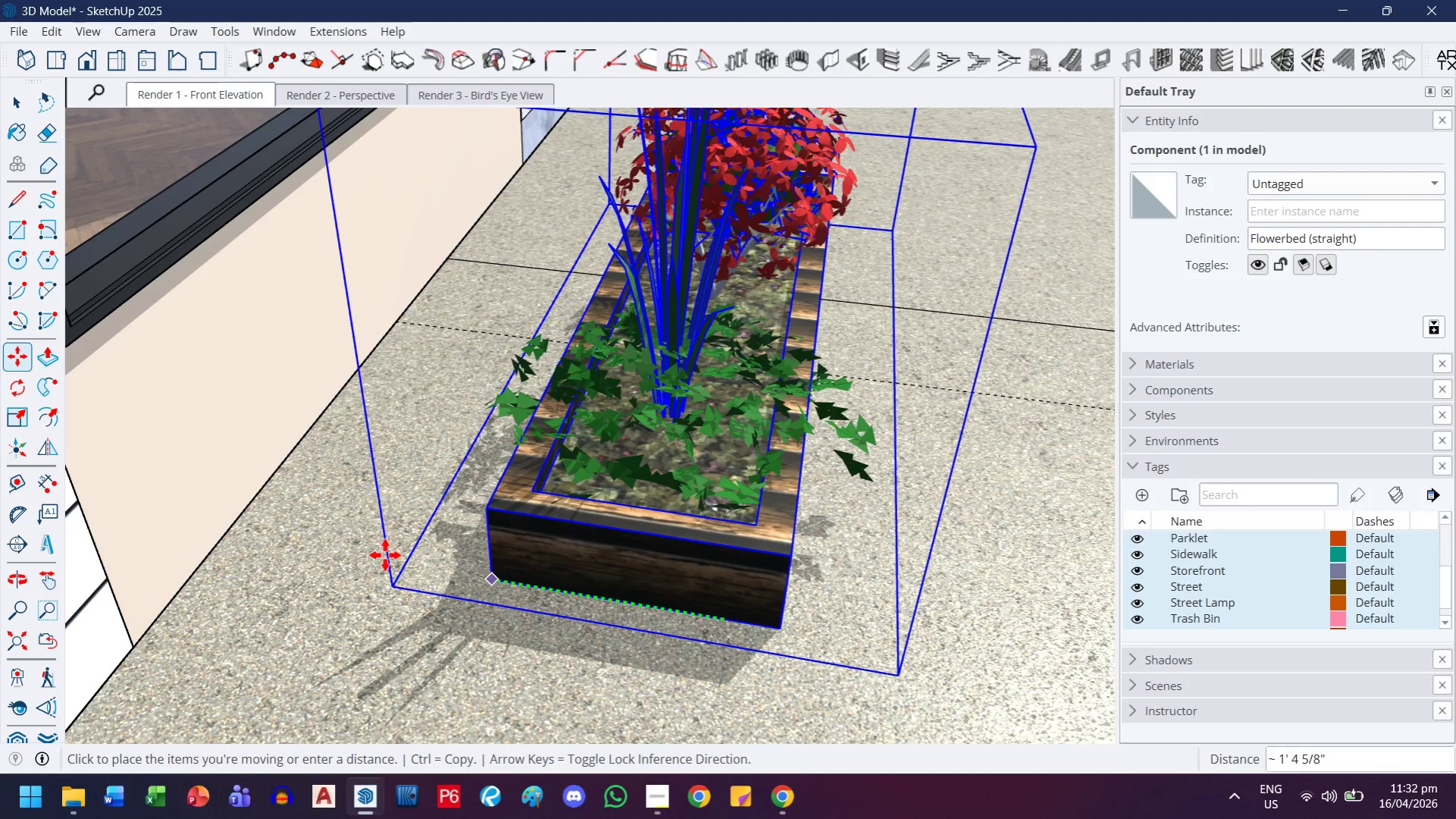 
key(ArrowRight)
 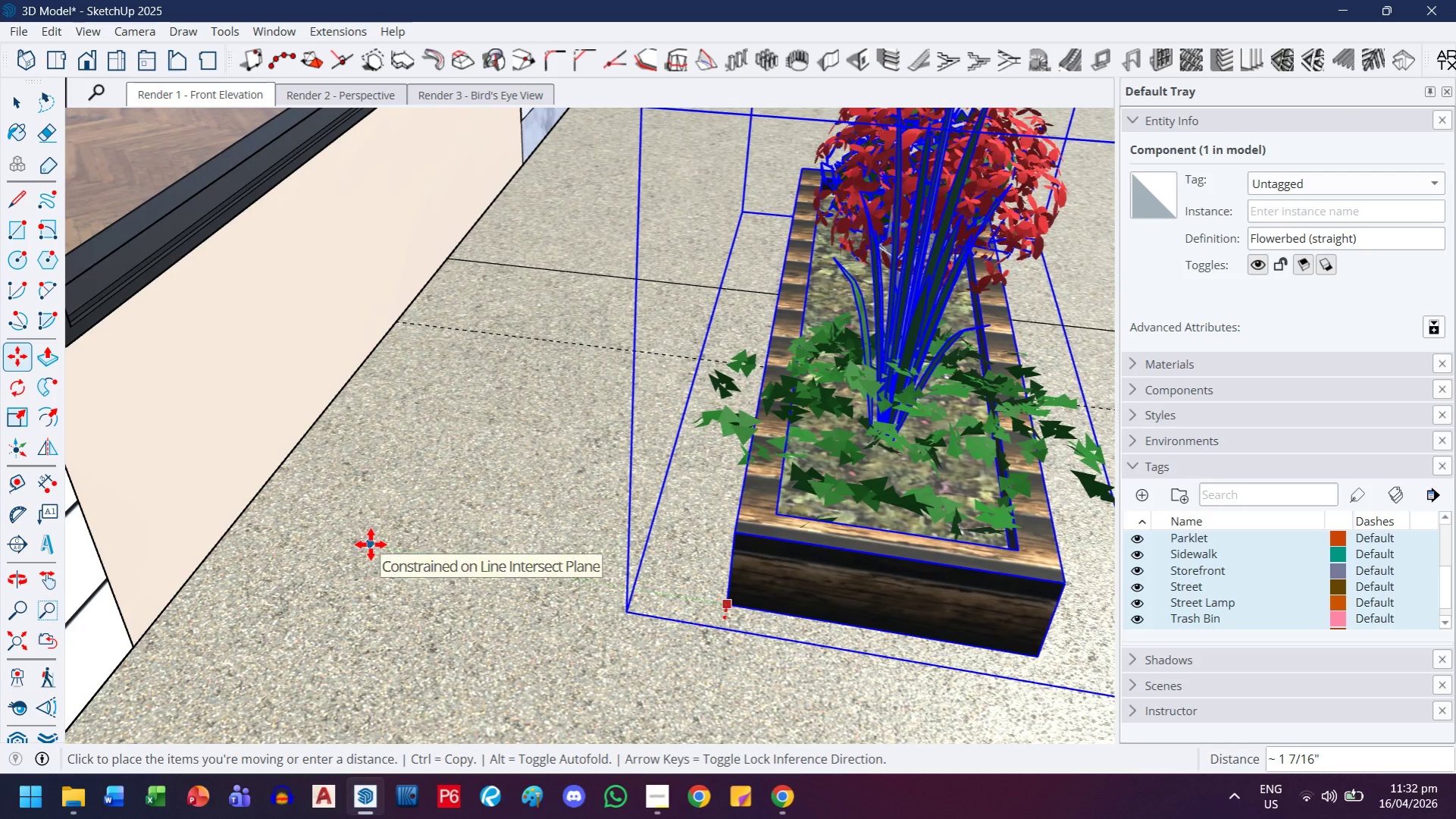 
key(ArrowLeft)
 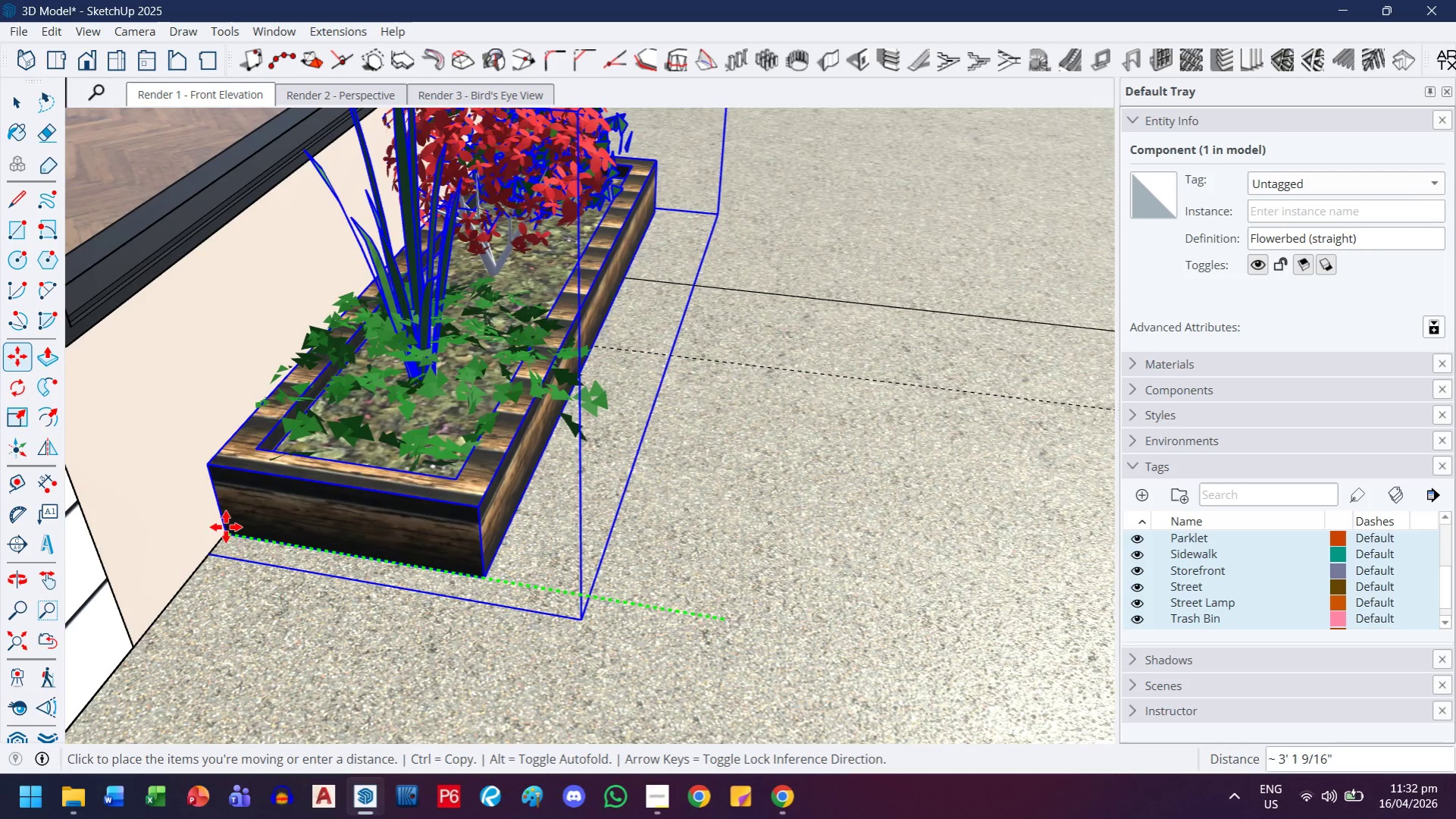 
left_click([213, 527])
 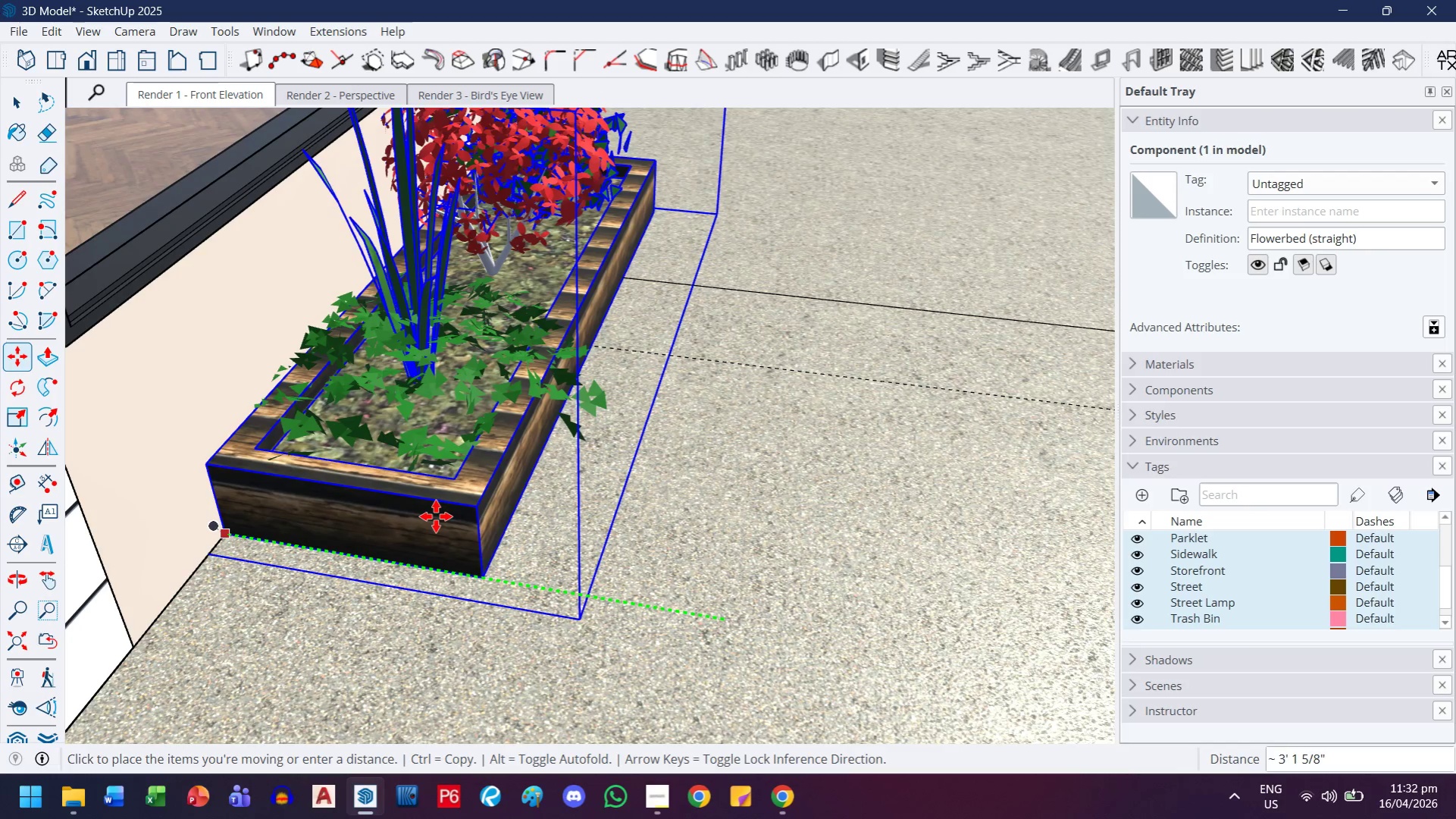 
scroll: coordinate [512, 464], scroll_direction: down, amount: 14.0
 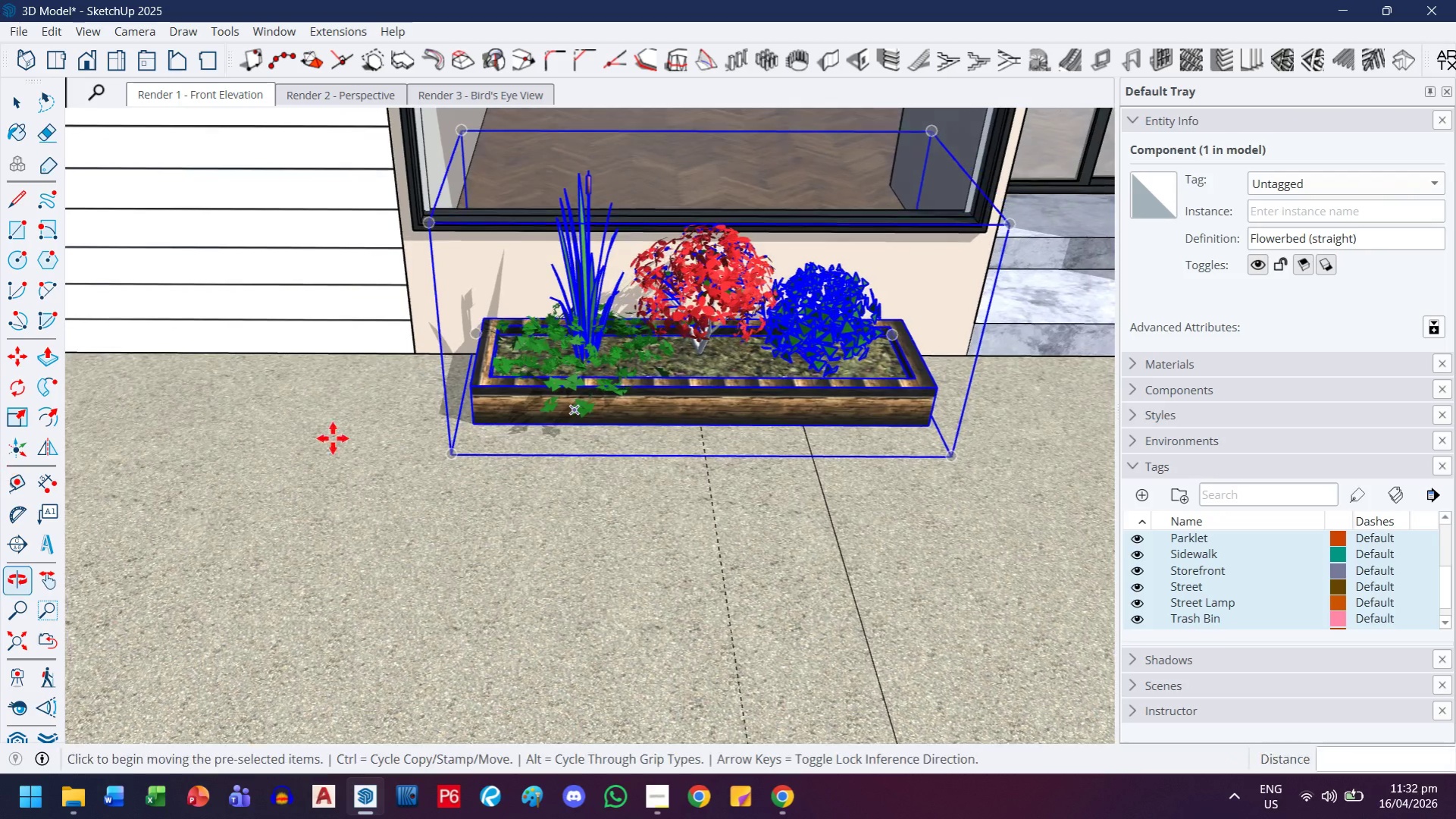 
key(H)
 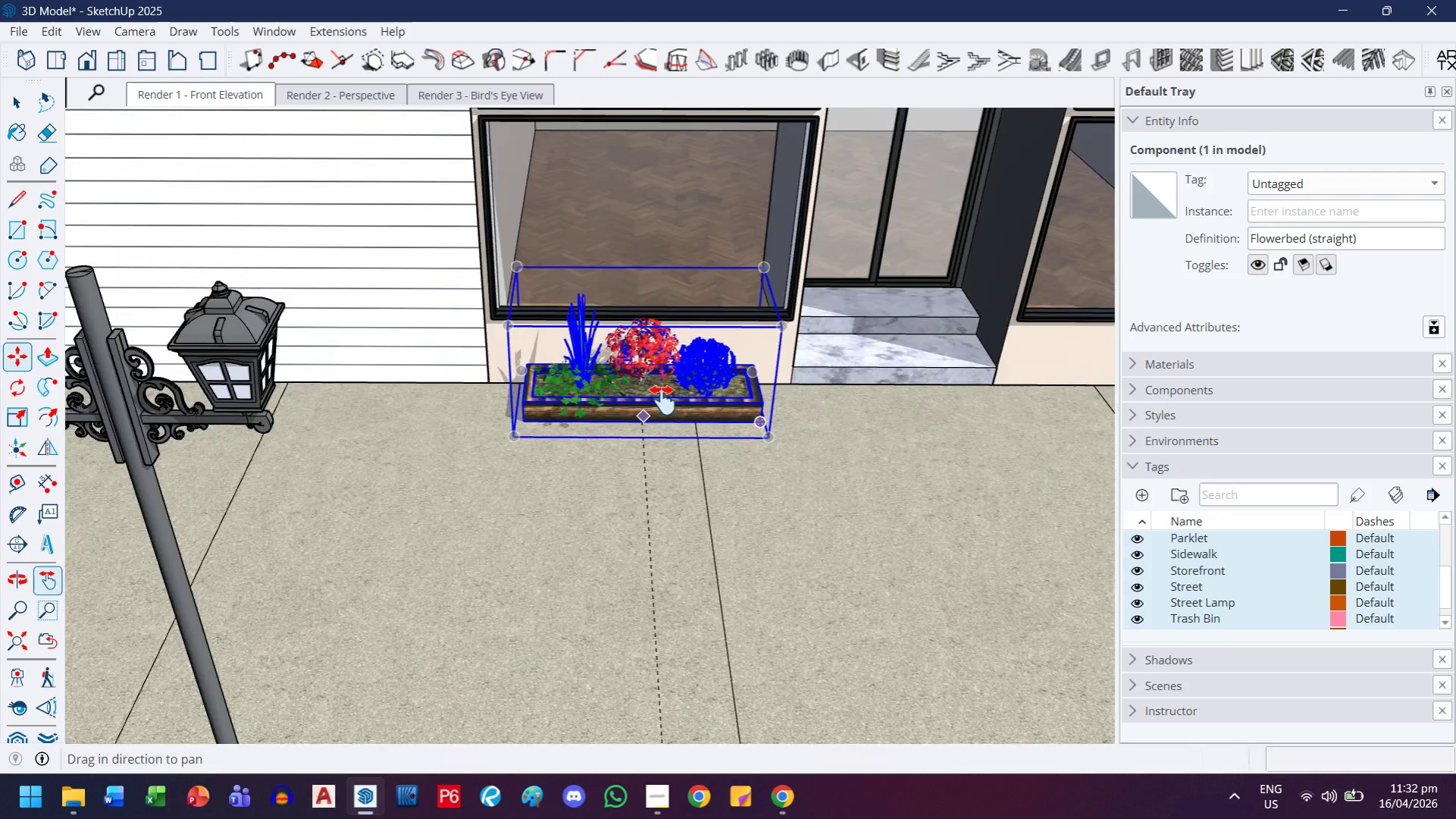 
left_click_drag(start_coordinate=[691, 400], to_coordinate=[491, 385])
 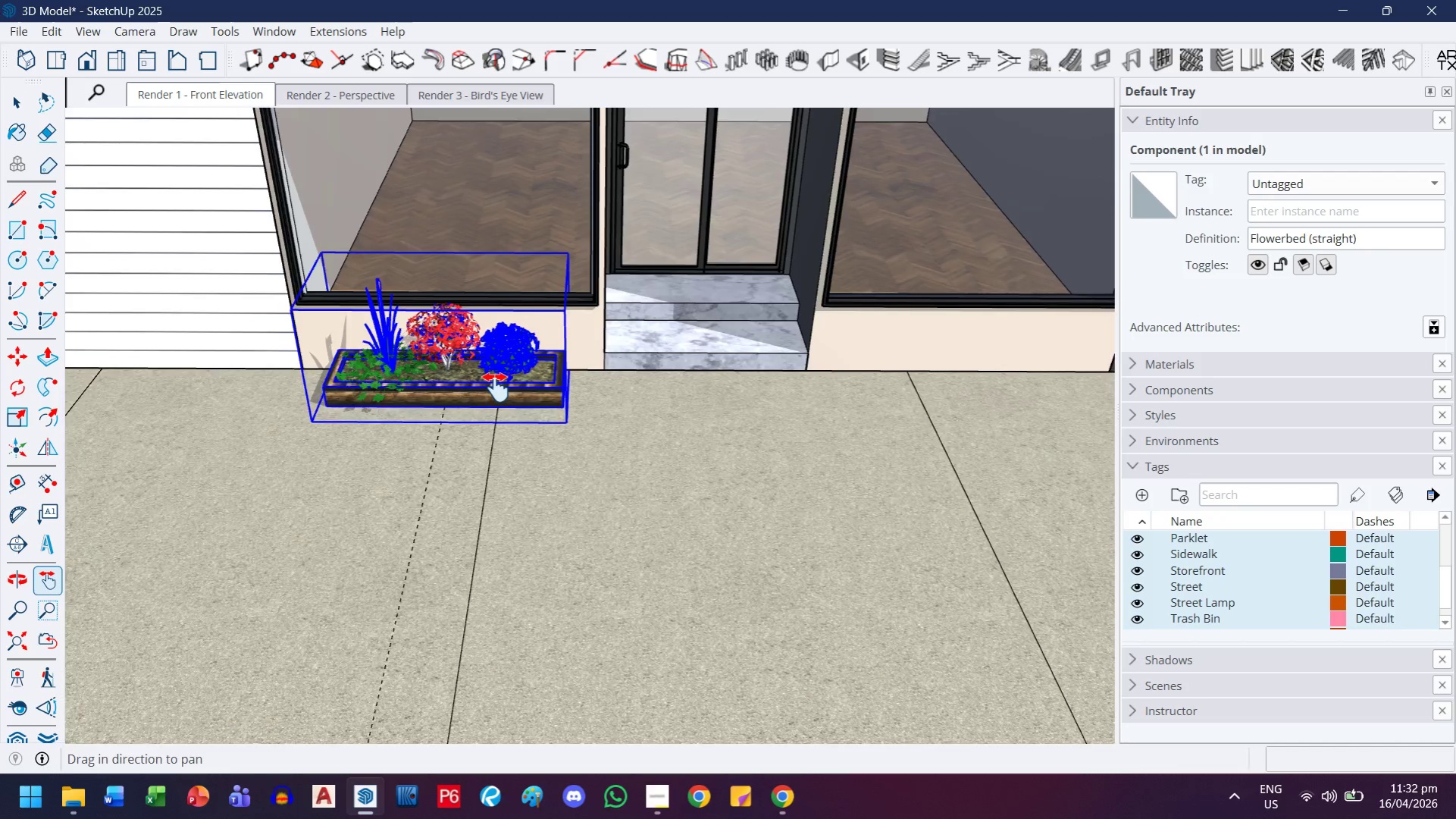 
scroll: coordinate [496, 388], scroll_direction: down, amount: 12.0
 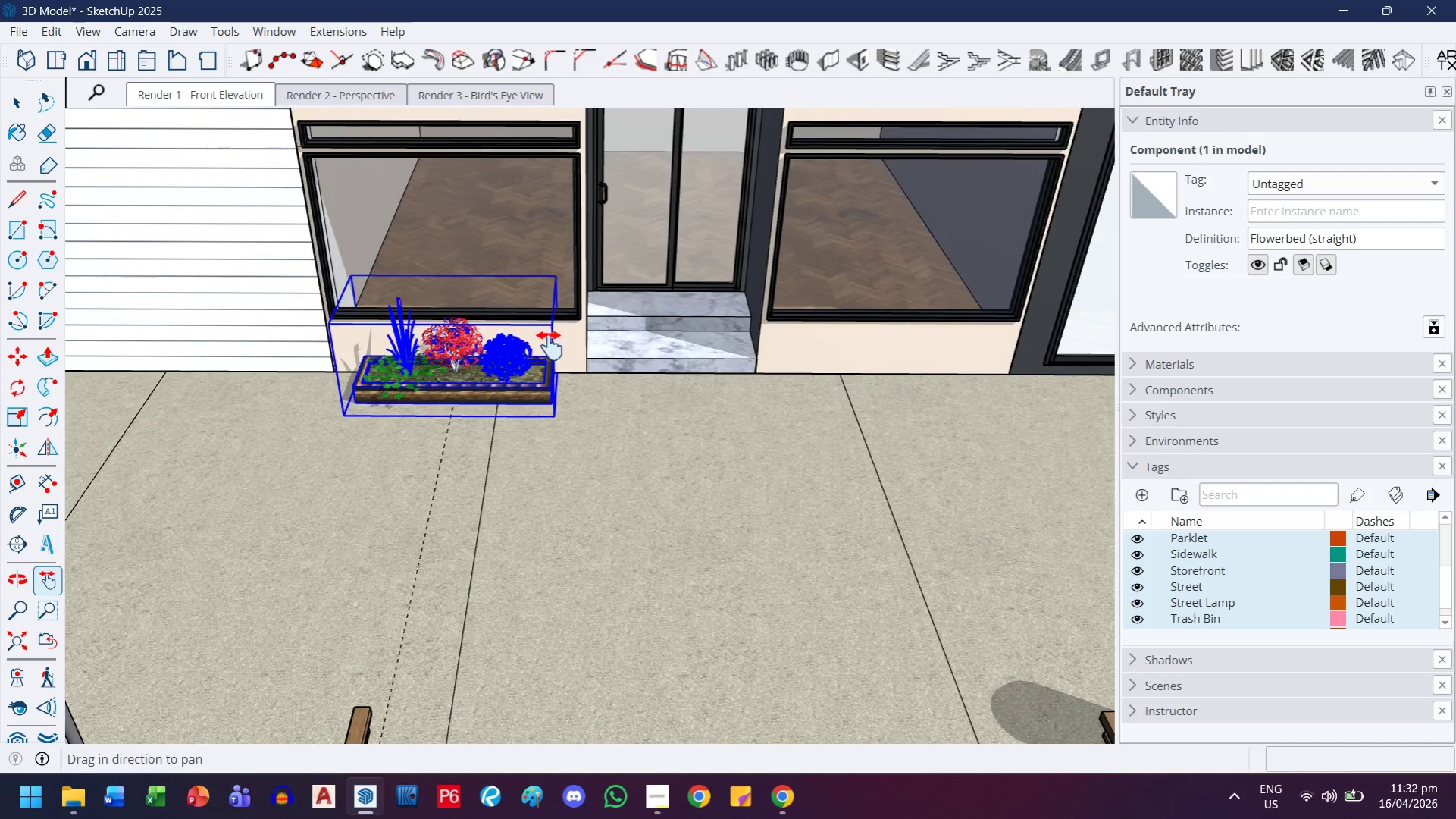 
key(M)
 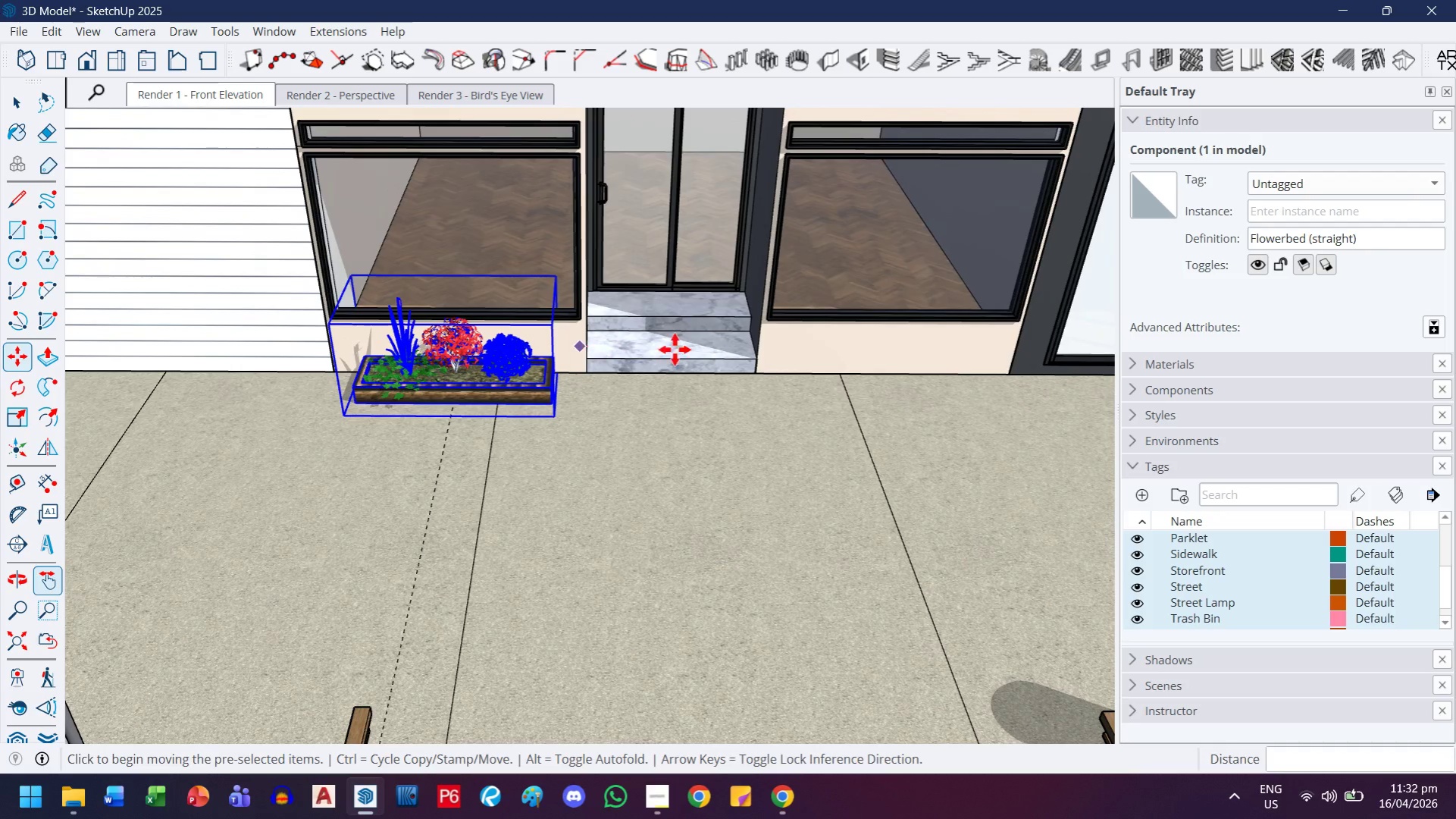 
key(Control+ControlLeft)
 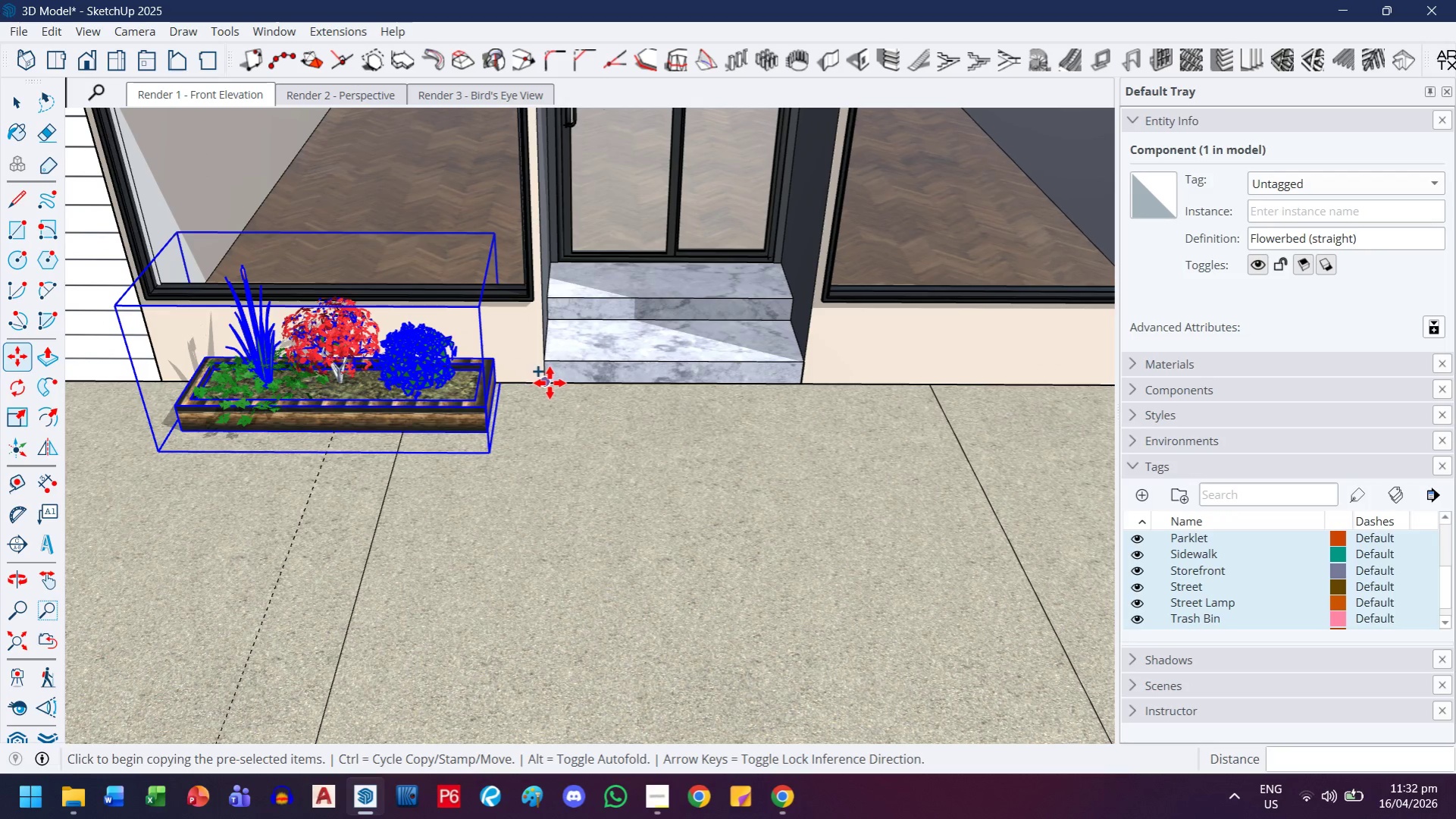 
scroll: coordinate [649, 359], scroll_direction: up, amount: 4.0
 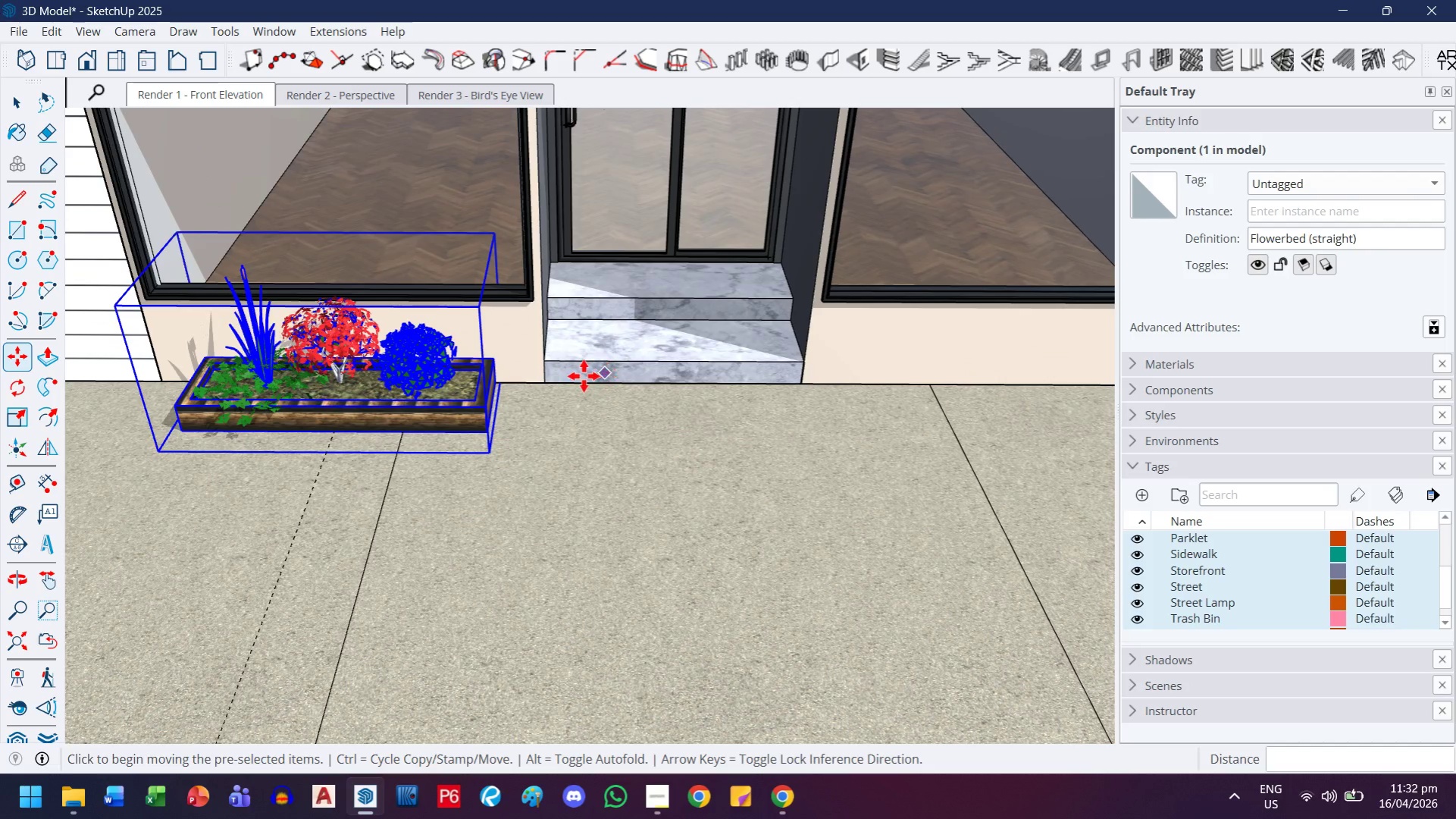 
left_click([550, 383])
 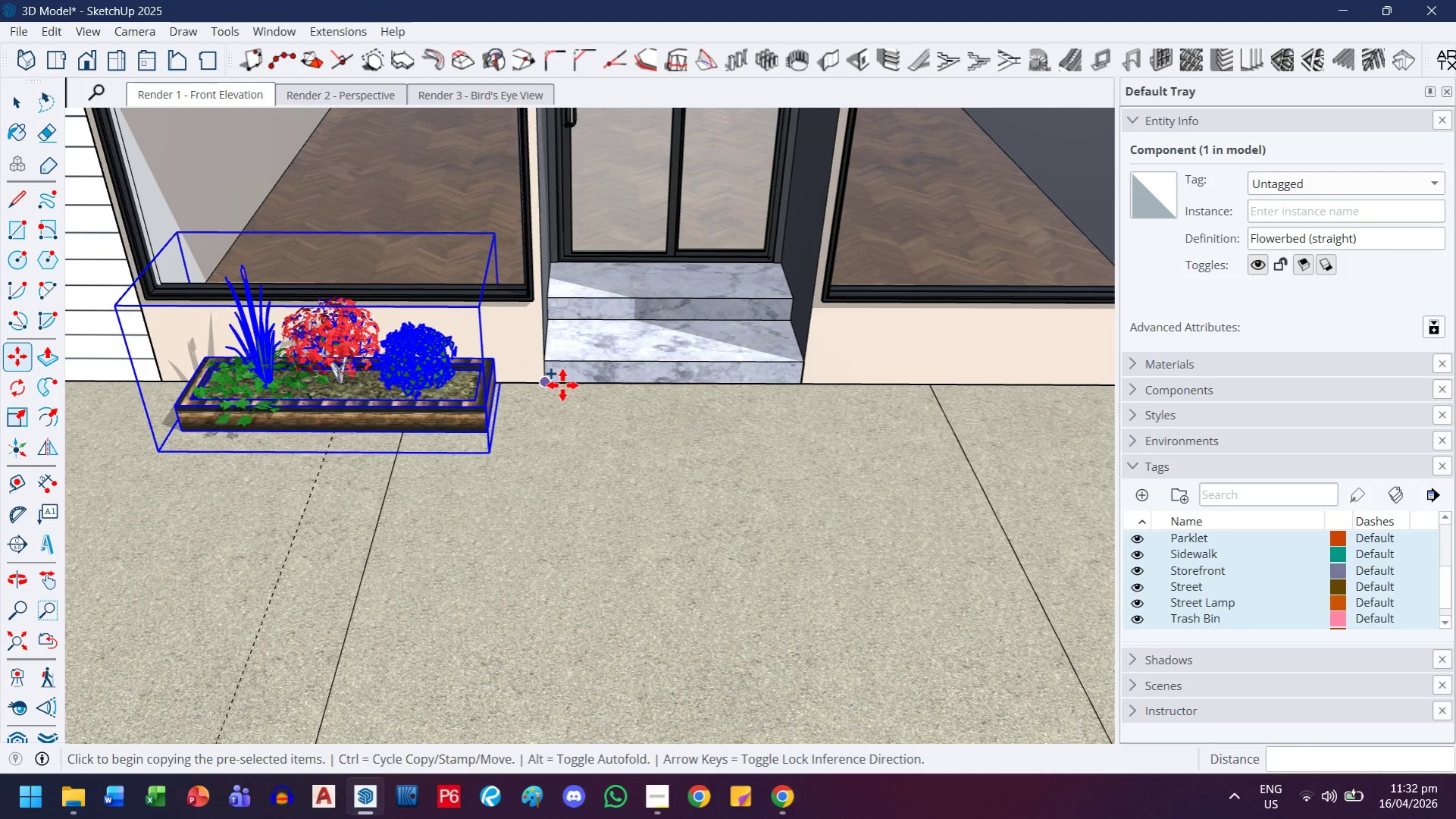 
key(H)
 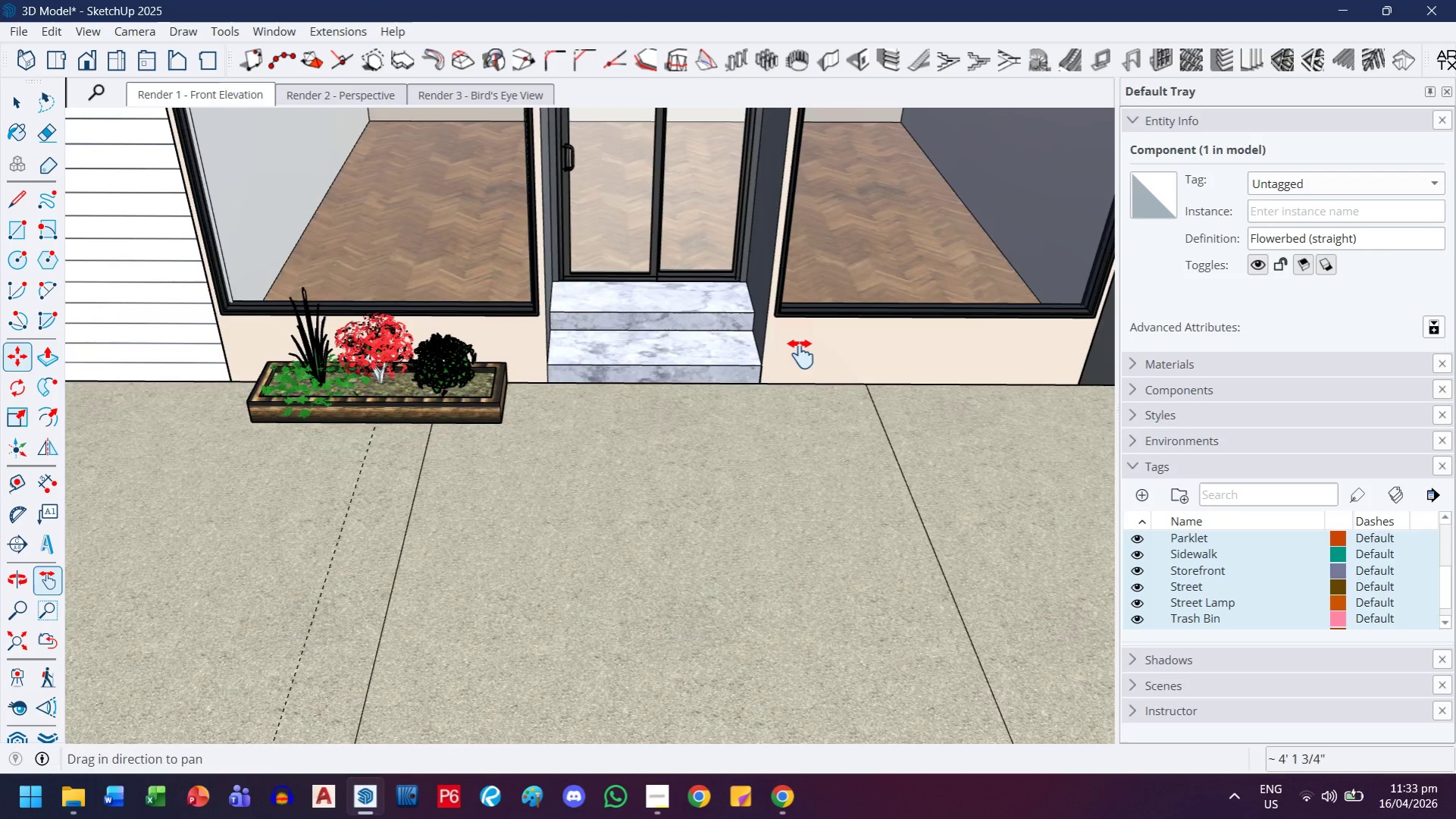 
left_click_drag(start_coordinate=[800, 354], to_coordinate=[401, 361])
 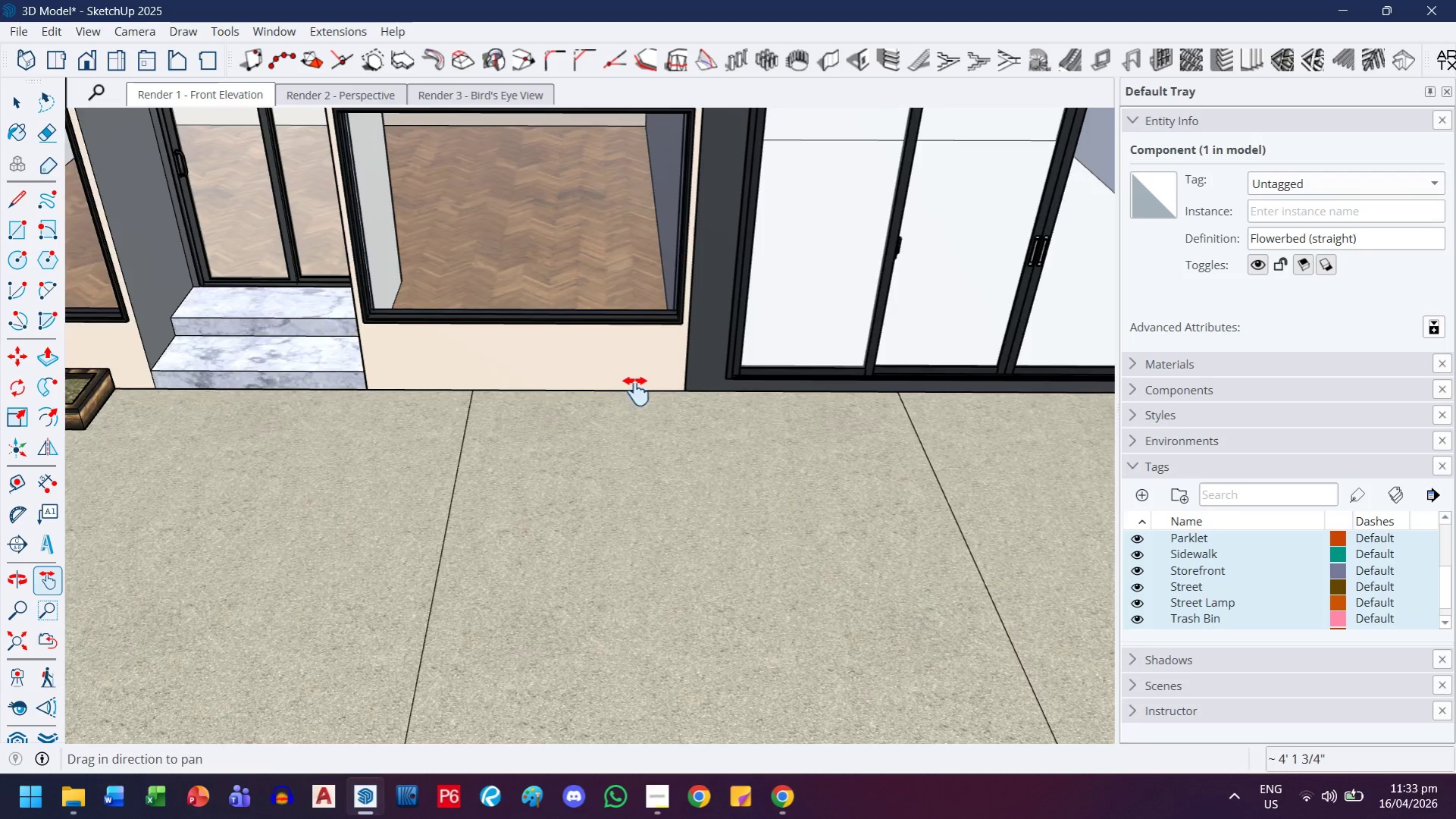 
scroll: coordinate [562, 383], scroll_direction: down, amount: 7.0
 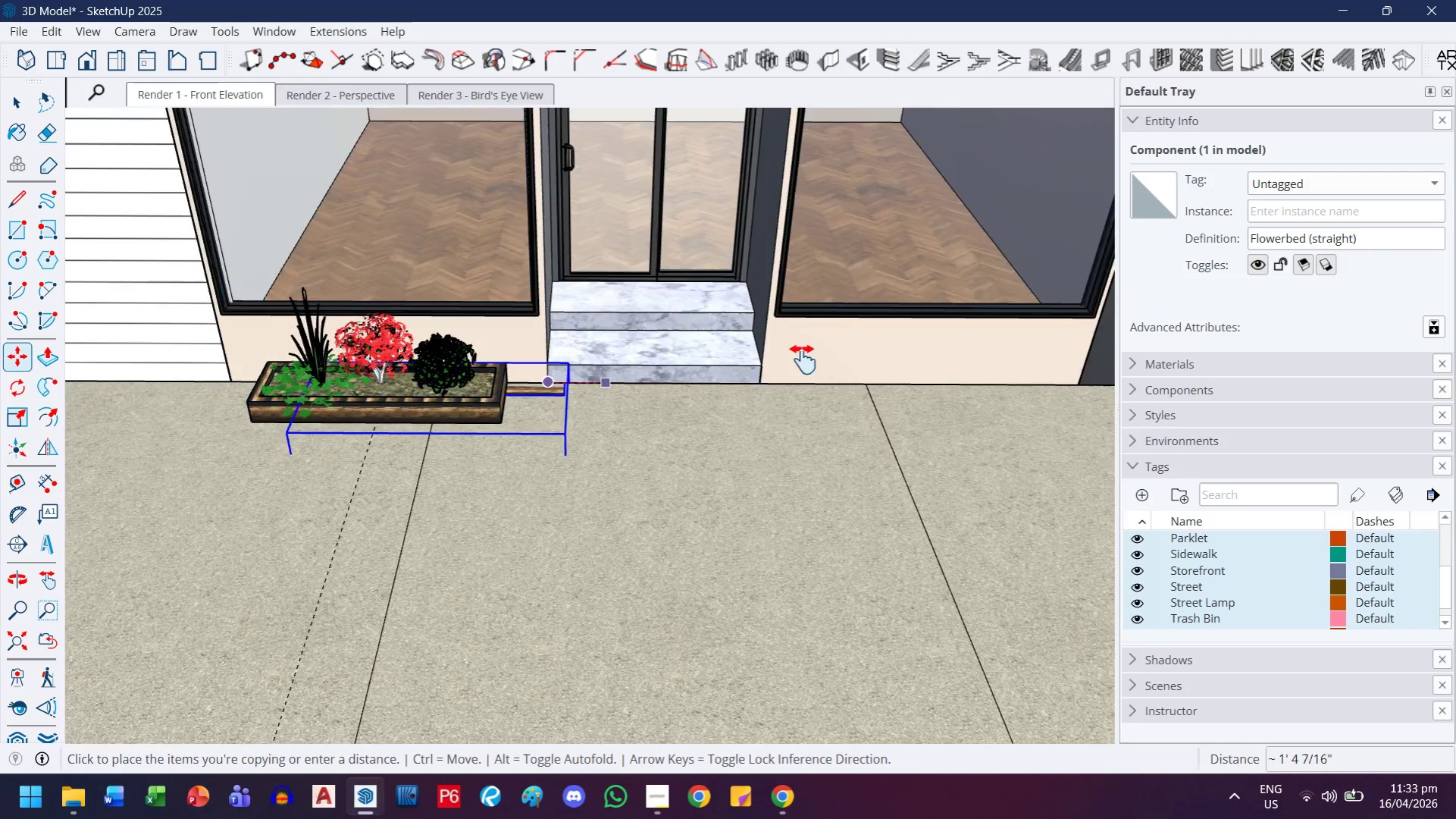 
key(Escape)
 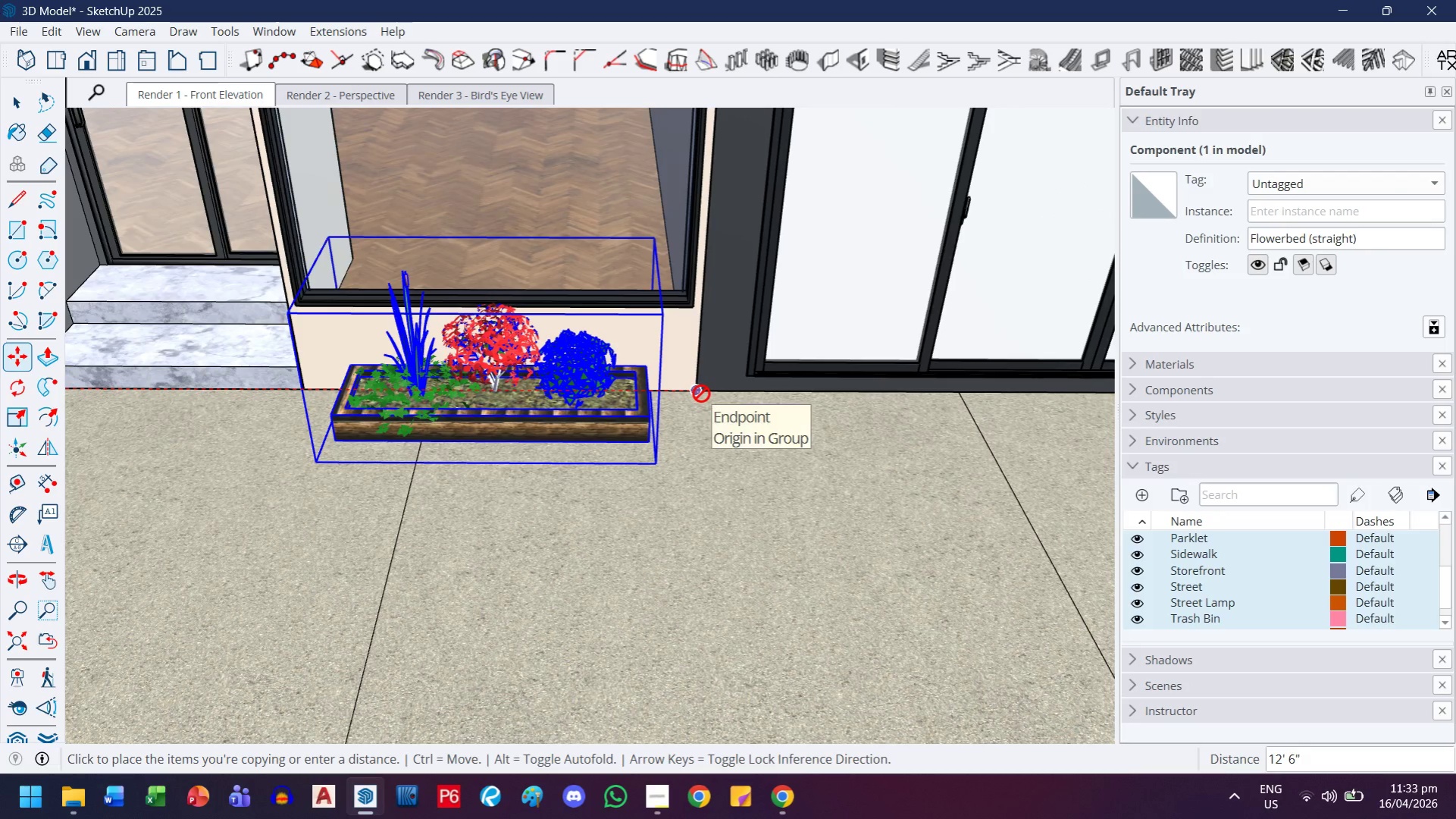 
scroll: coordinate [637, 391], scroll_direction: up, amount: 2.0
 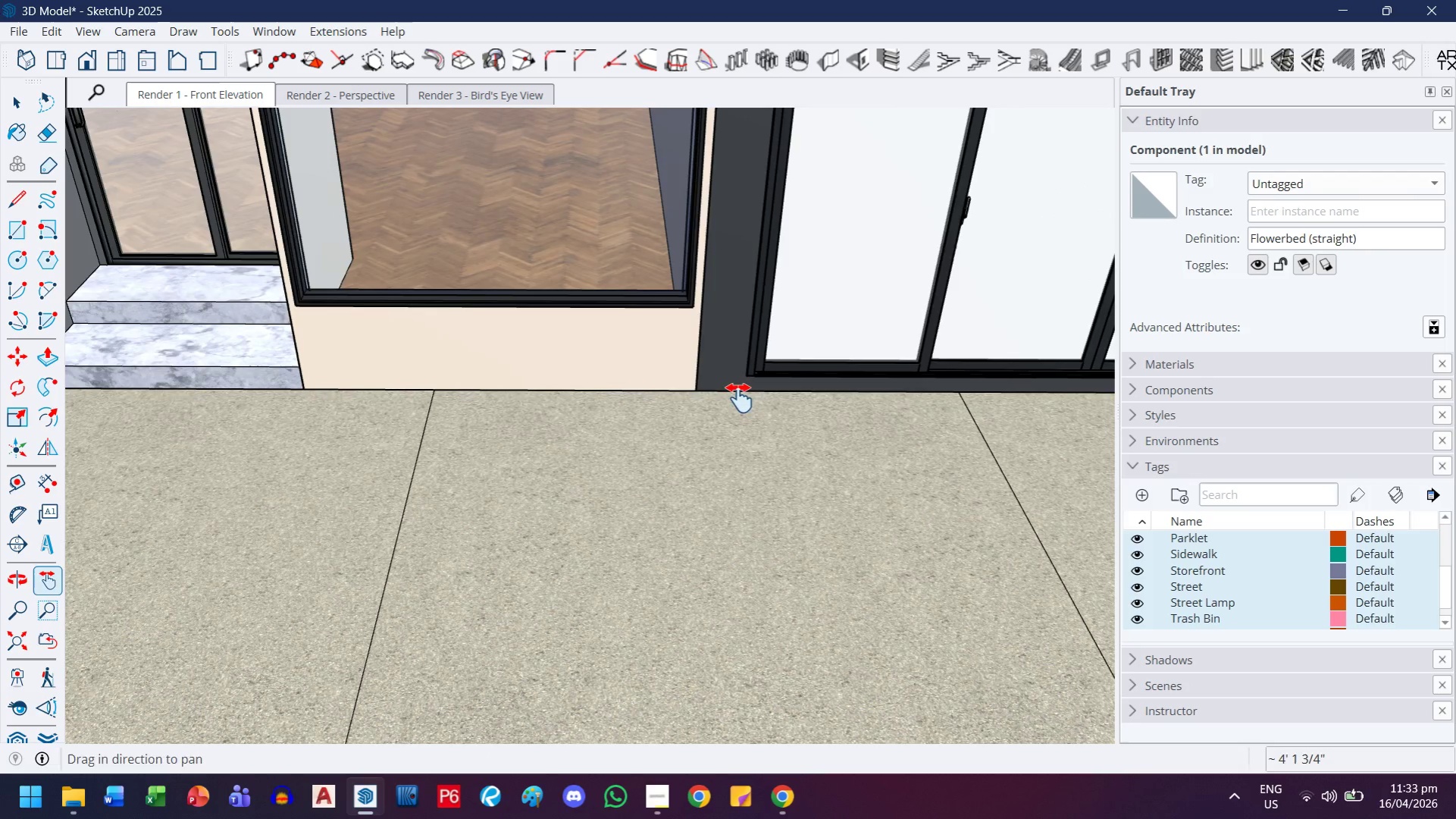 
left_click([701, 394])
 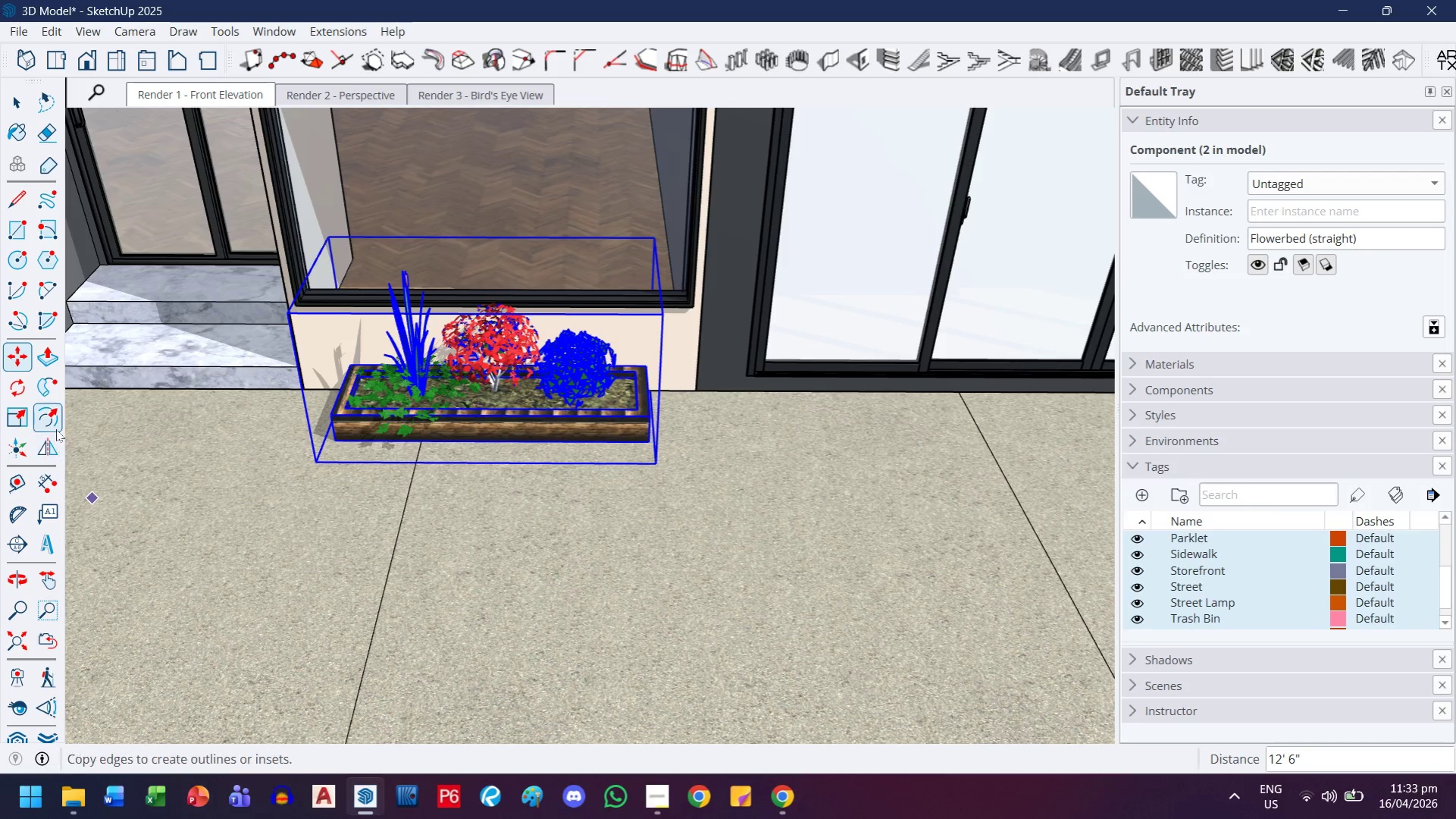 
left_click([50, 452])
 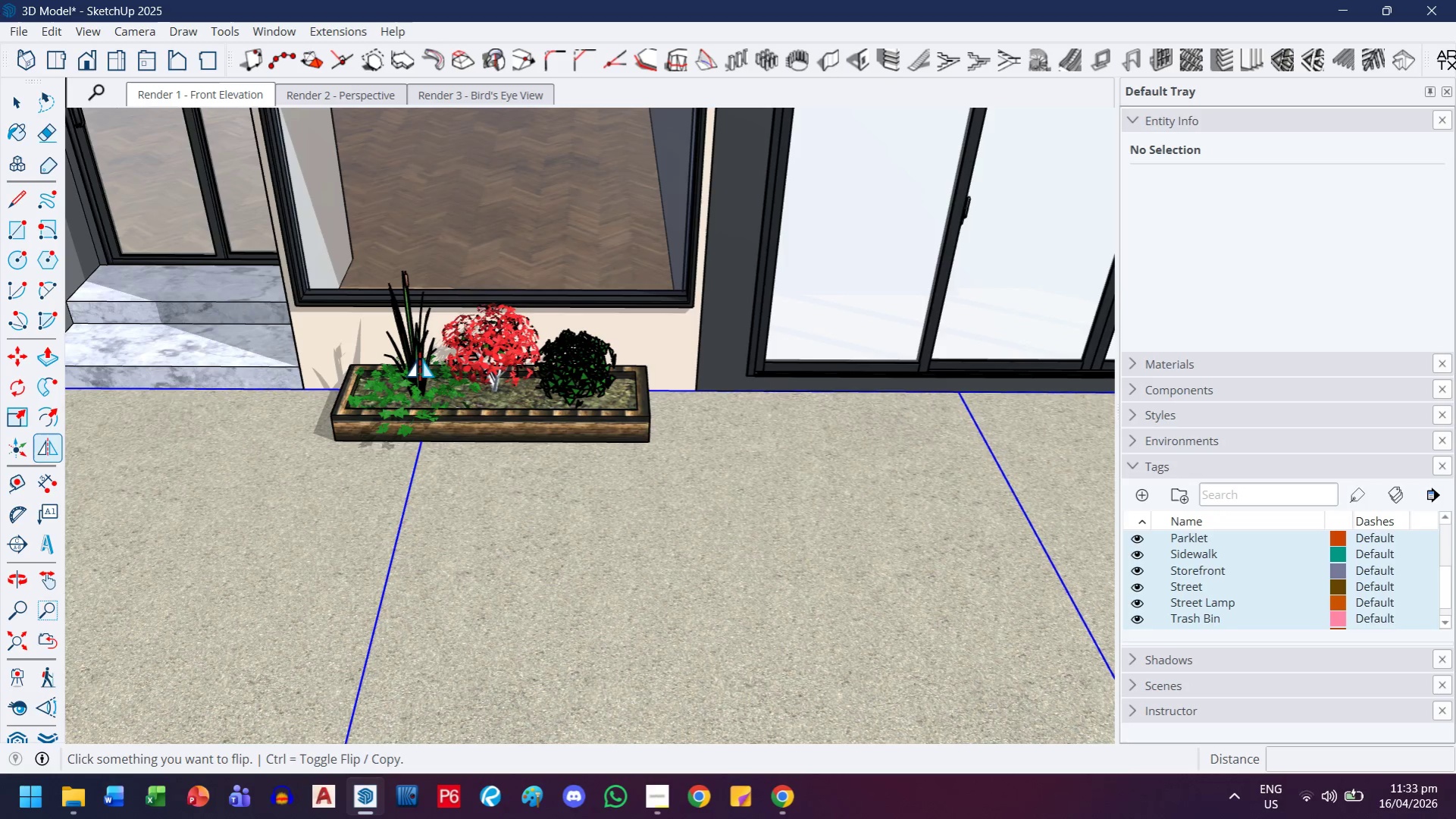 
left_click([433, 388])
 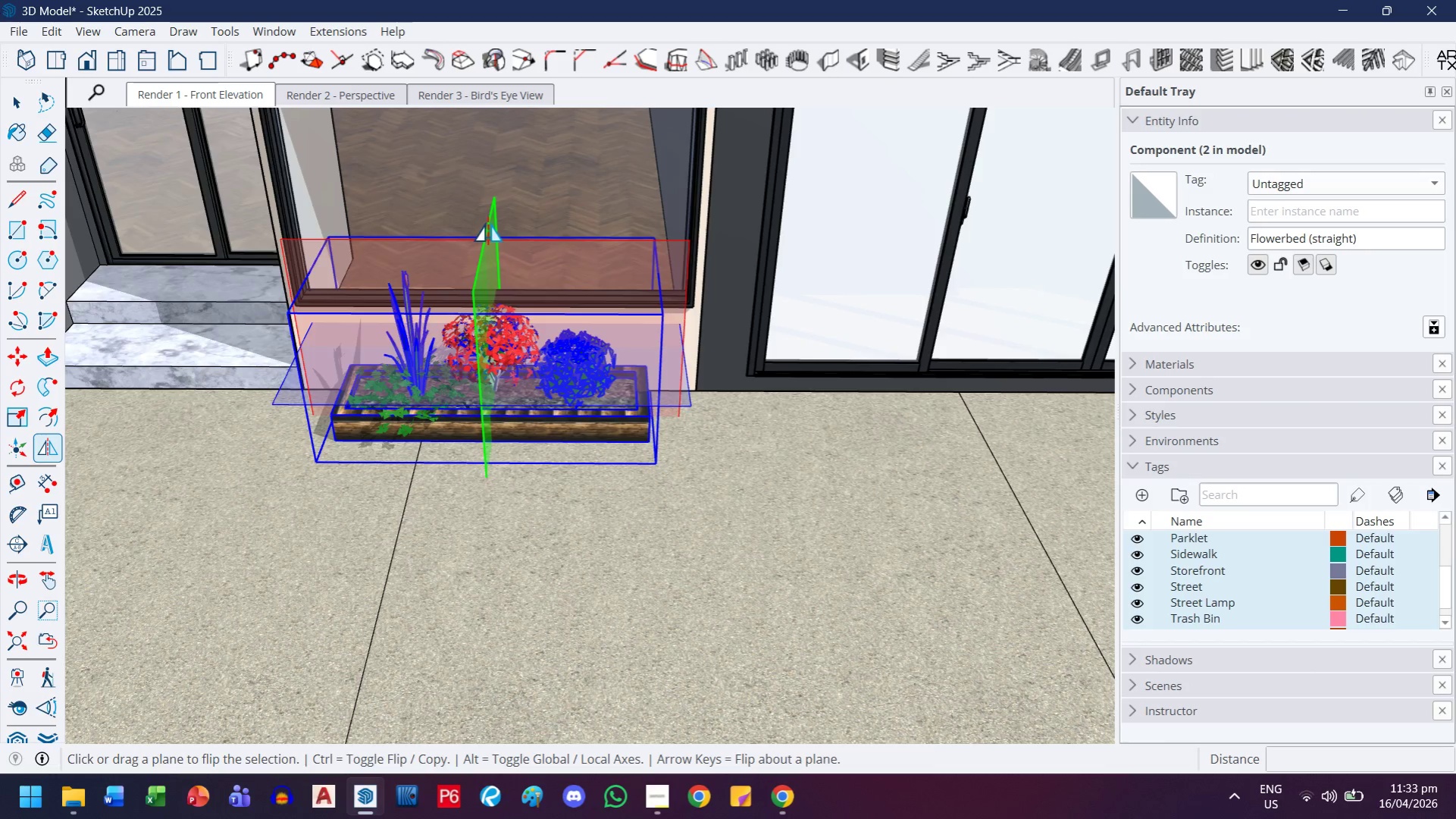 
left_click([489, 219])
 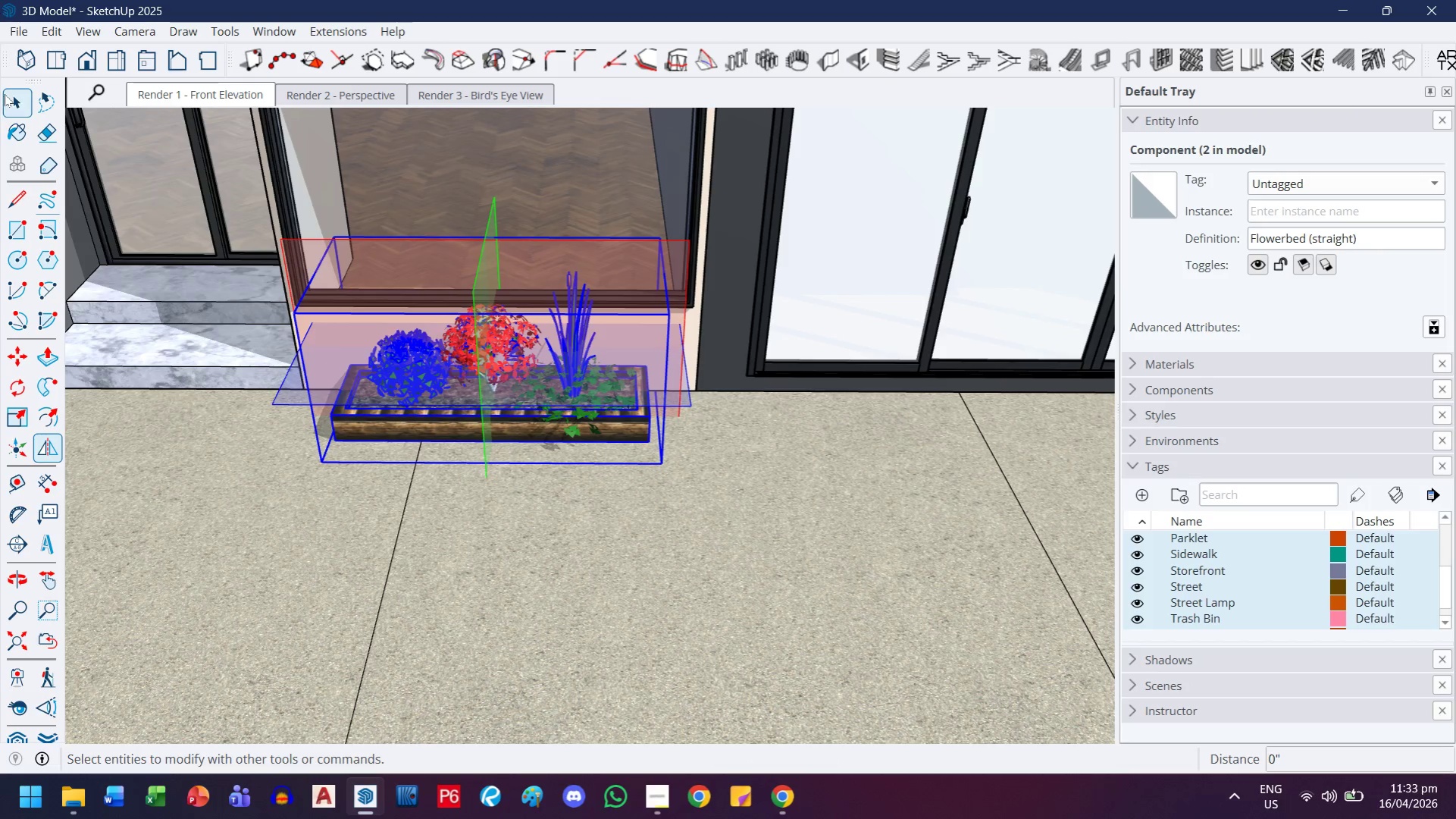 
key(Escape)
 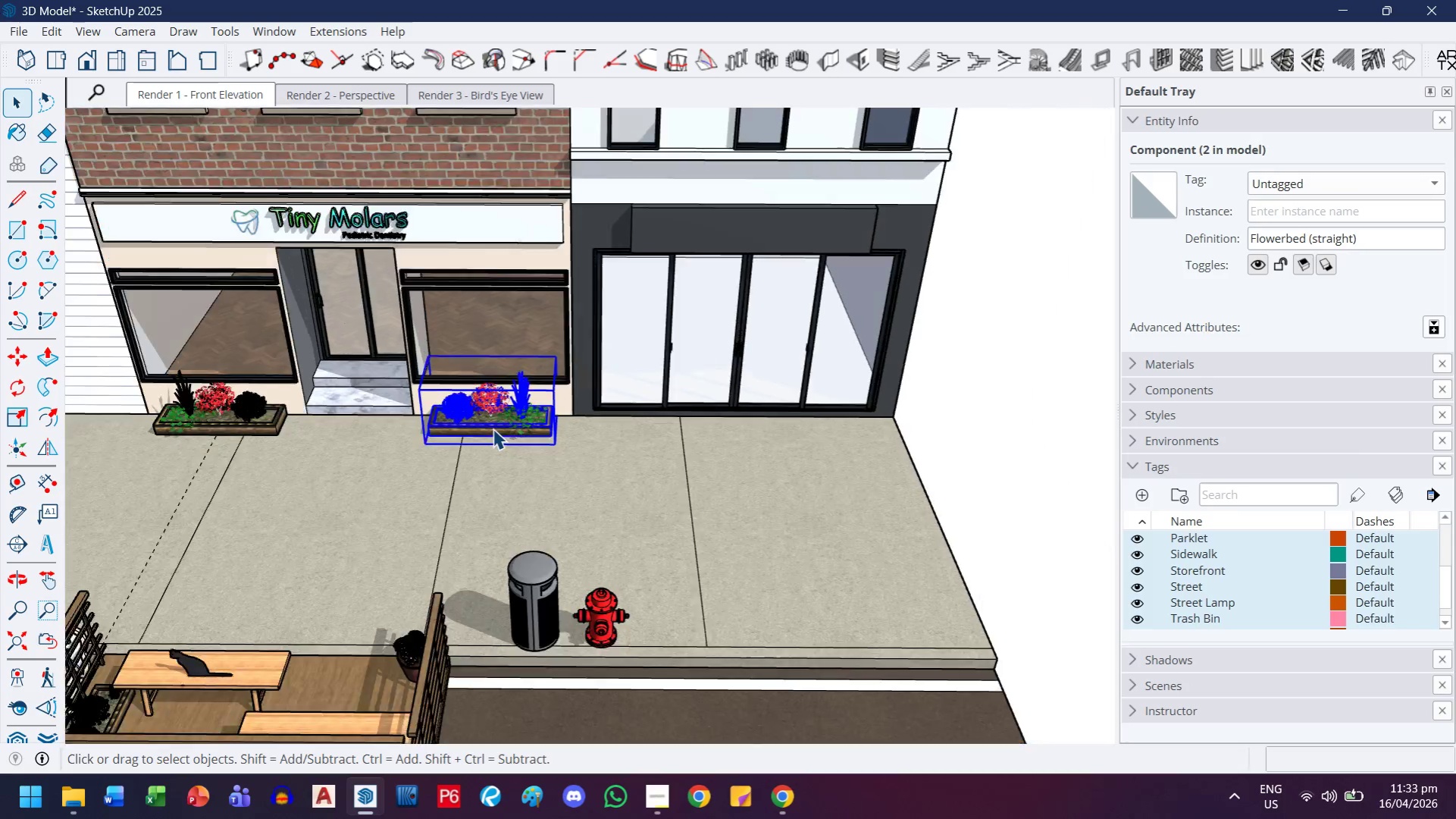 
key(Escape)
 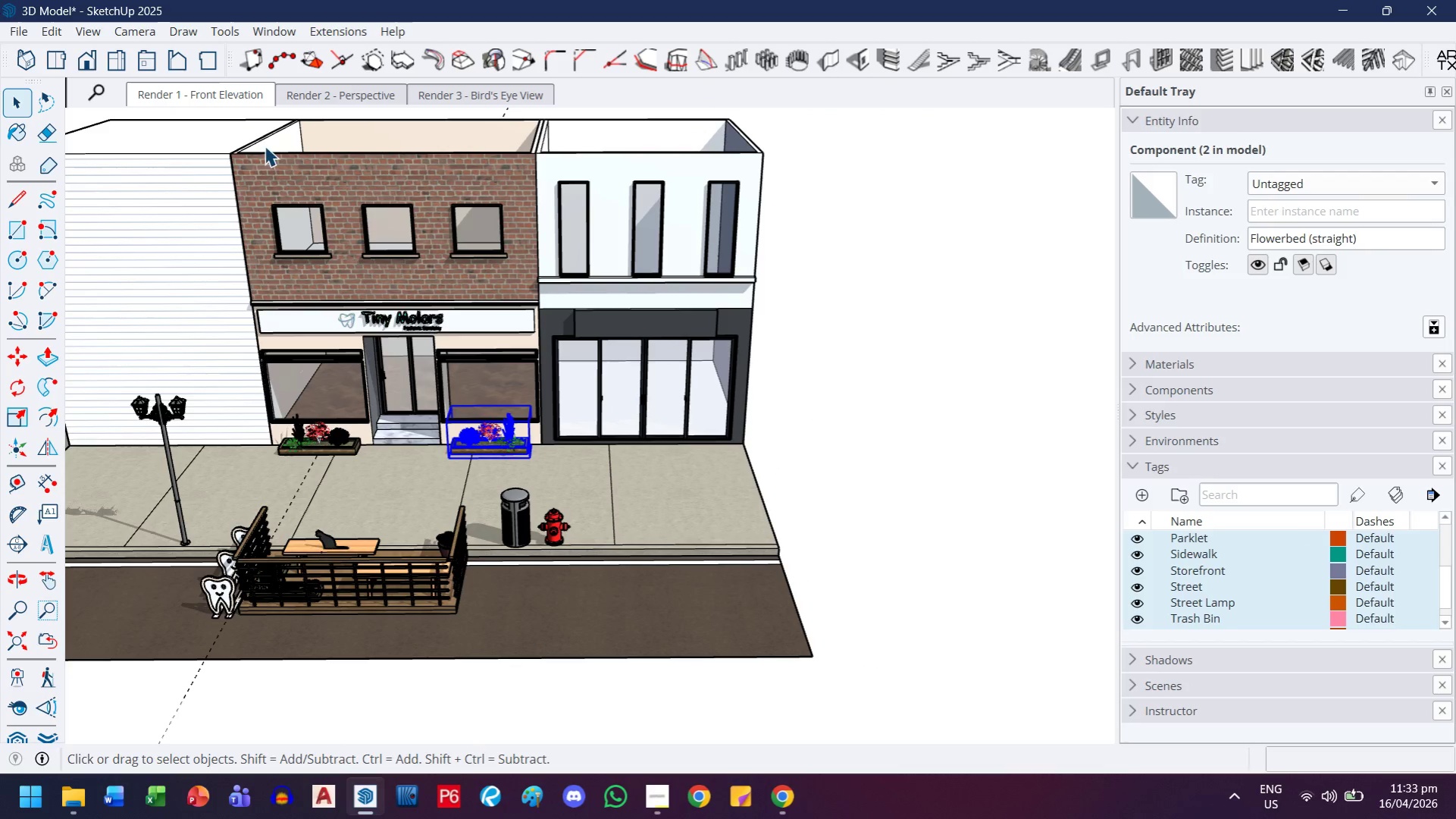 
scroll: coordinate [492, 431], scroll_direction: down, amount: 18.0
 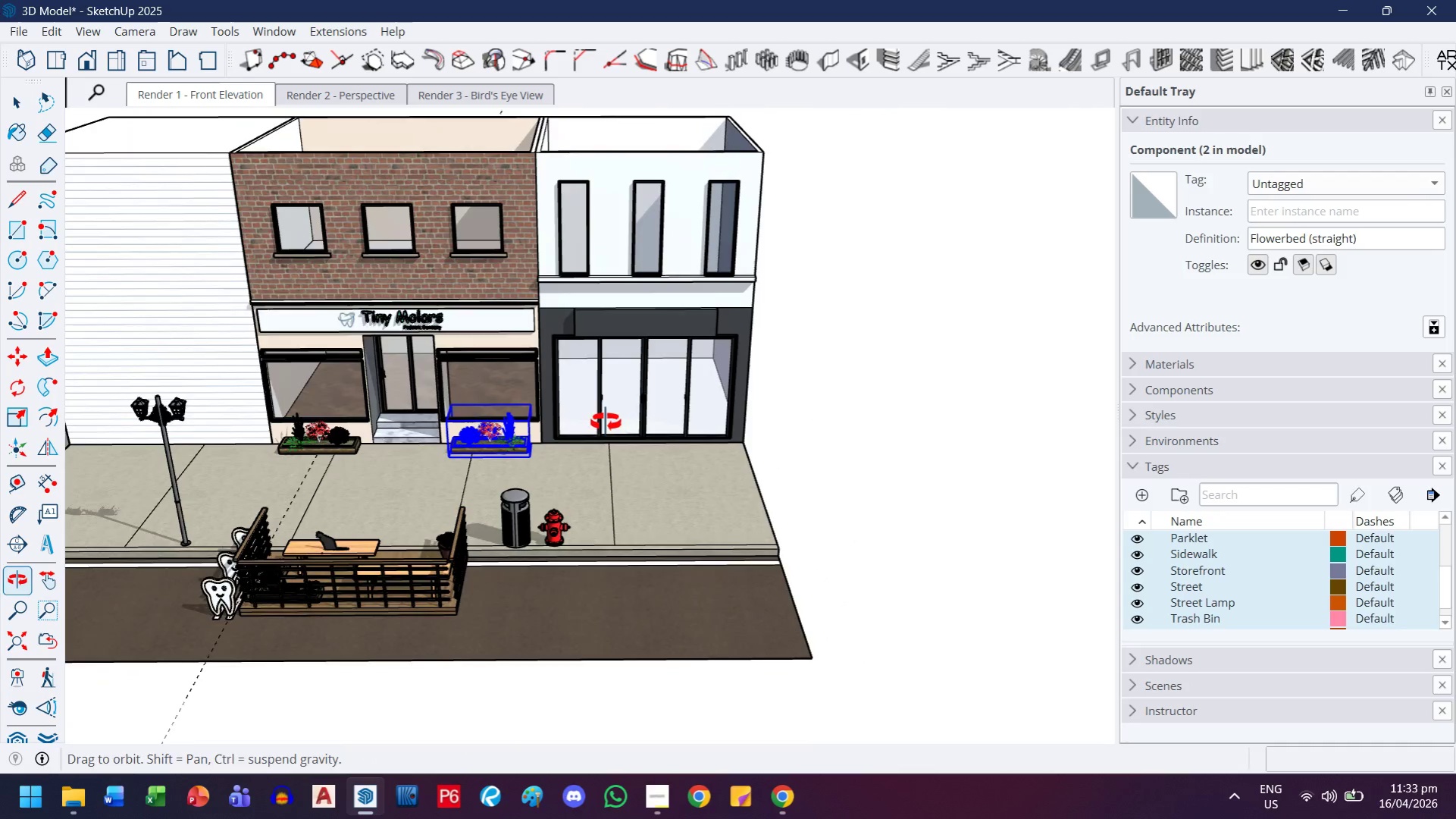 
double_click([220, 95])
 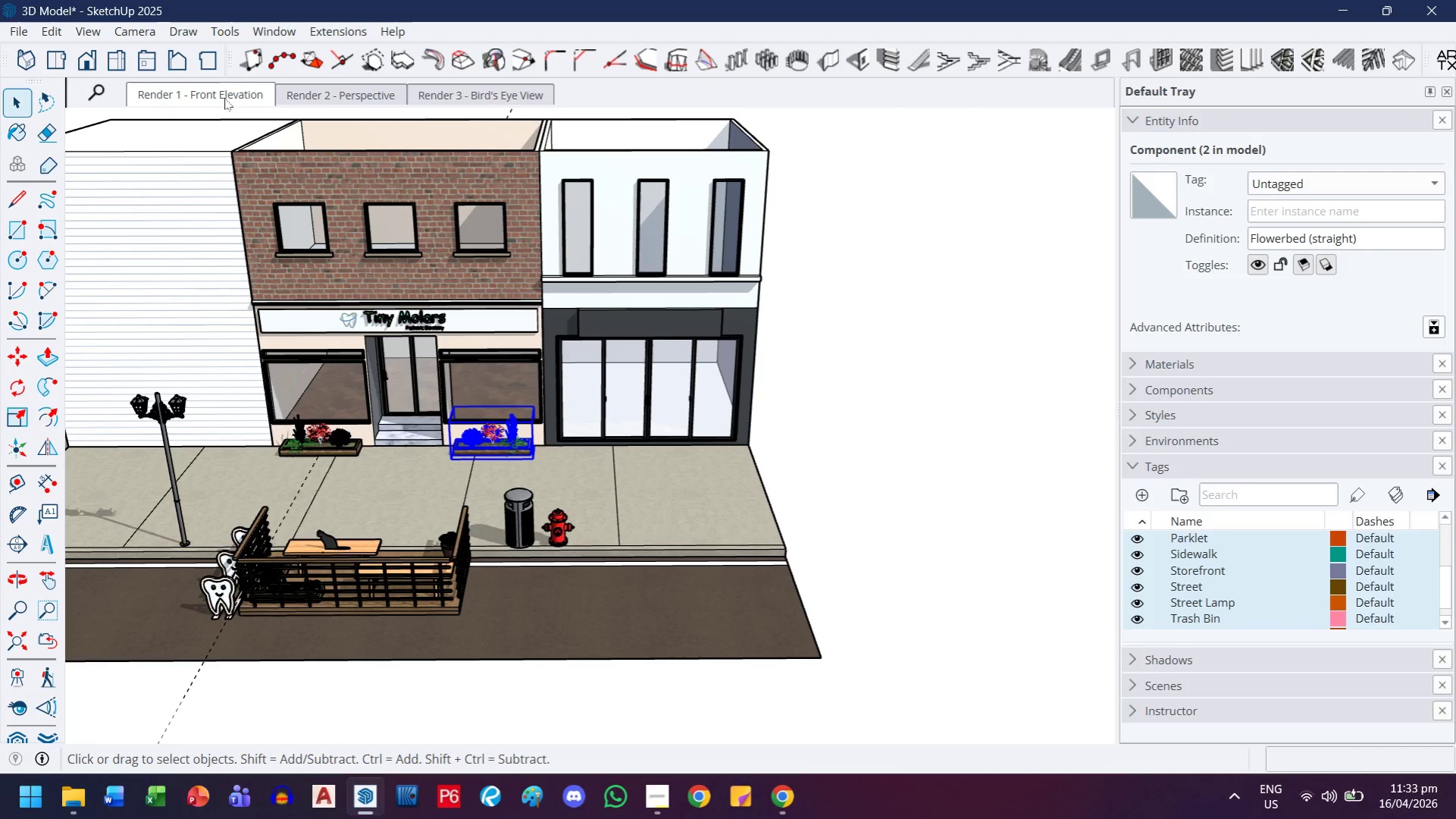 
mouse_move([268, 124])